 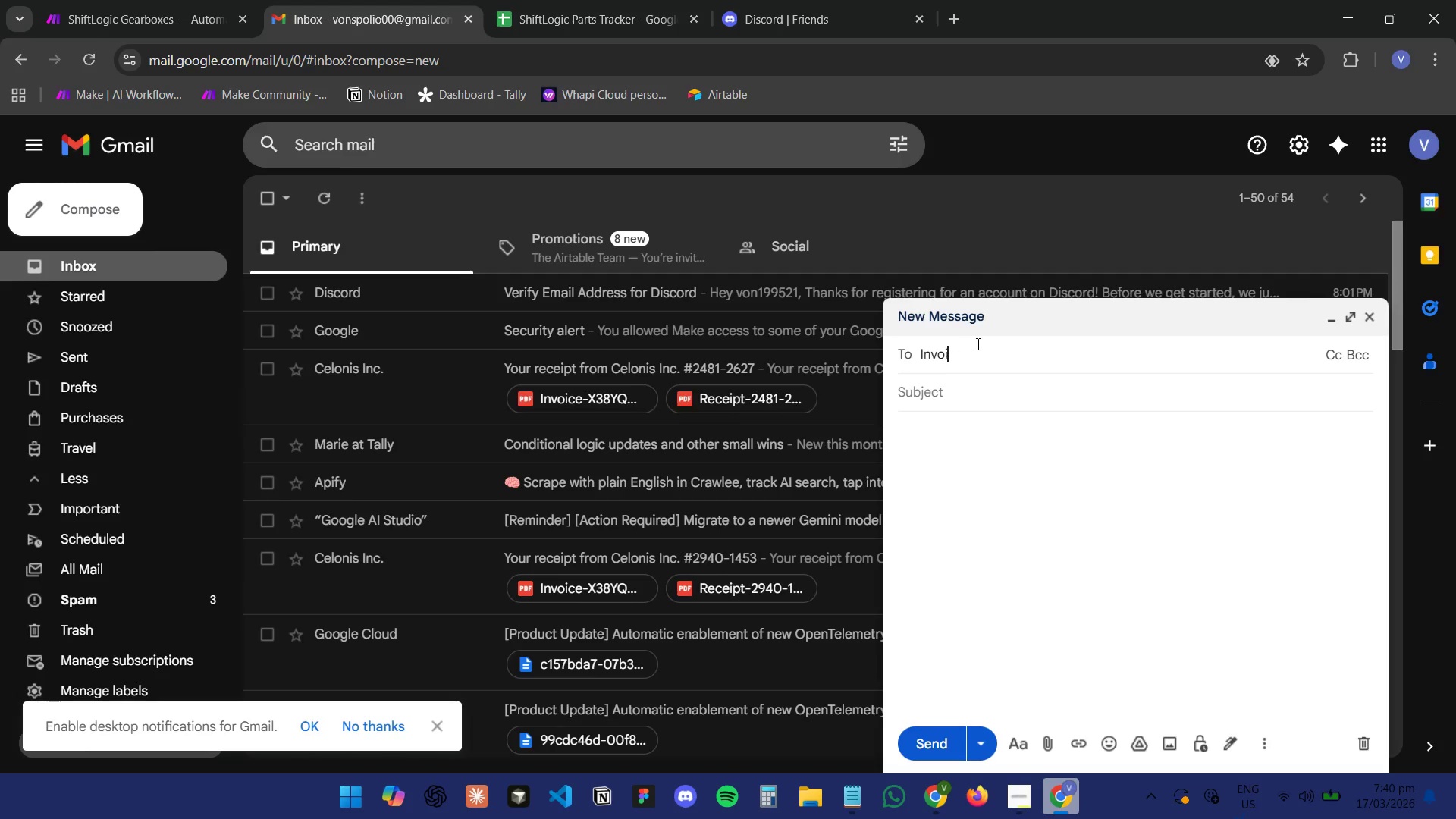 
key(Backspace)
 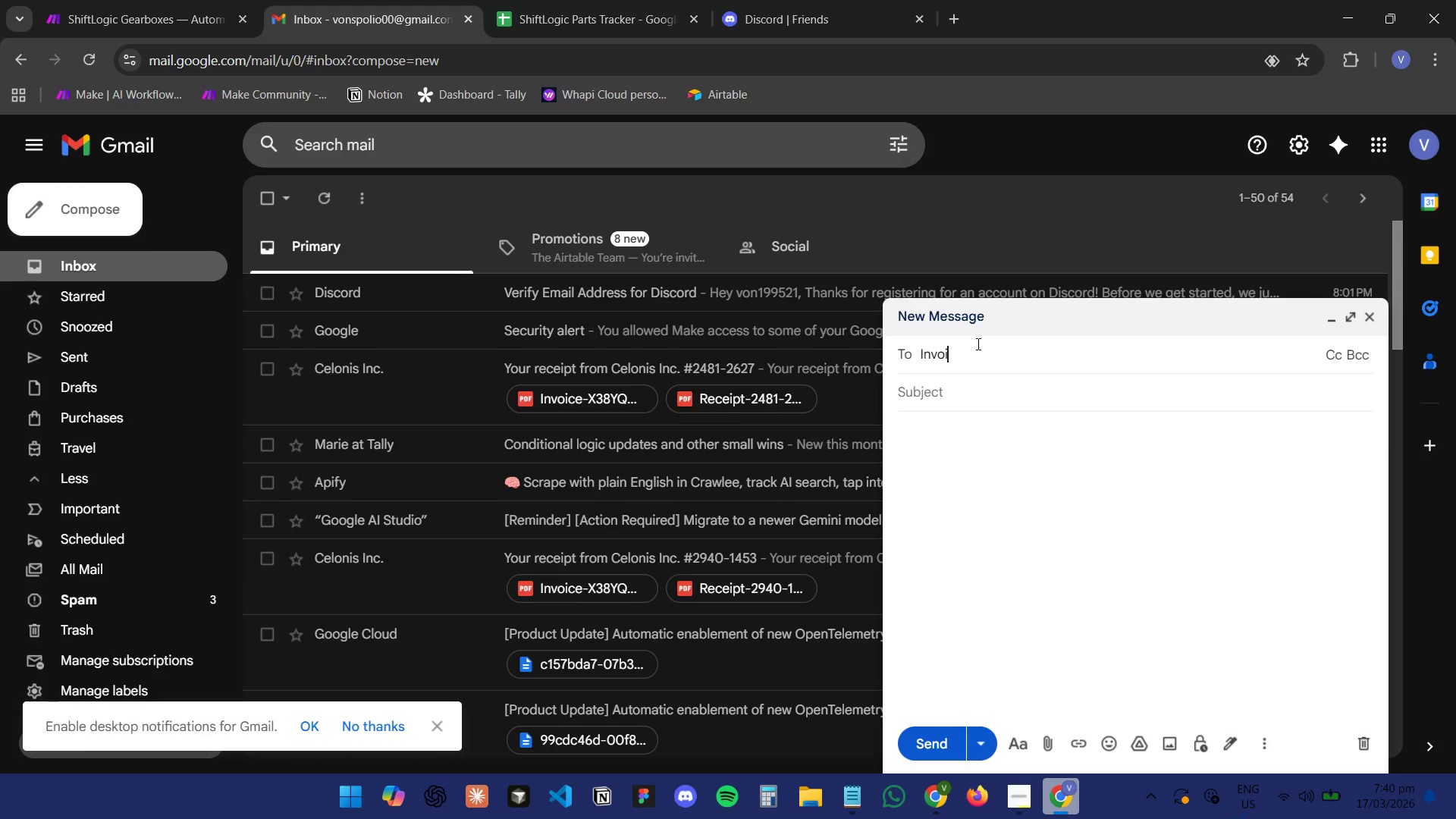 
key(Backspace)
 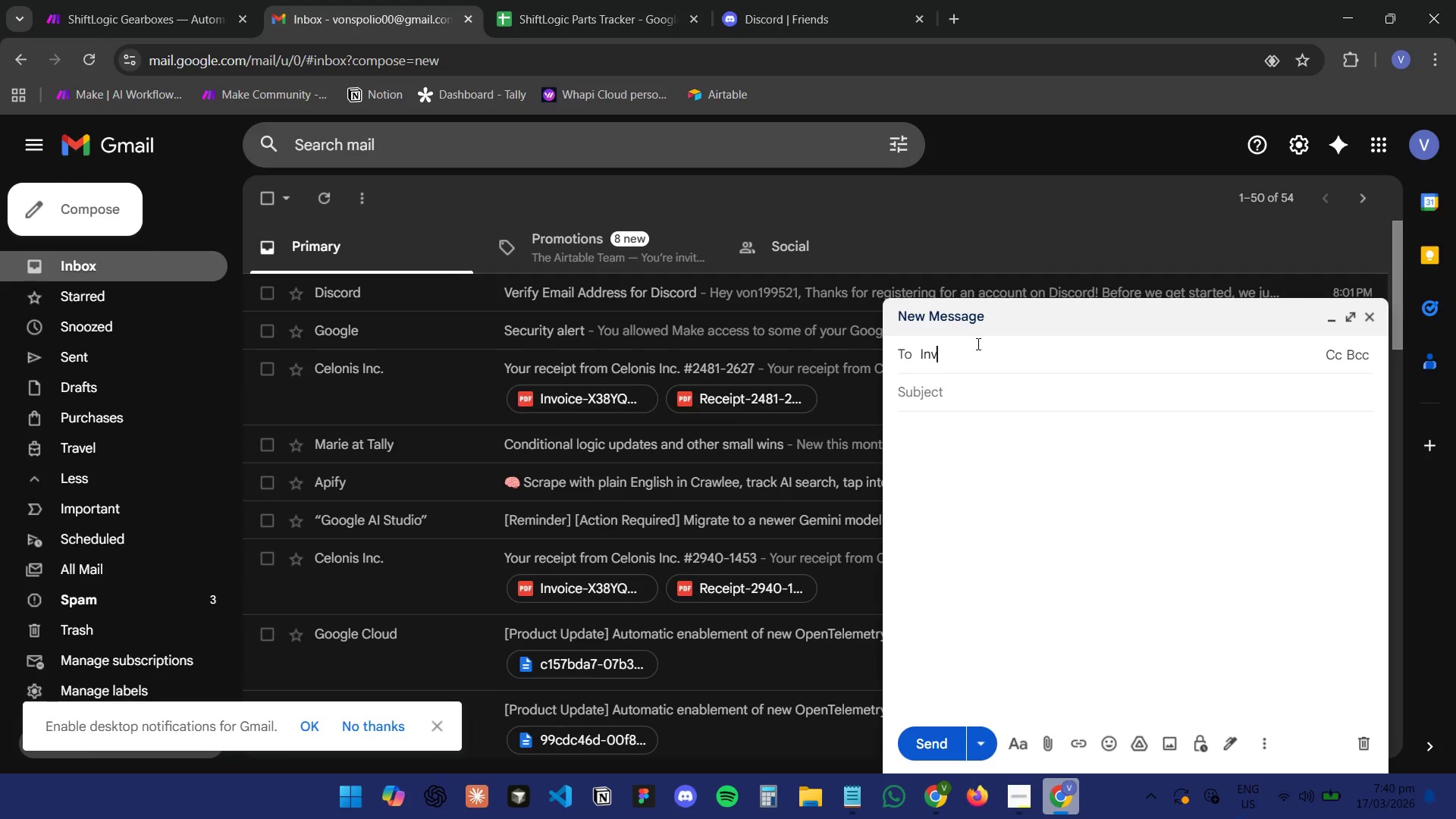 
key(Backspace)
 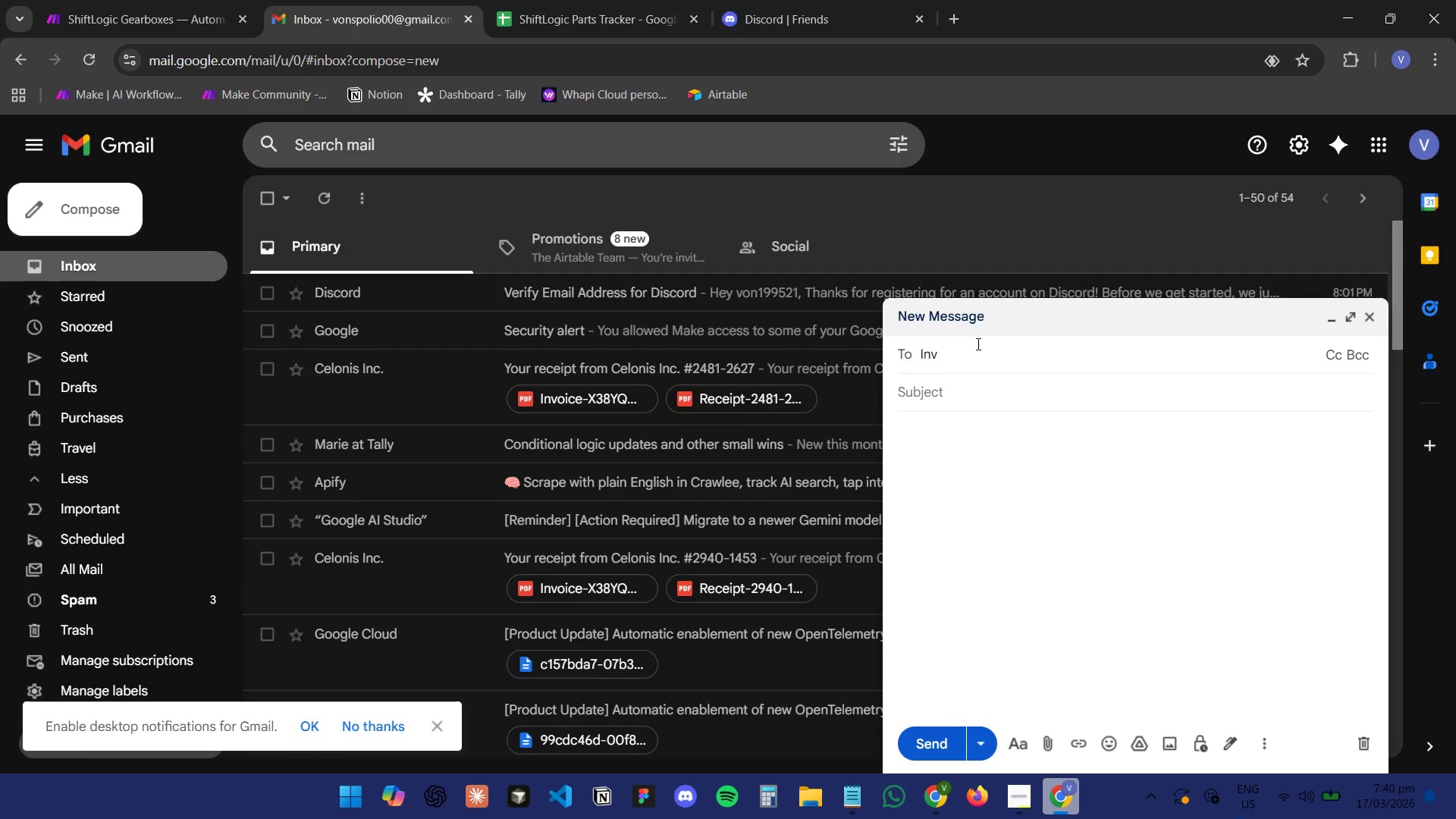 
key(Backspace)
 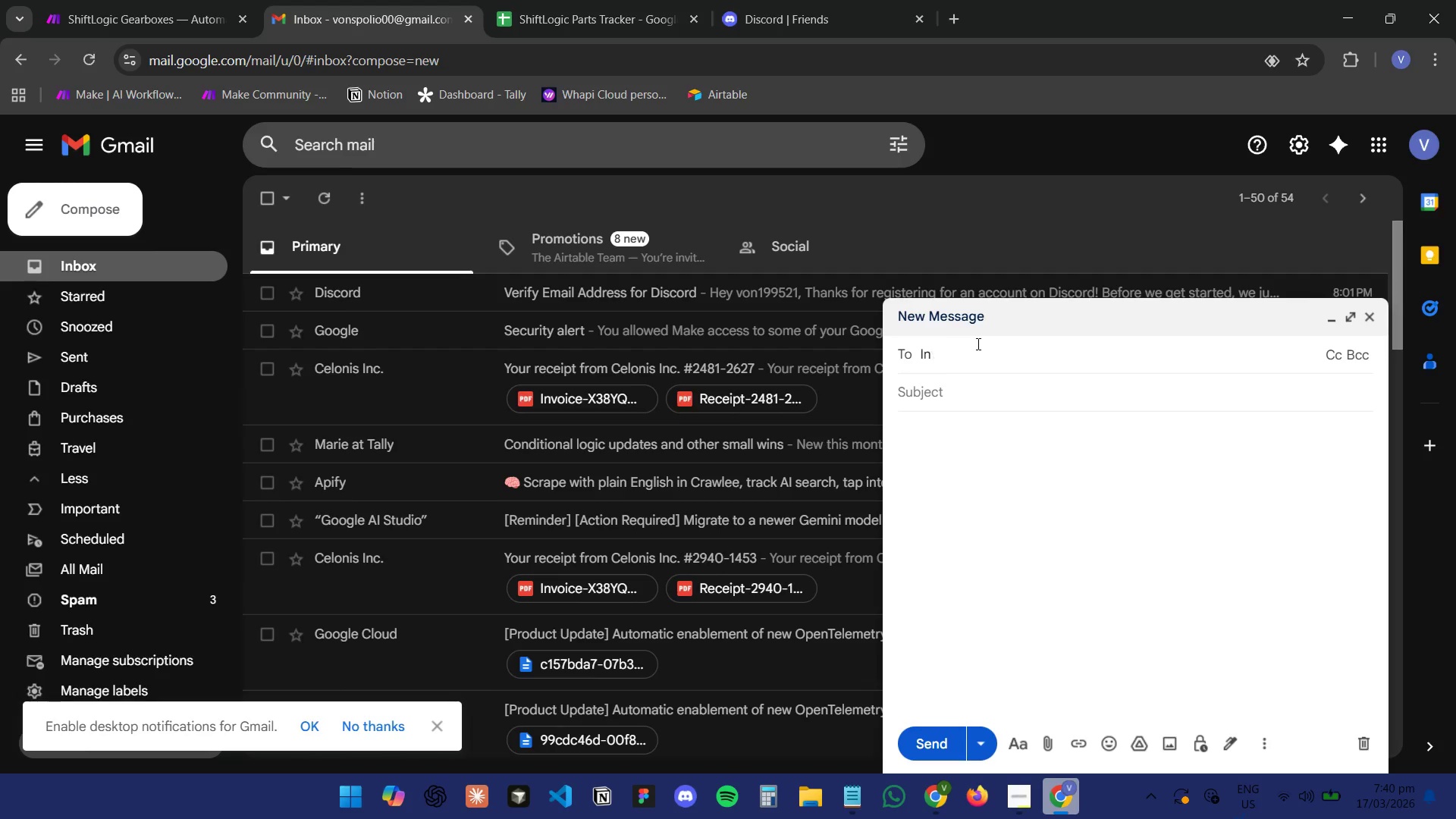 
key(Backspace)
 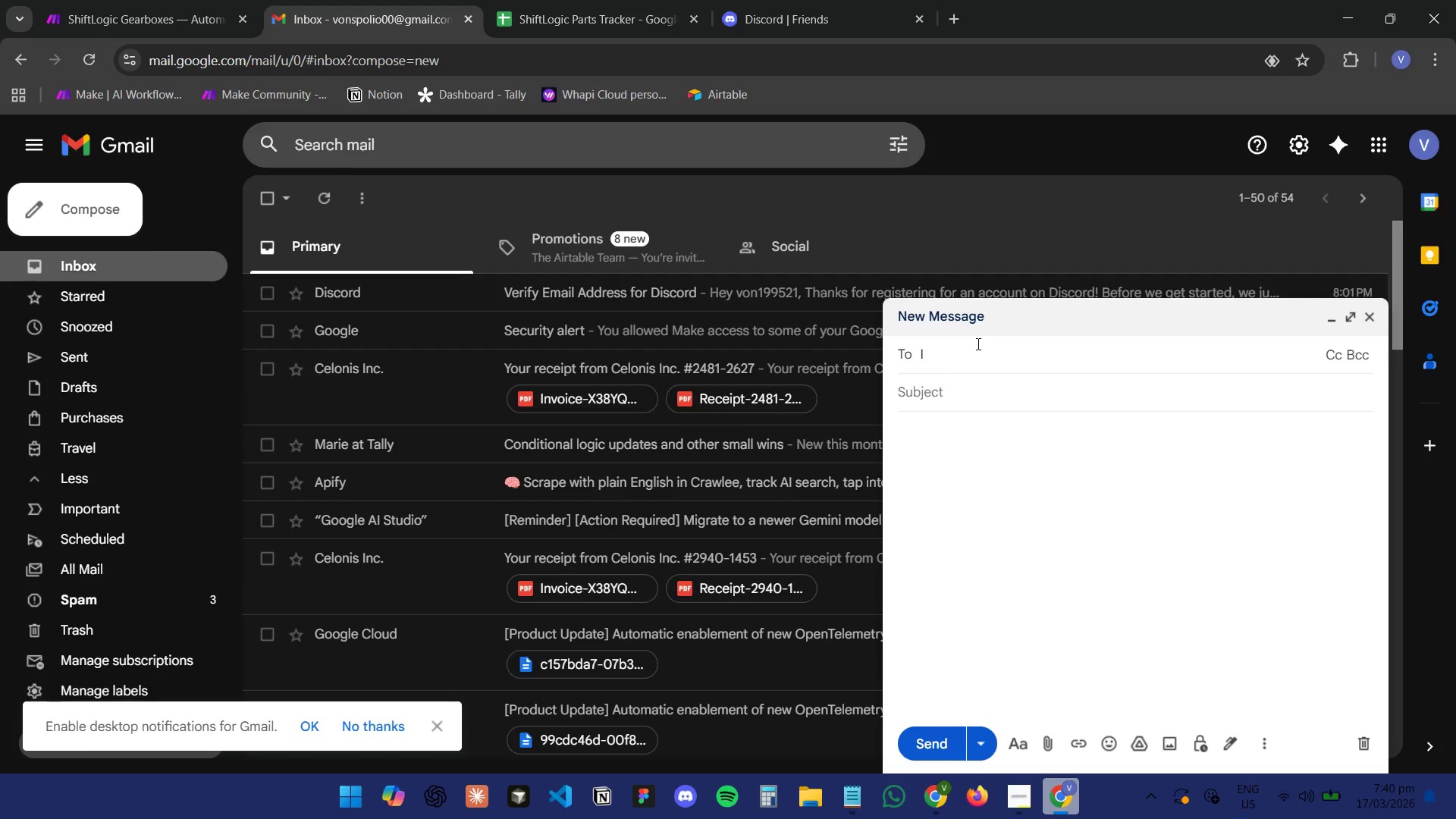 
key(Backspace)
 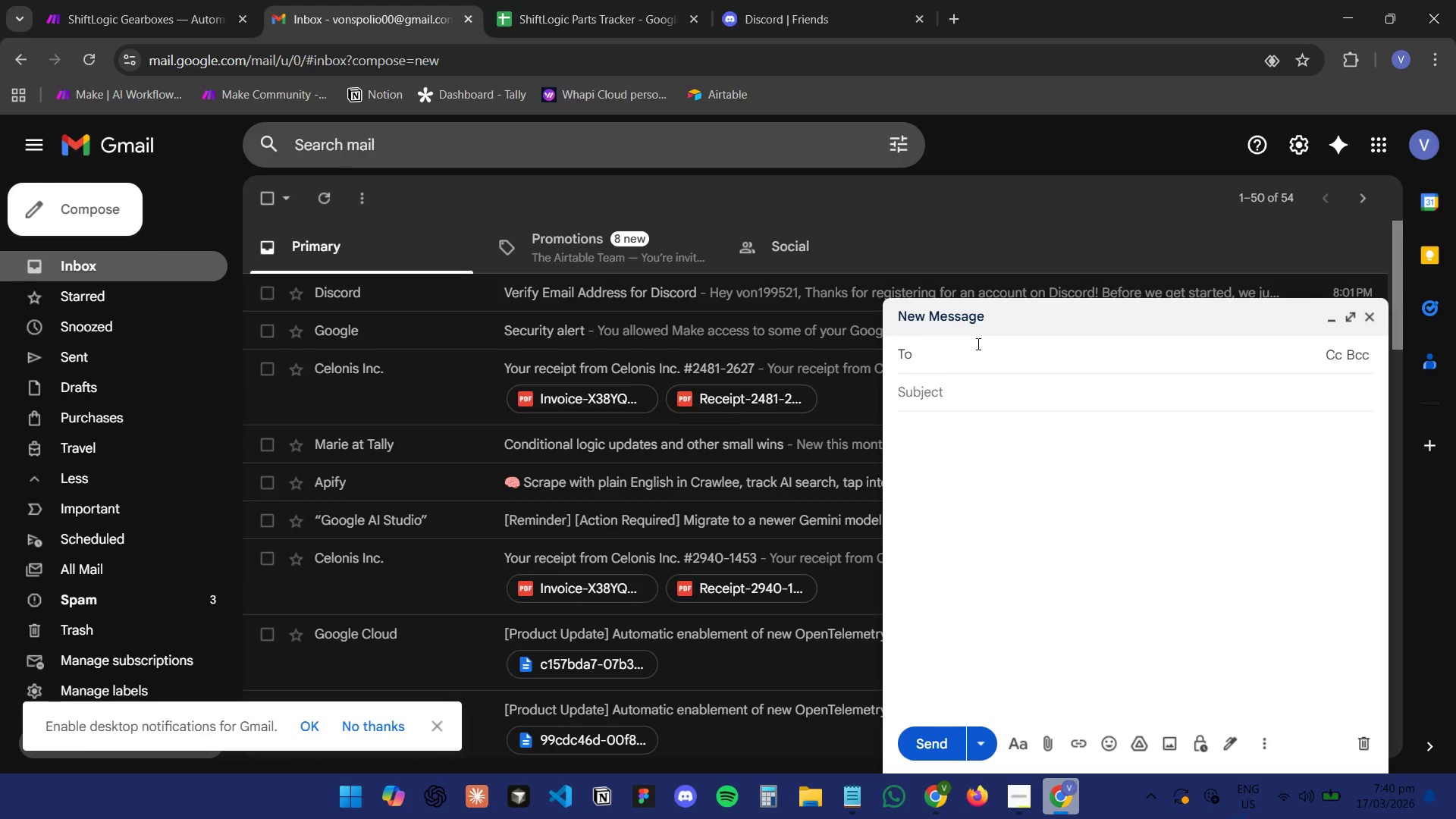 
key(V)
 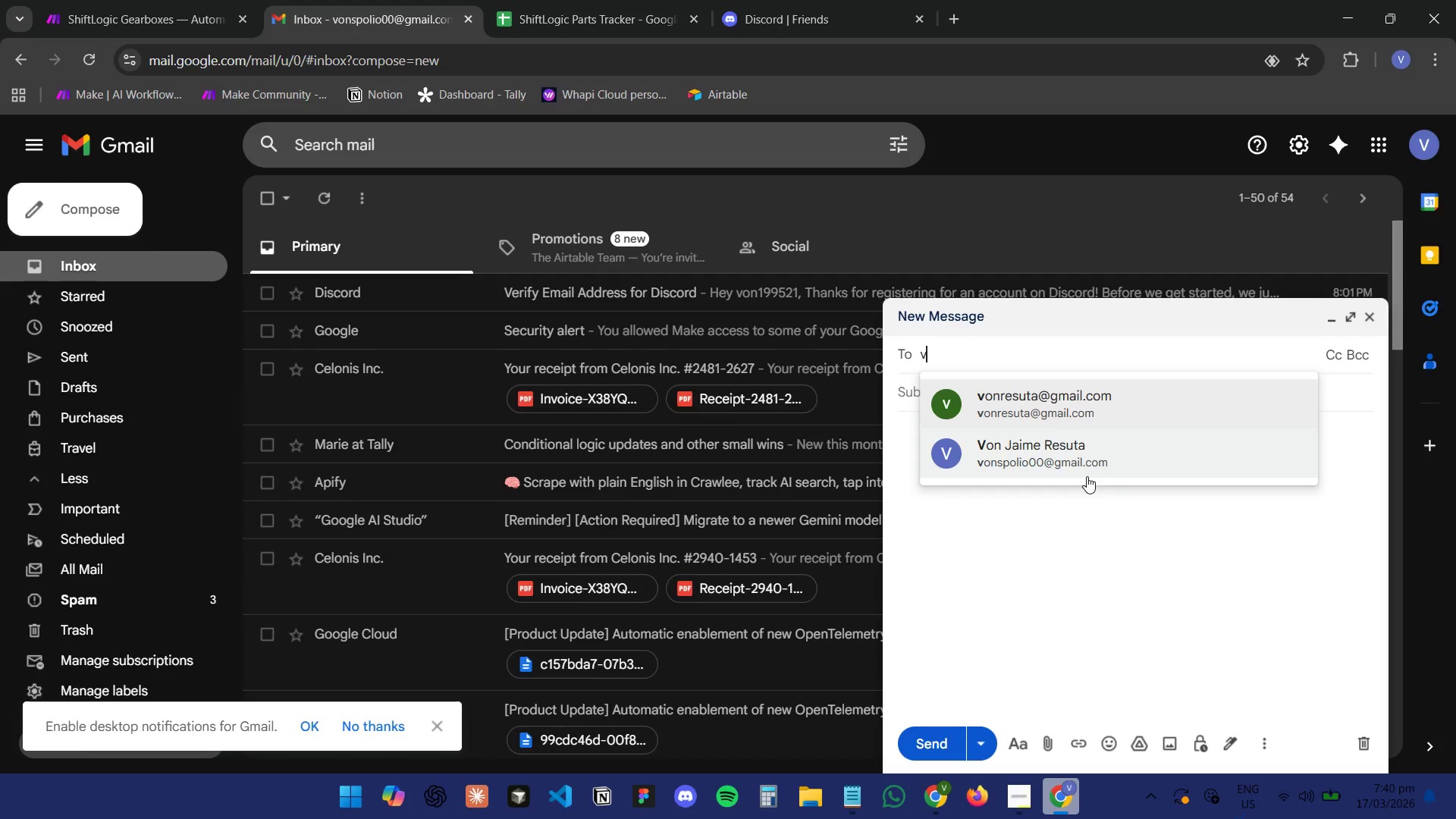 
left_click([1094, 453])
 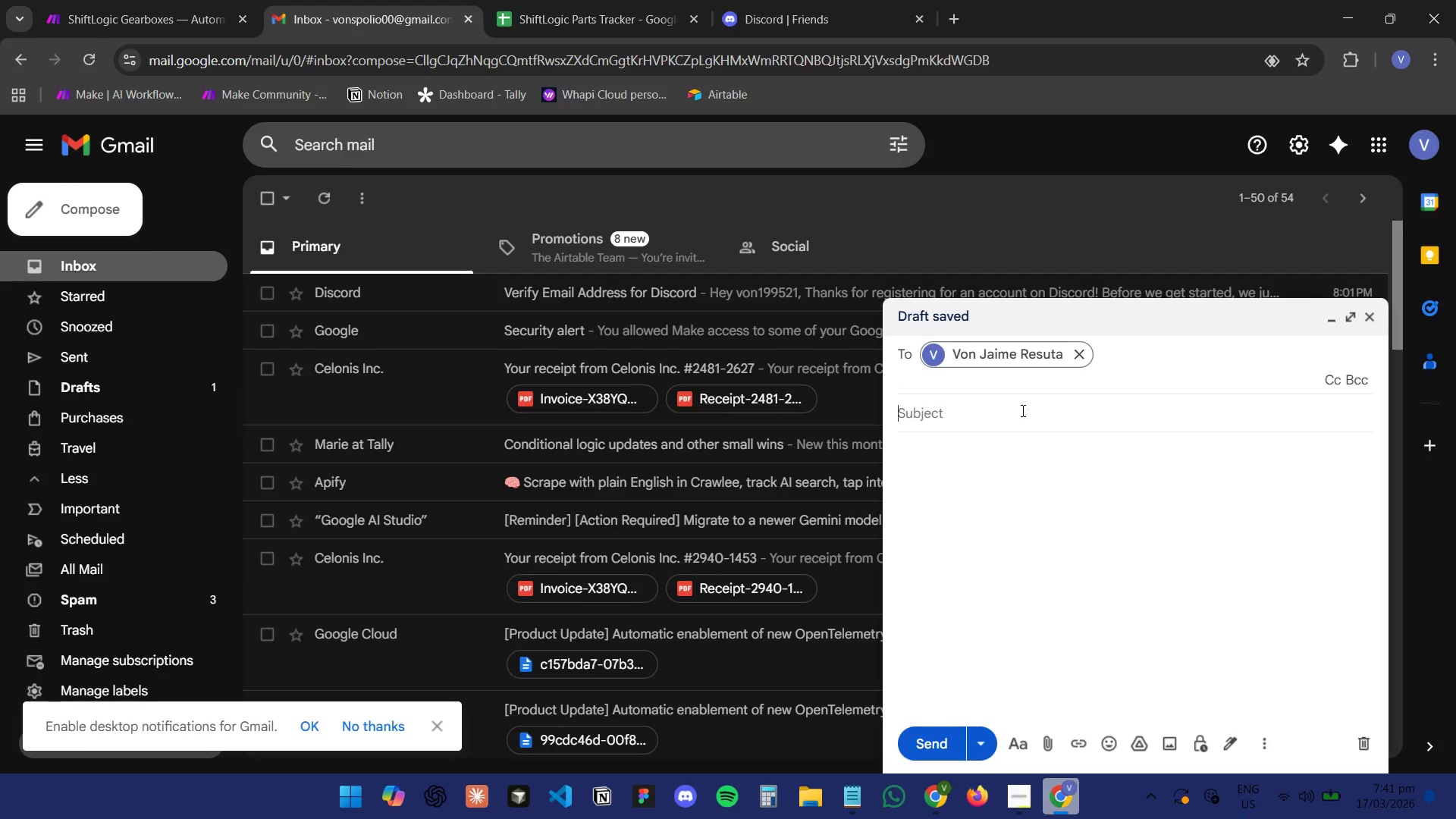 
key(Control+ControlLeft)
 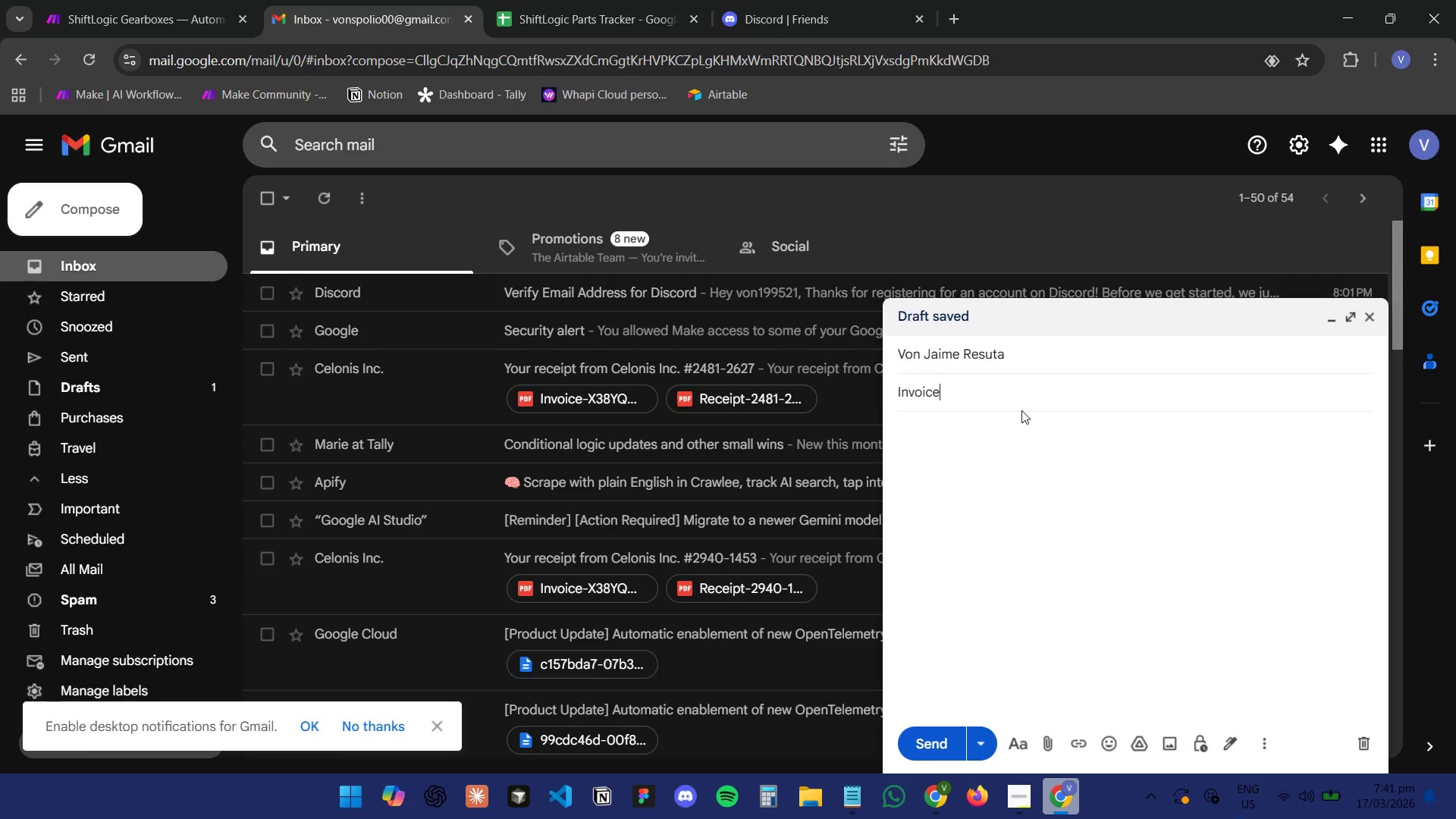 
key(Control+V)
 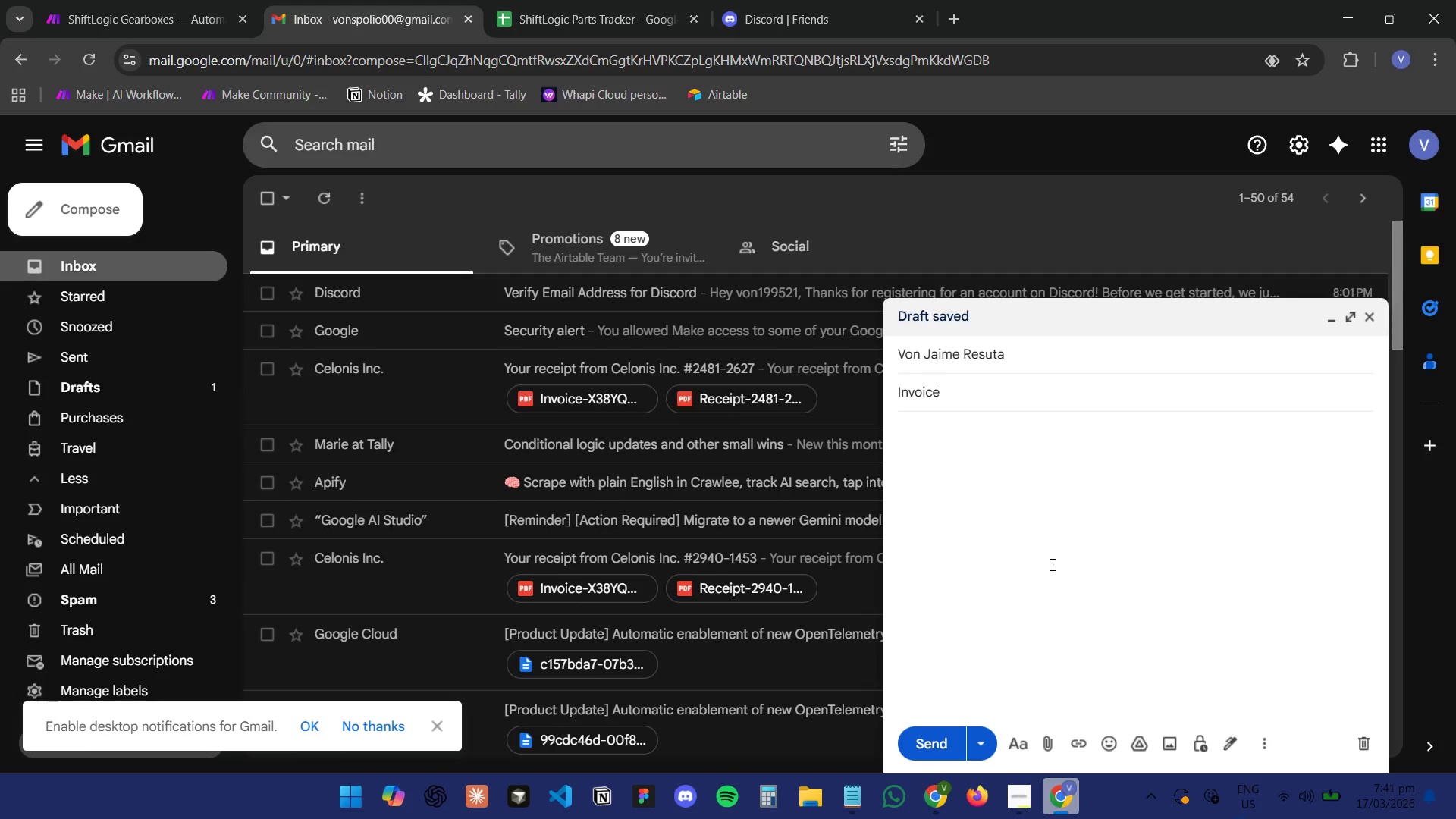 
left_click([1051, 564])
 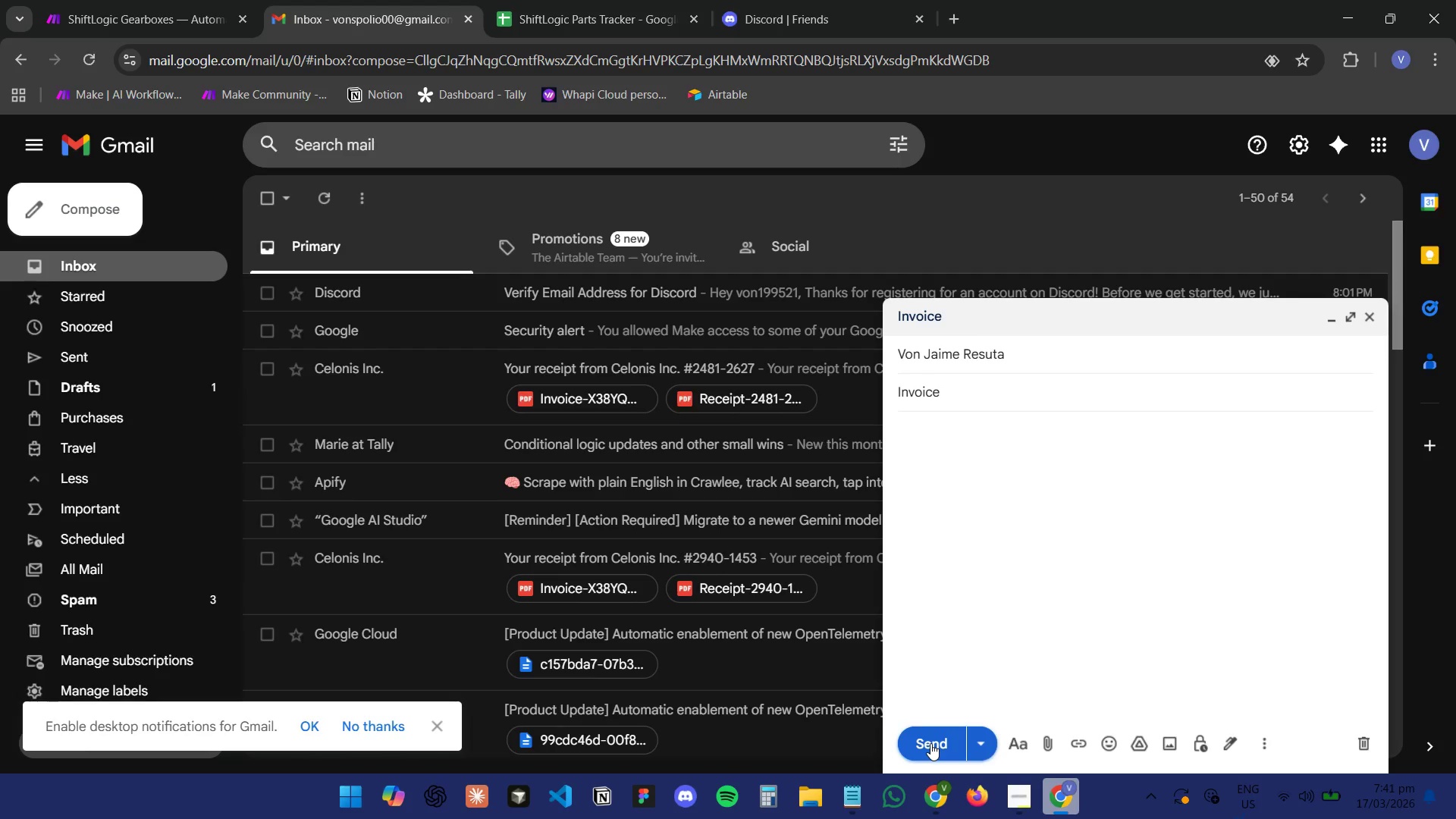 
left_click([930, 743])
 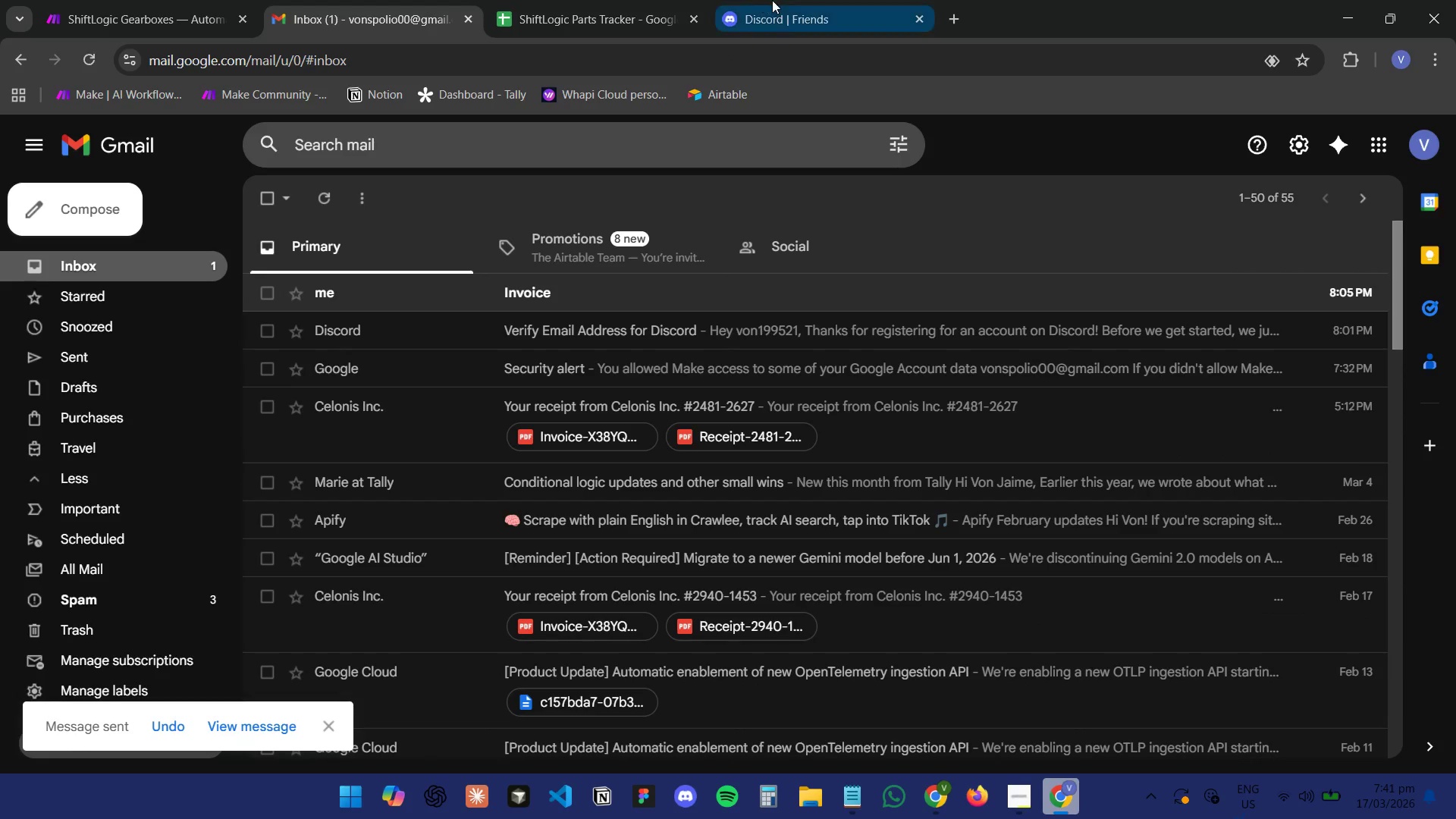 
double_click([183, 0])
 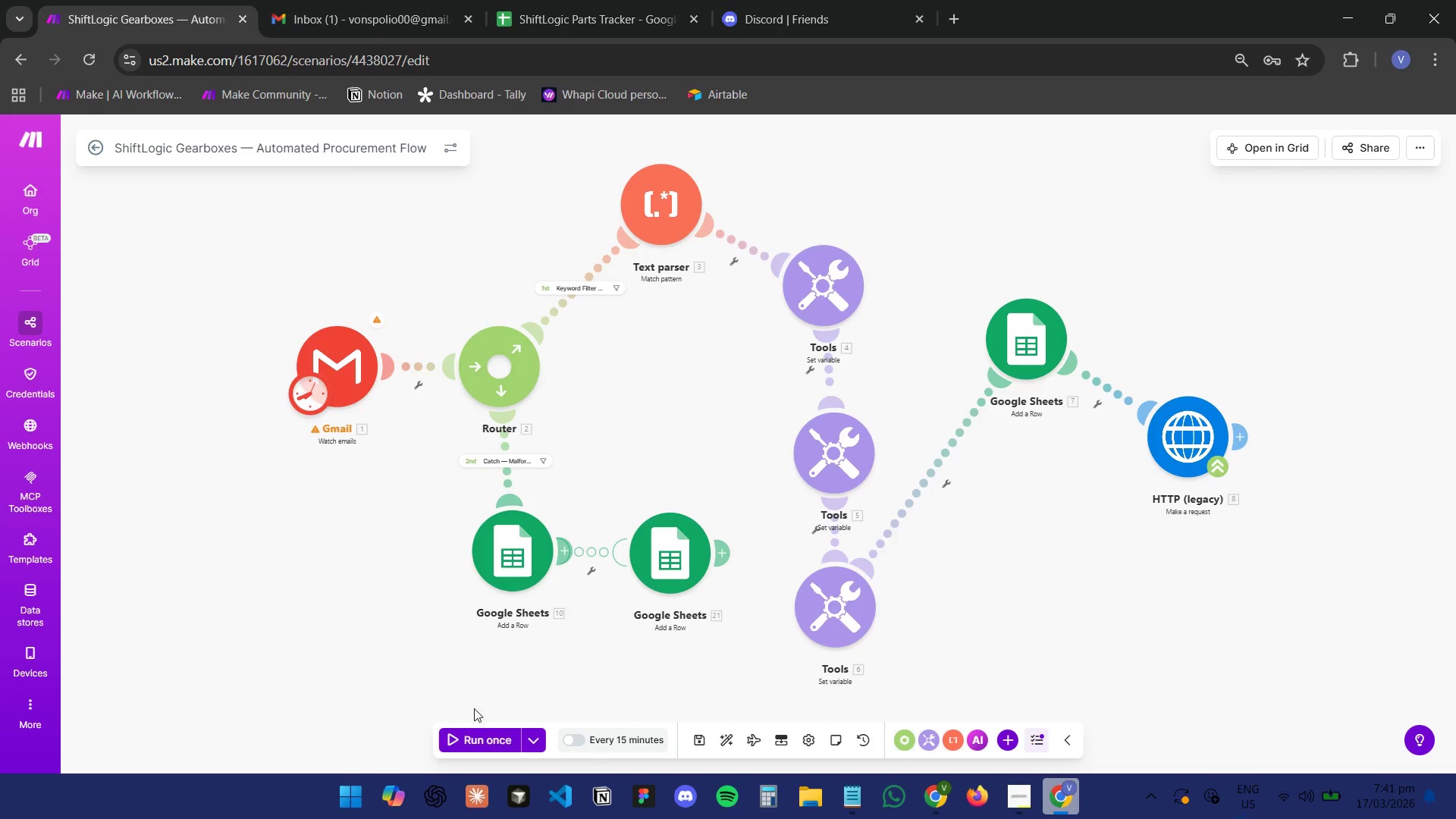 
left_click([472, 745])
 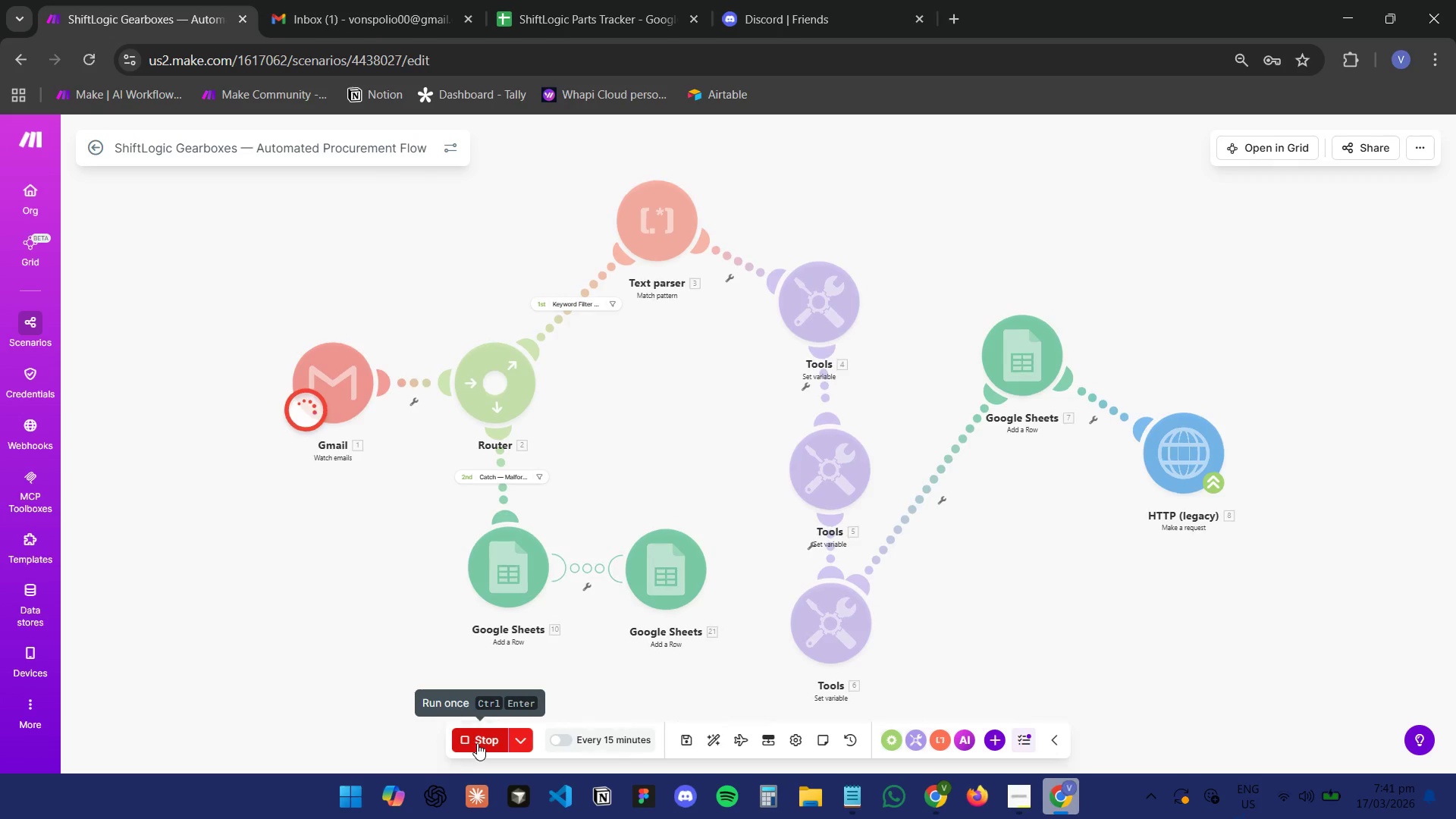 
mouse_move([421, 668])
 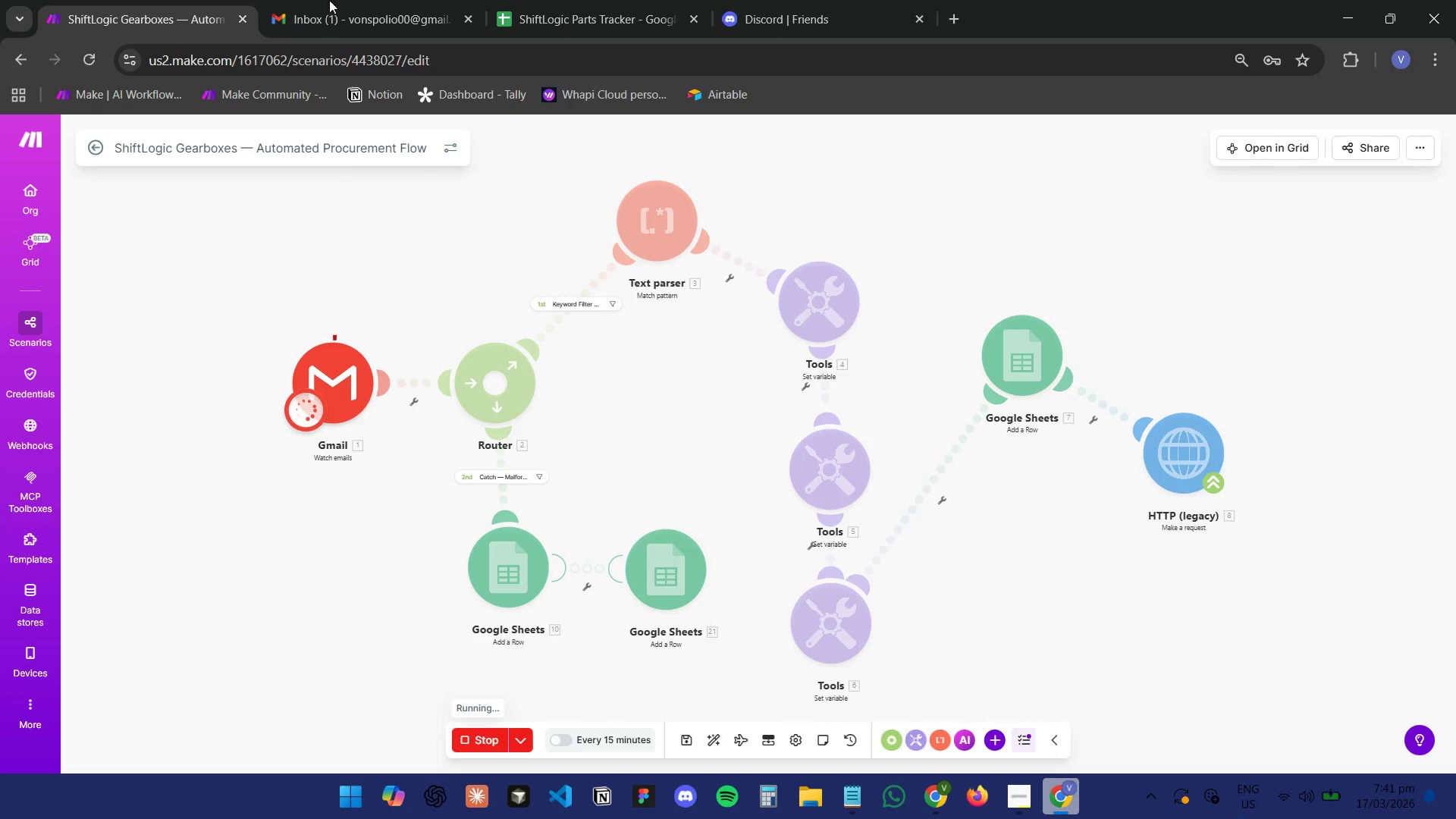 
left_click([335, 0])
 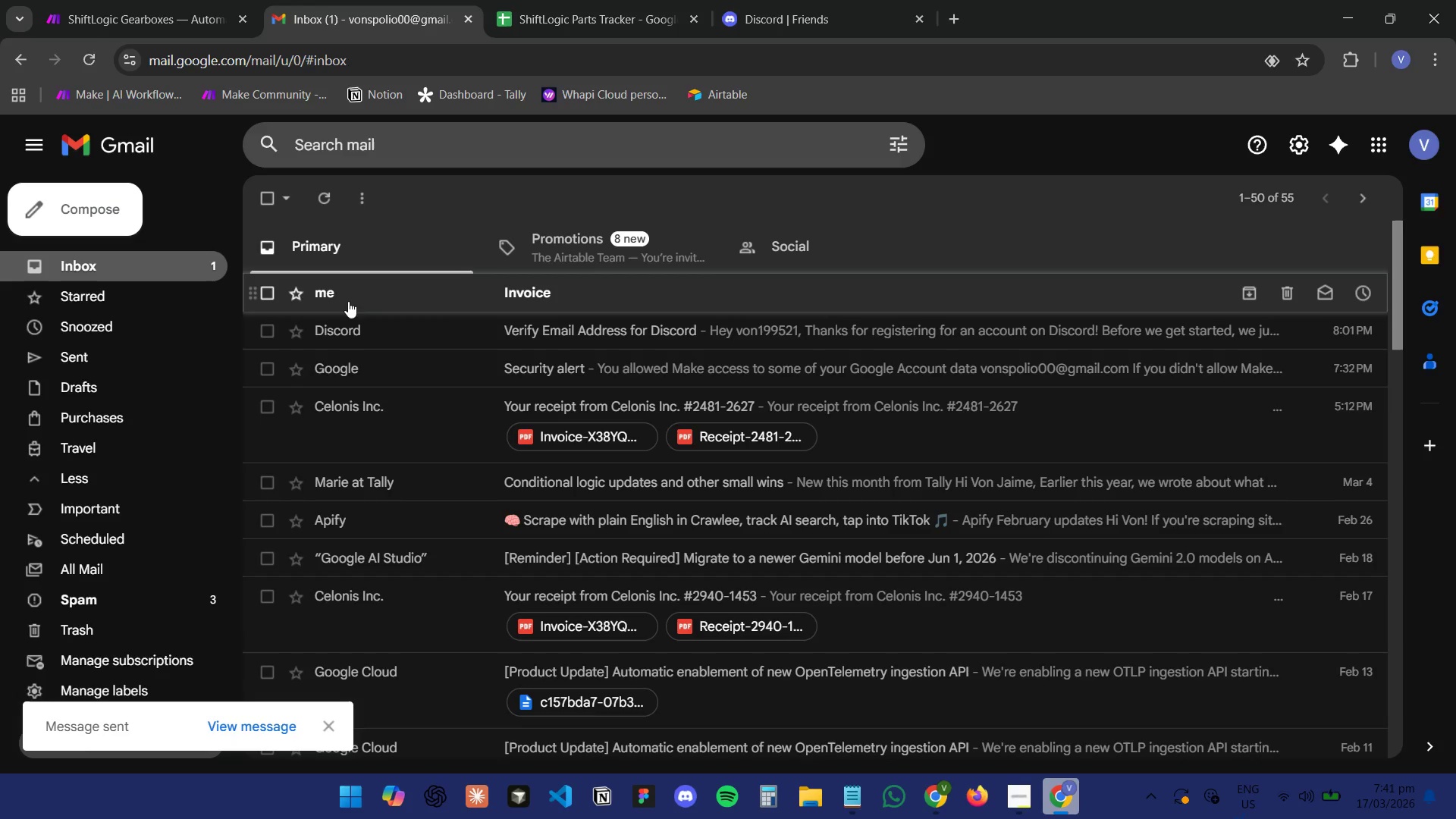 
left_click([344, 298])
 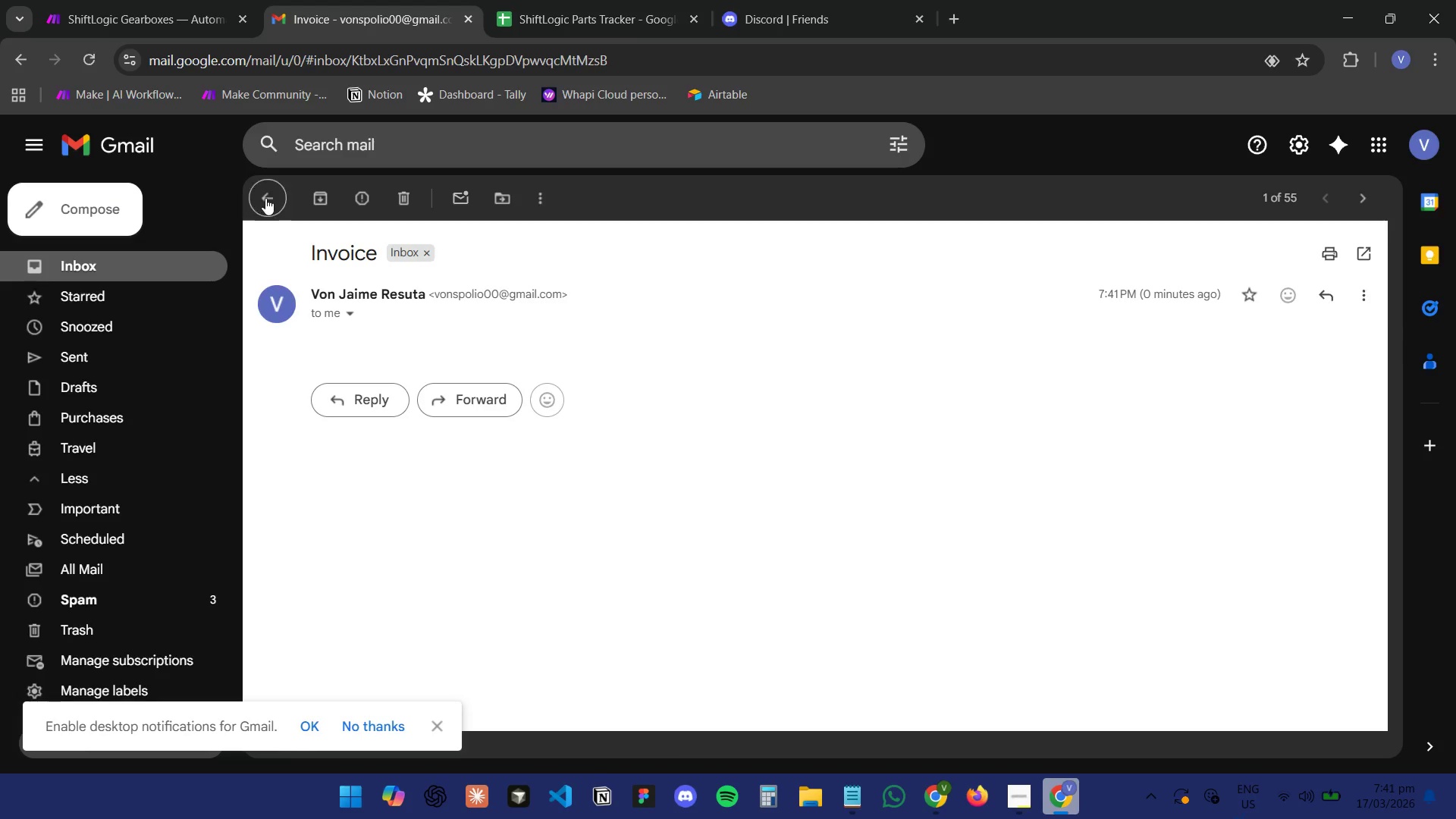 
double_click([158, 0])
 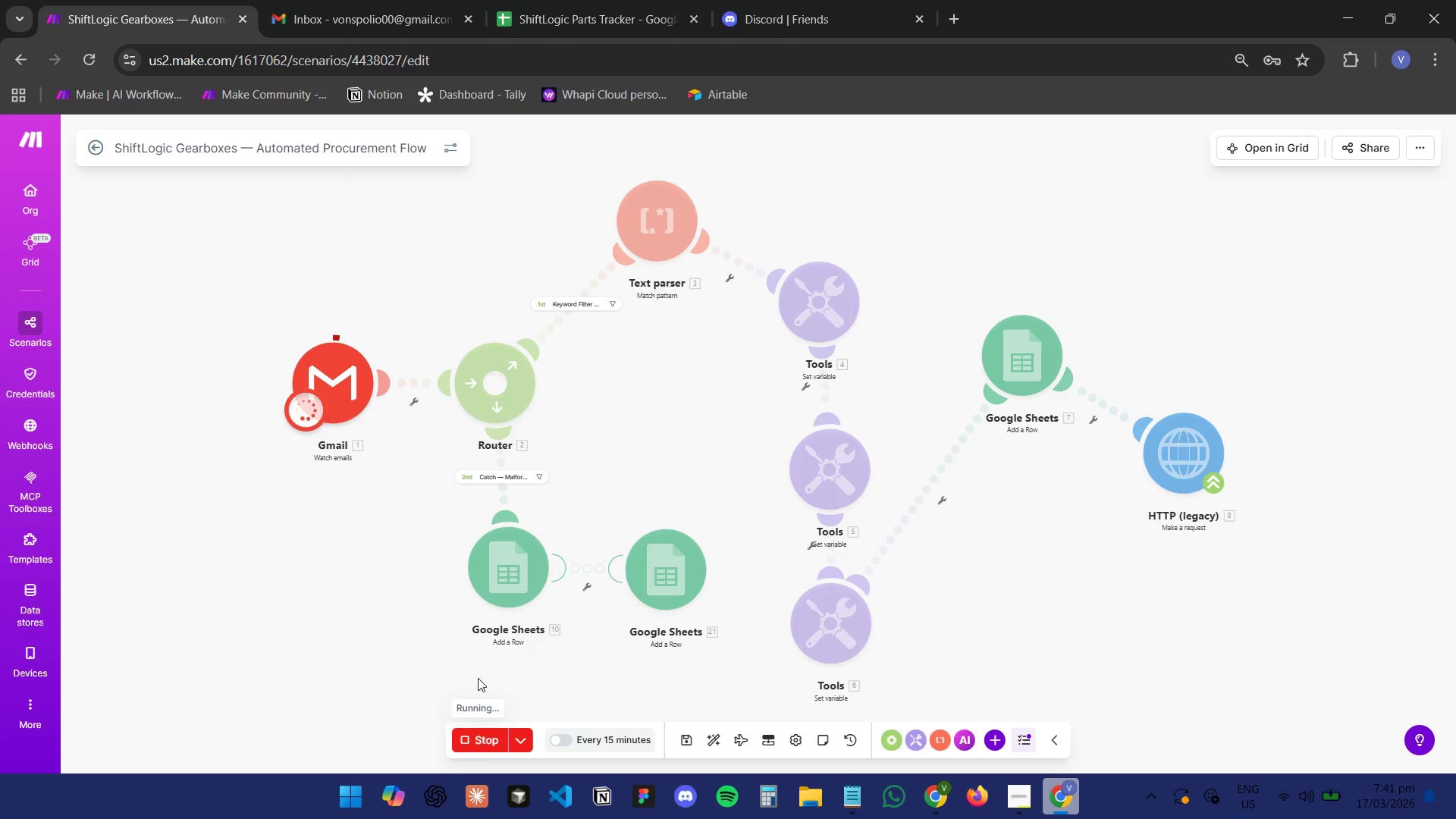 
left_click([484, 740])
 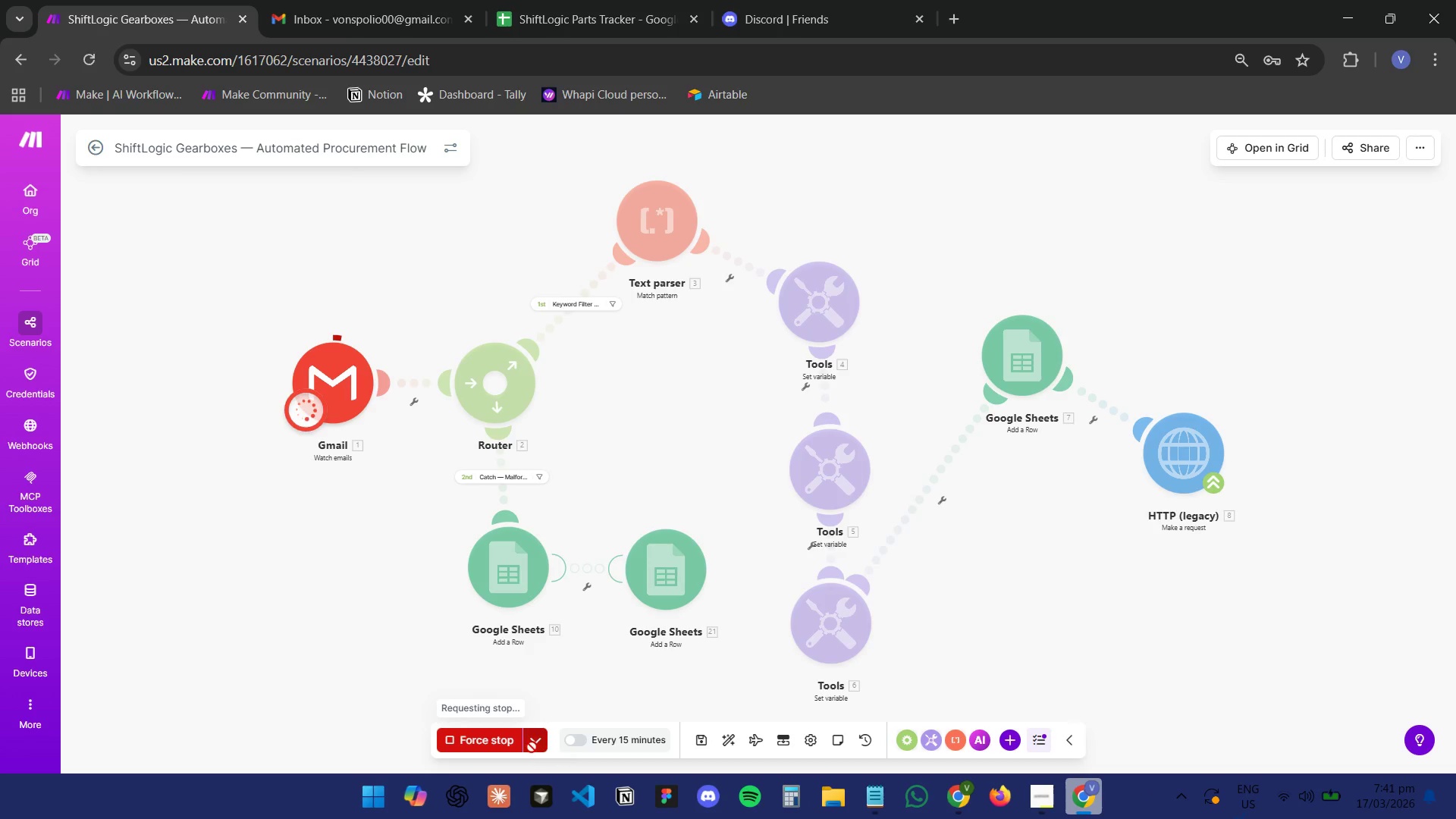 
left_click([501, 746])
 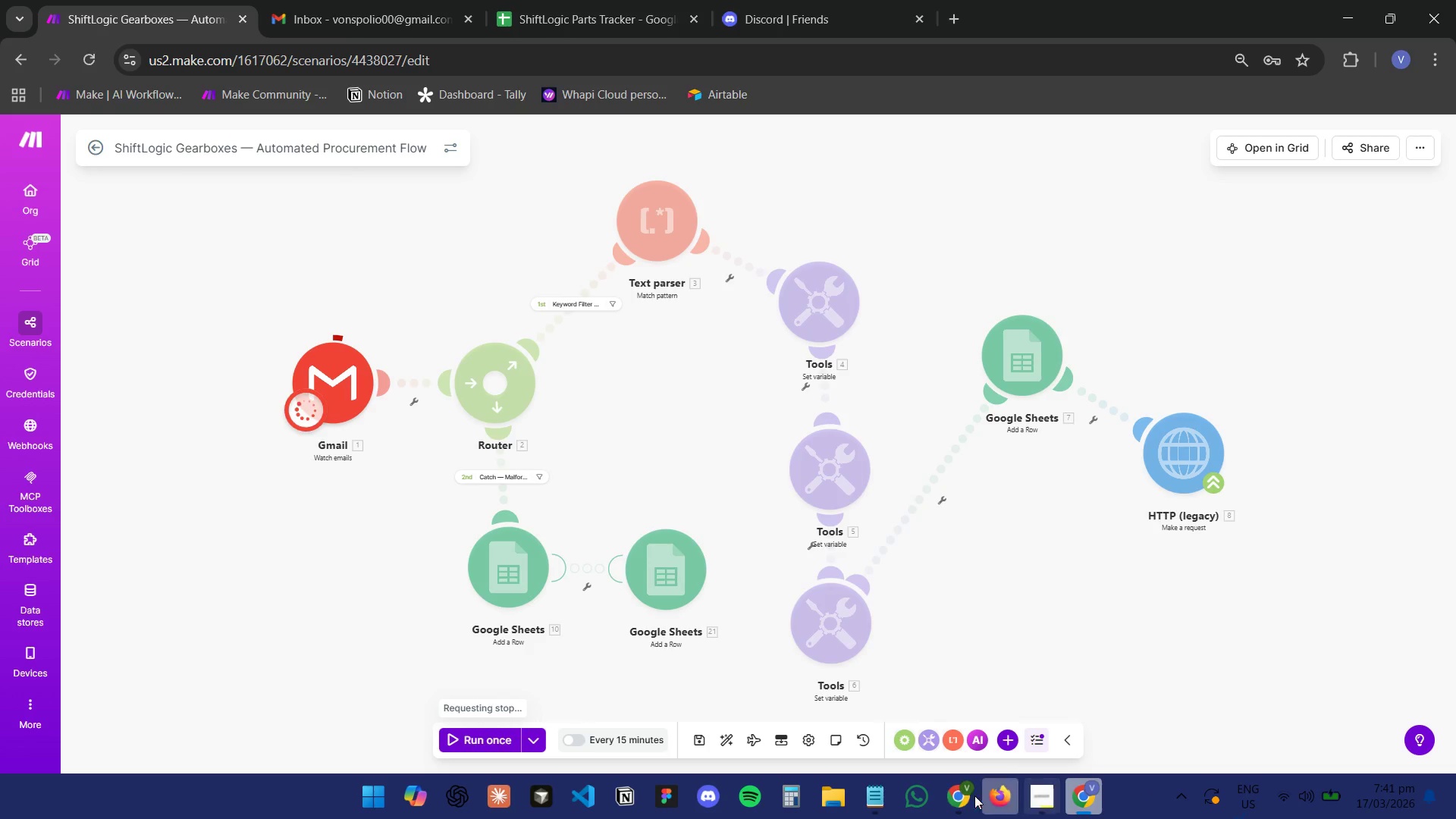 
left_click([941, 802])
 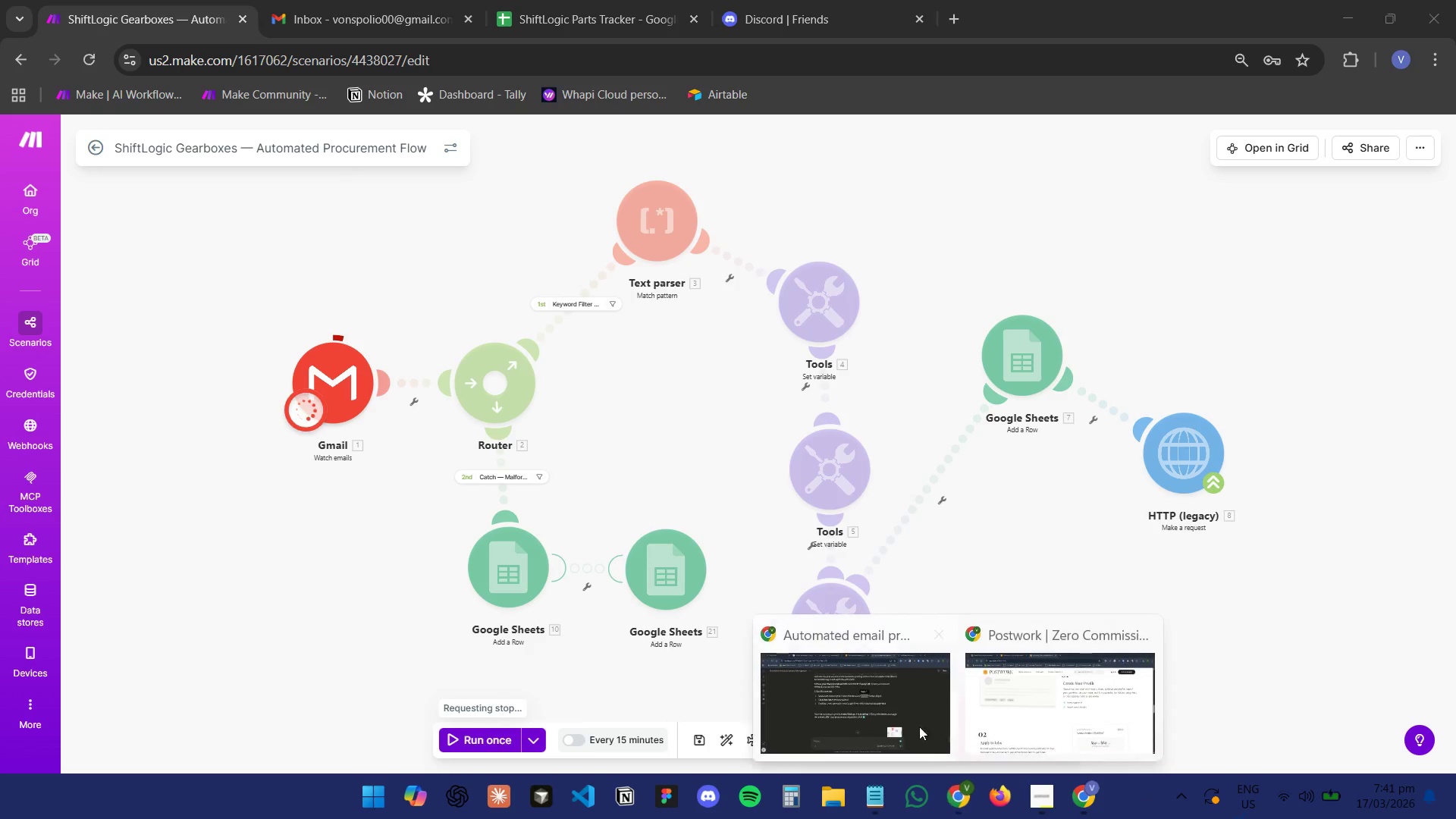 
left_click([865, 689])
 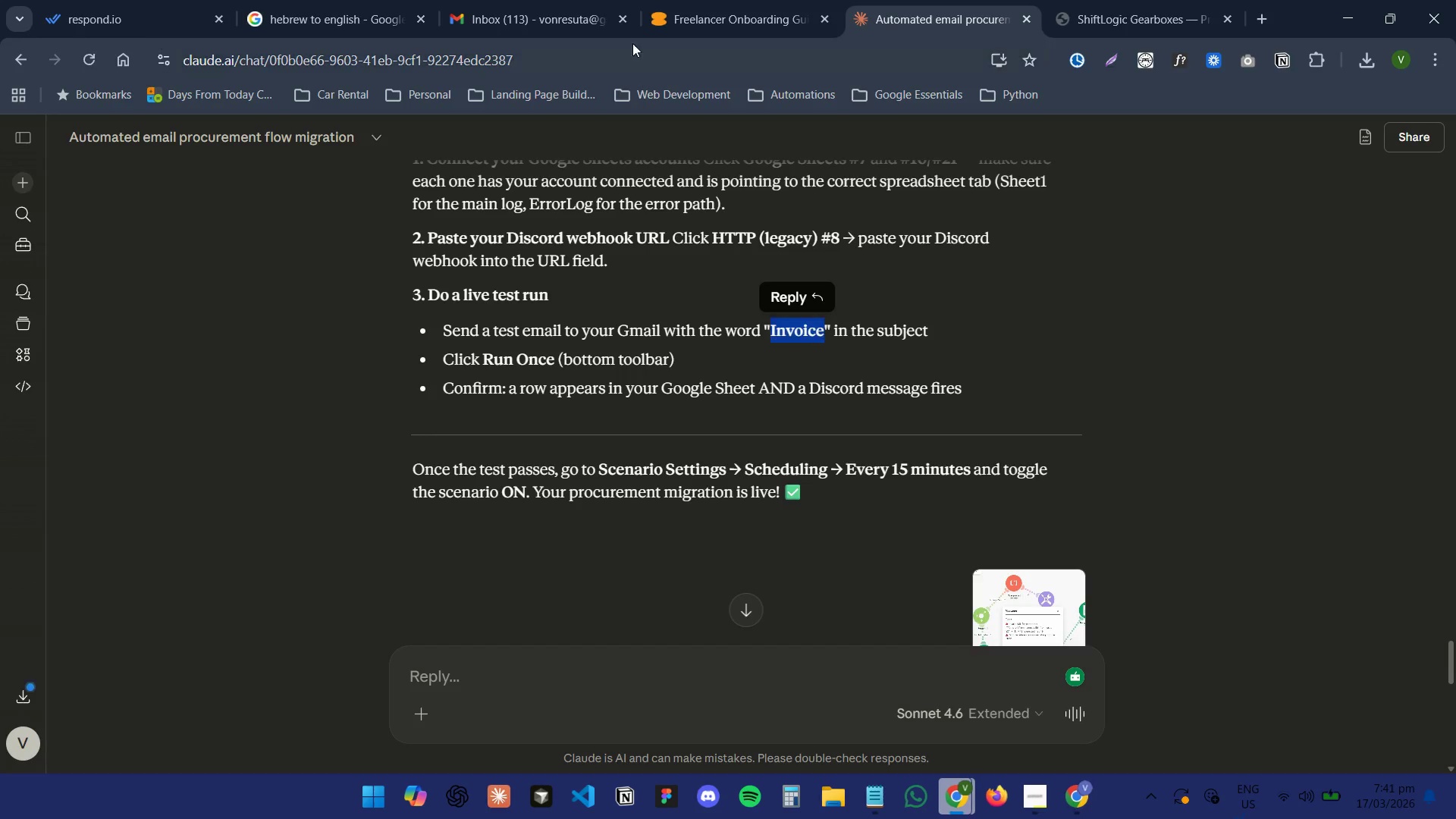 
left_click([554, 0])
 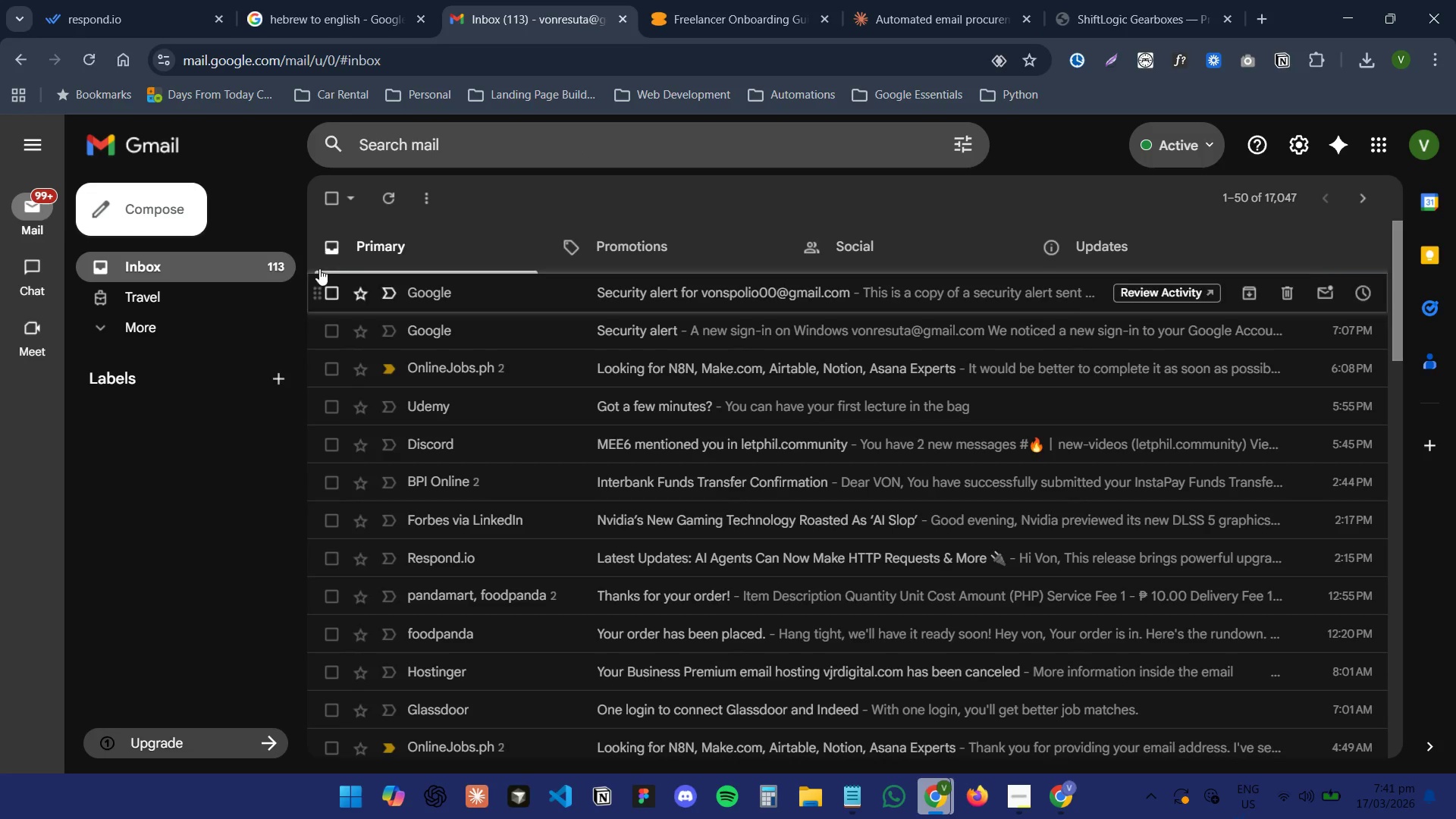 
left_click([175, 216])
 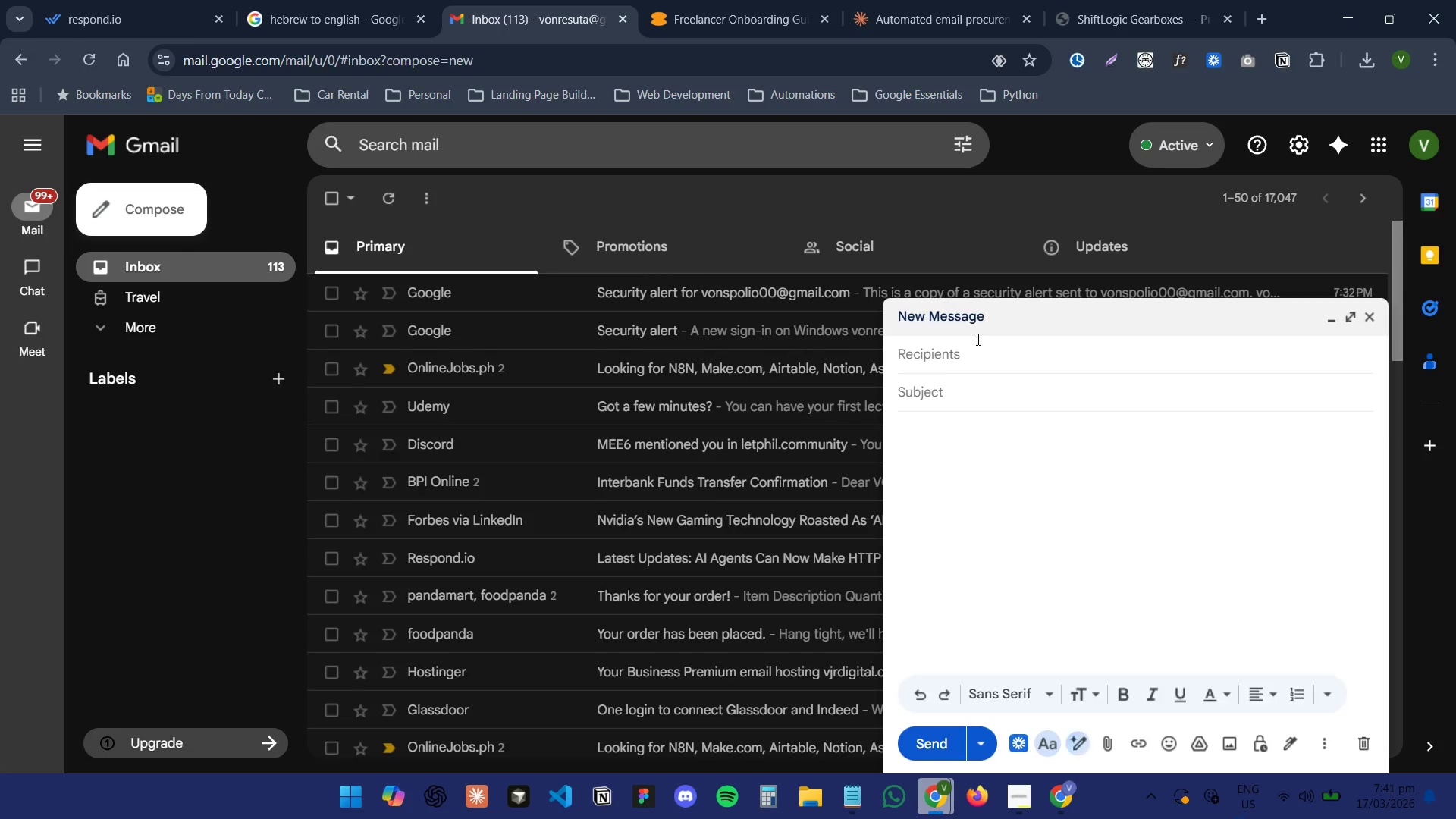 
left_click([970, 344])
 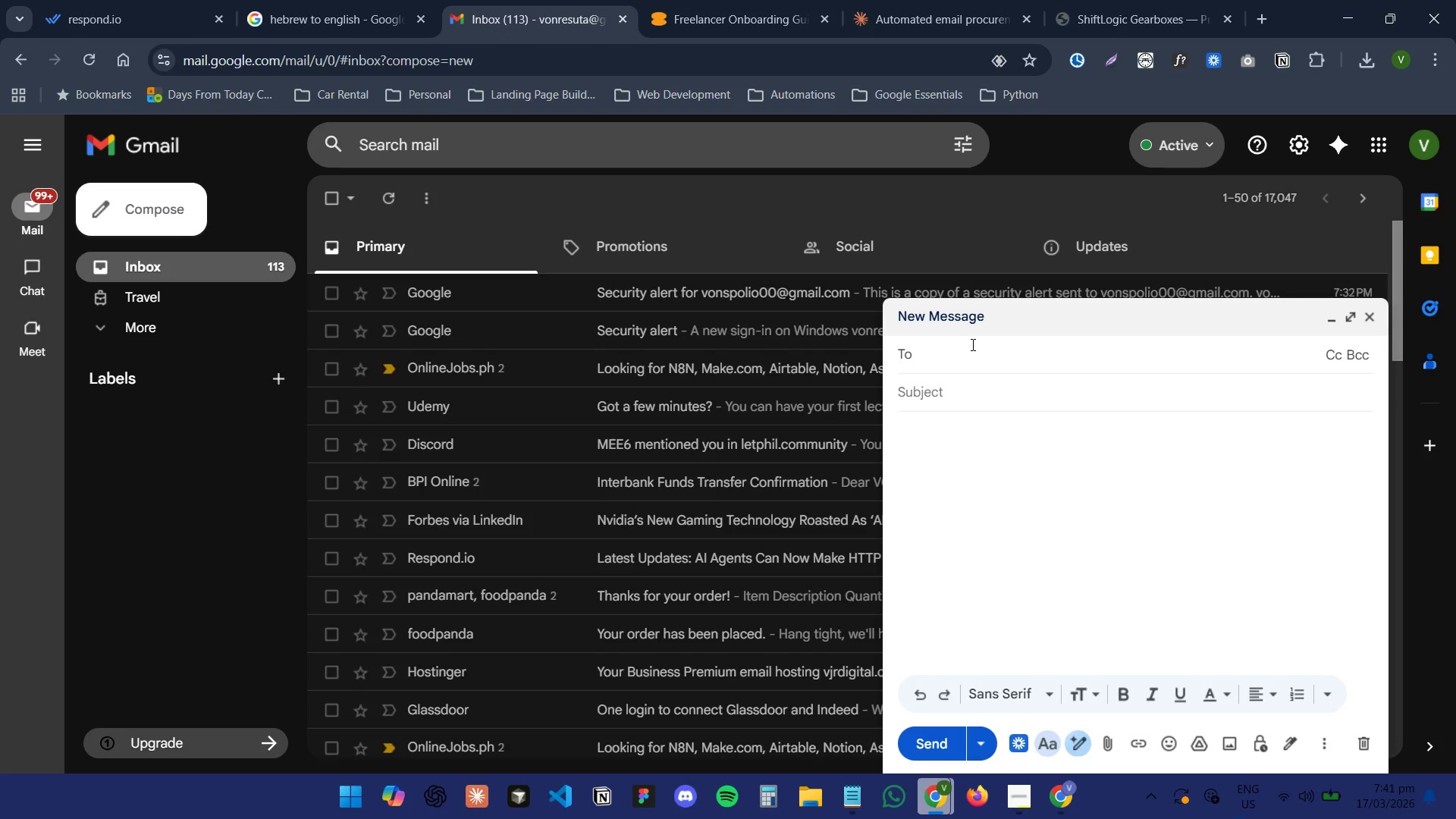 
key(Control+ControlLeft)
 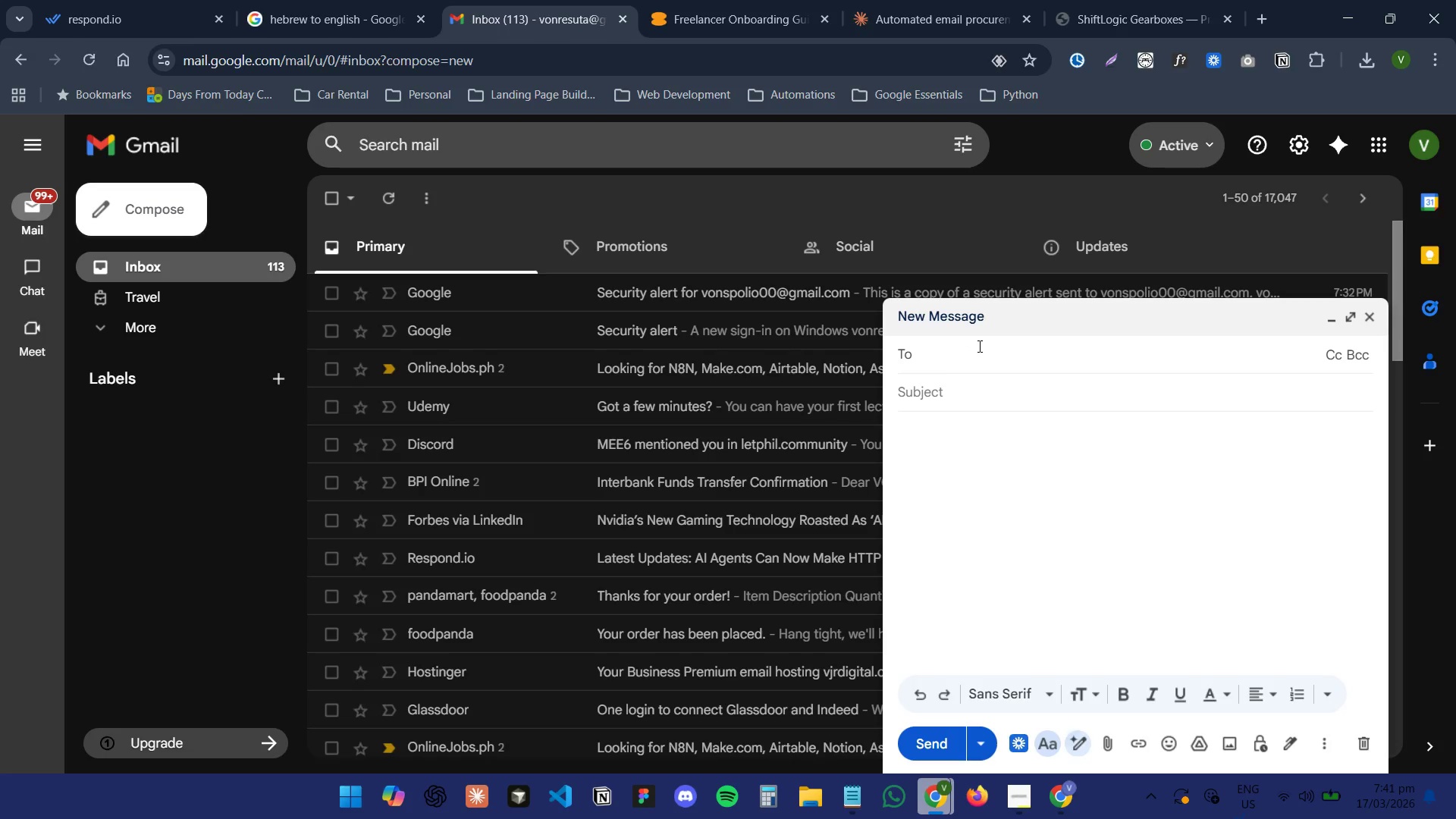 
key(V)
 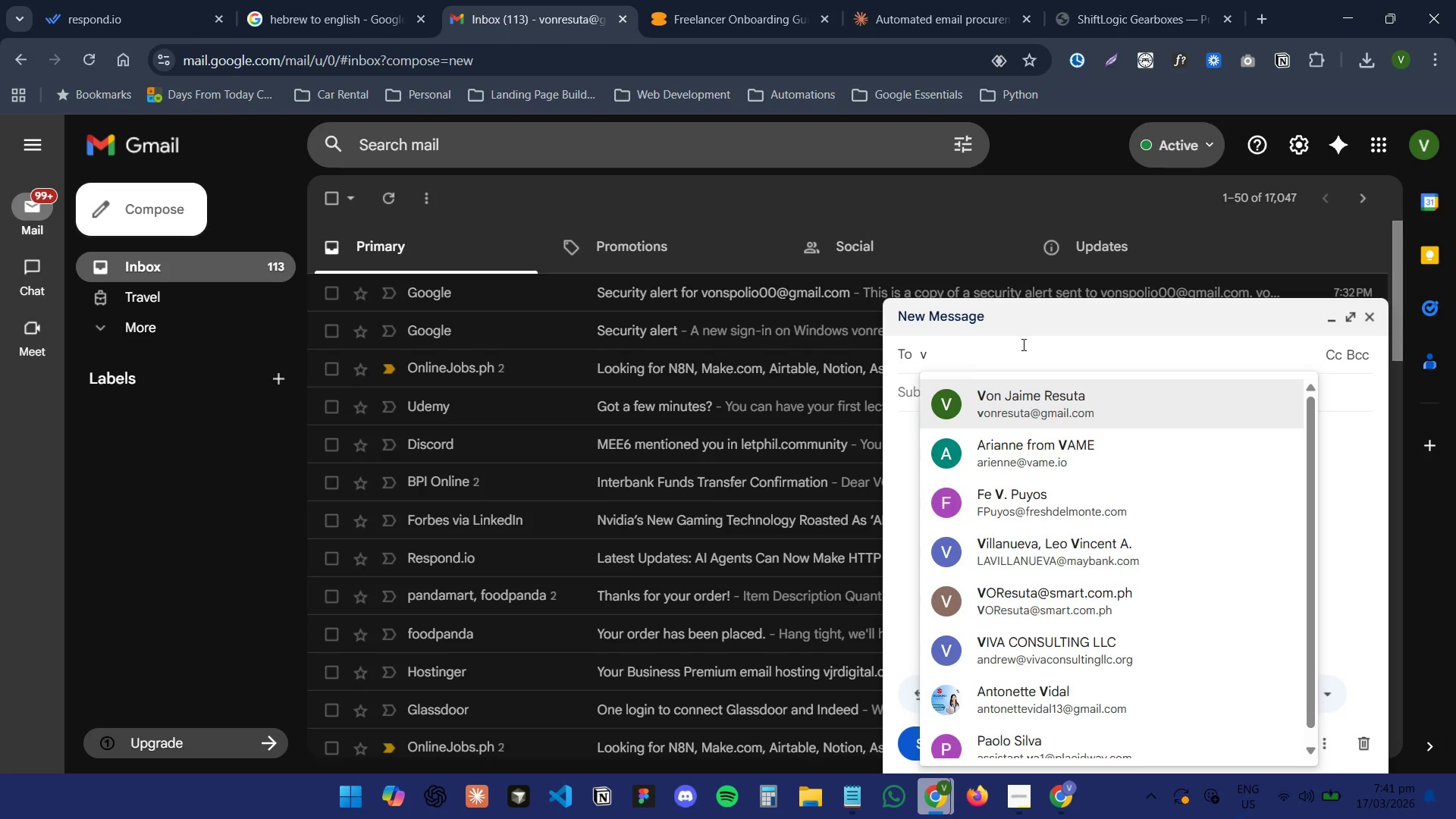 
type(on)
 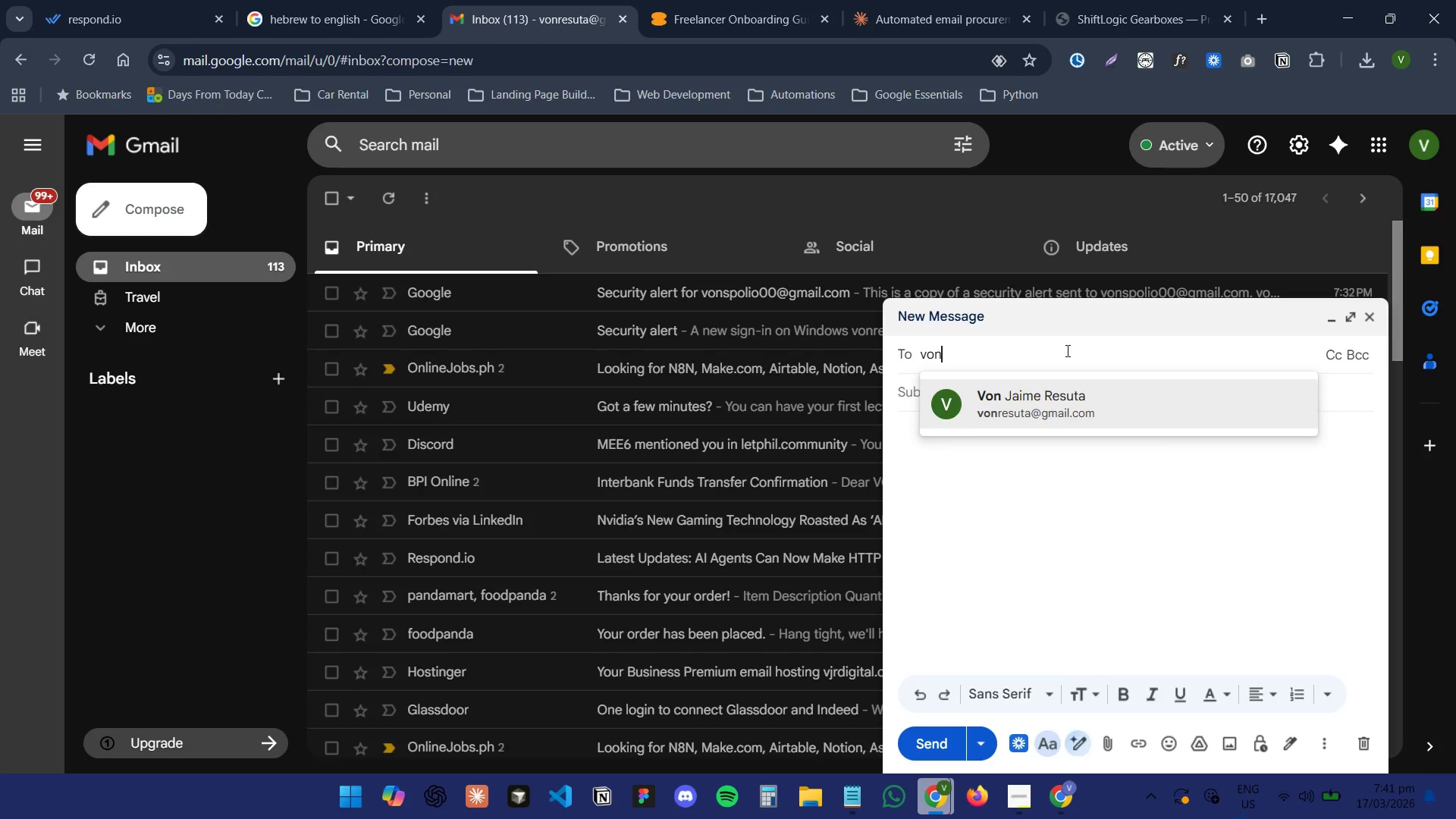 
key(S)
 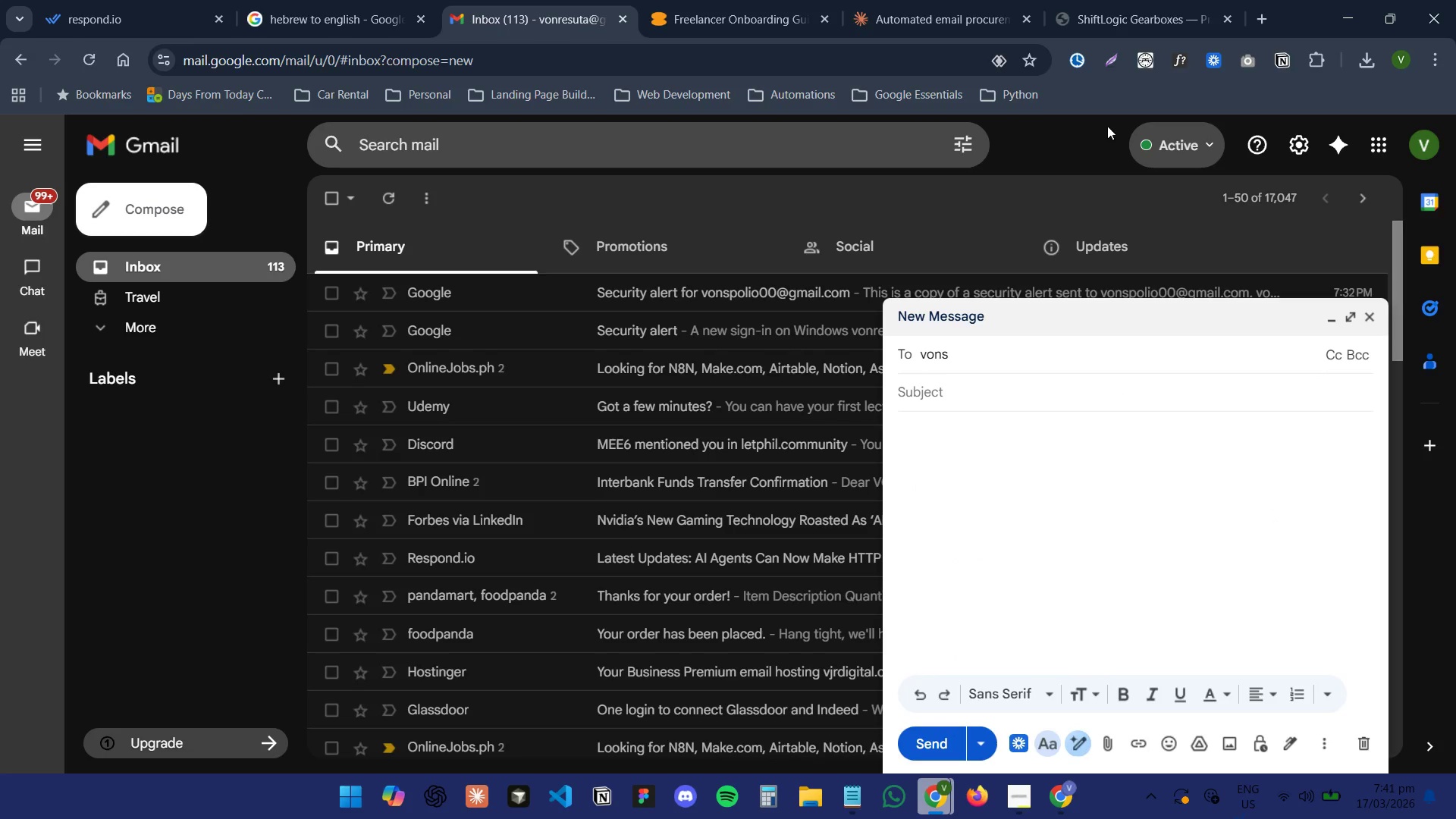 
left_click([1078, 802])
 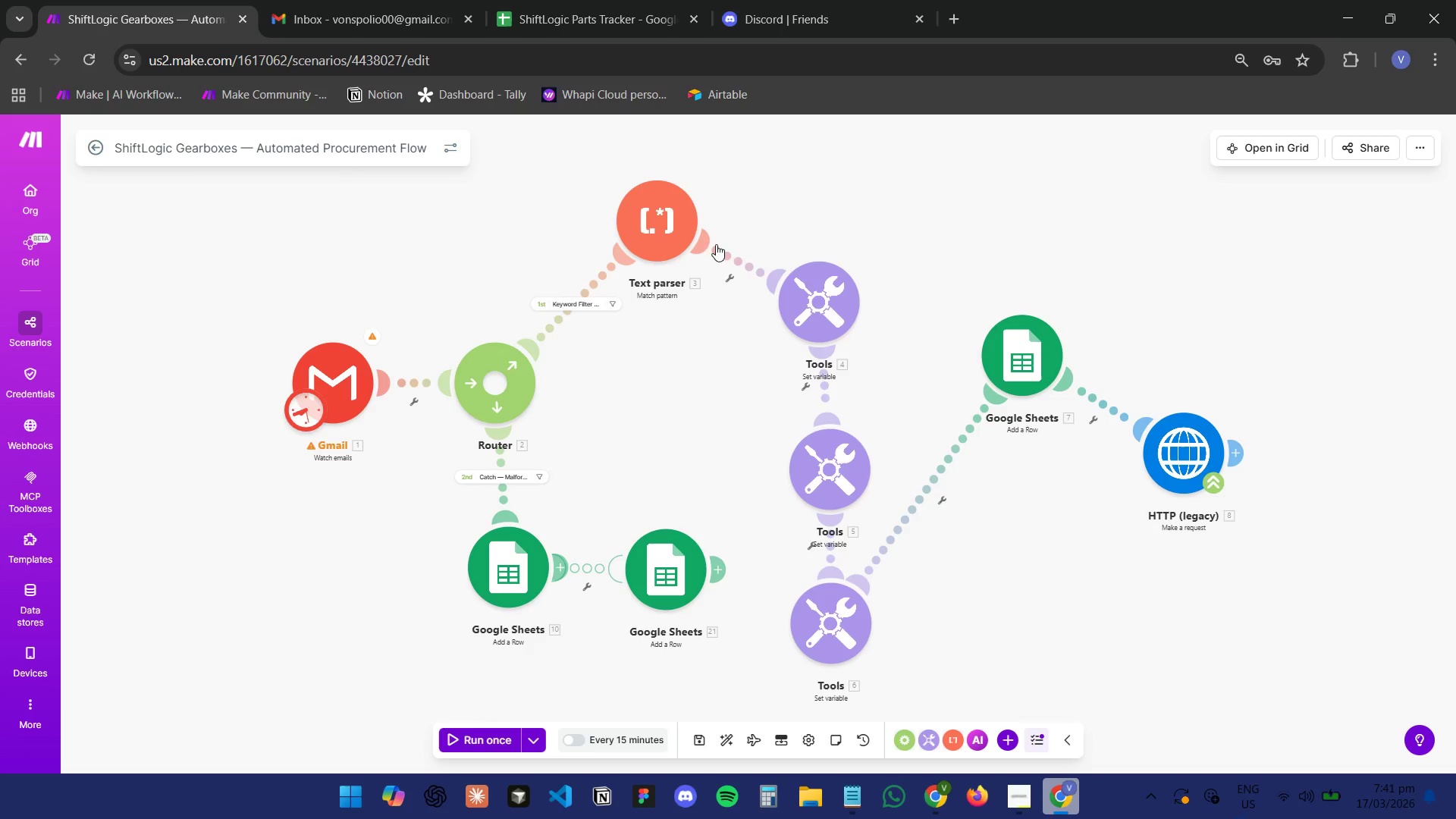 
left_click([388, 0])
 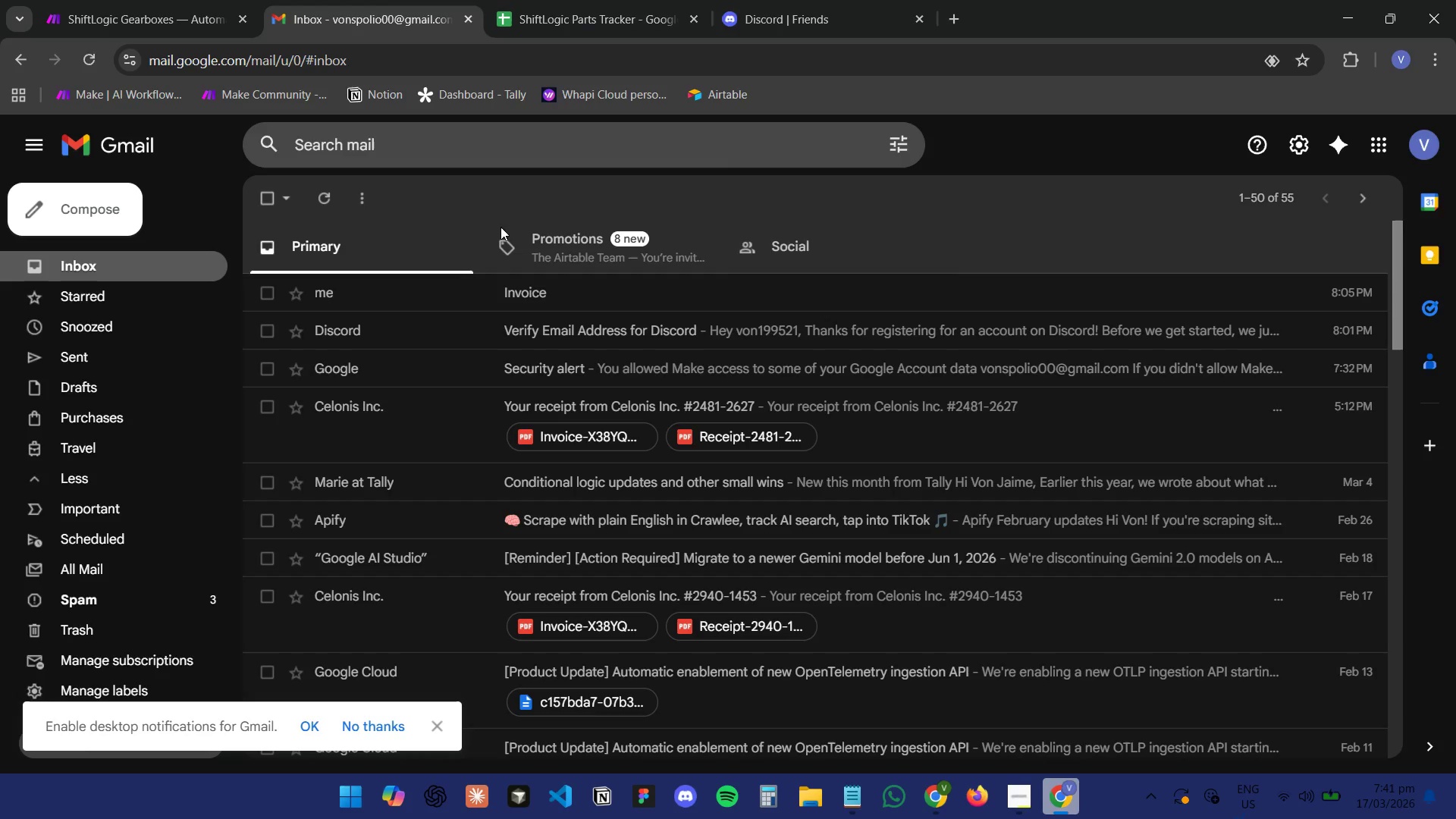 
left_click([1425, 143])
 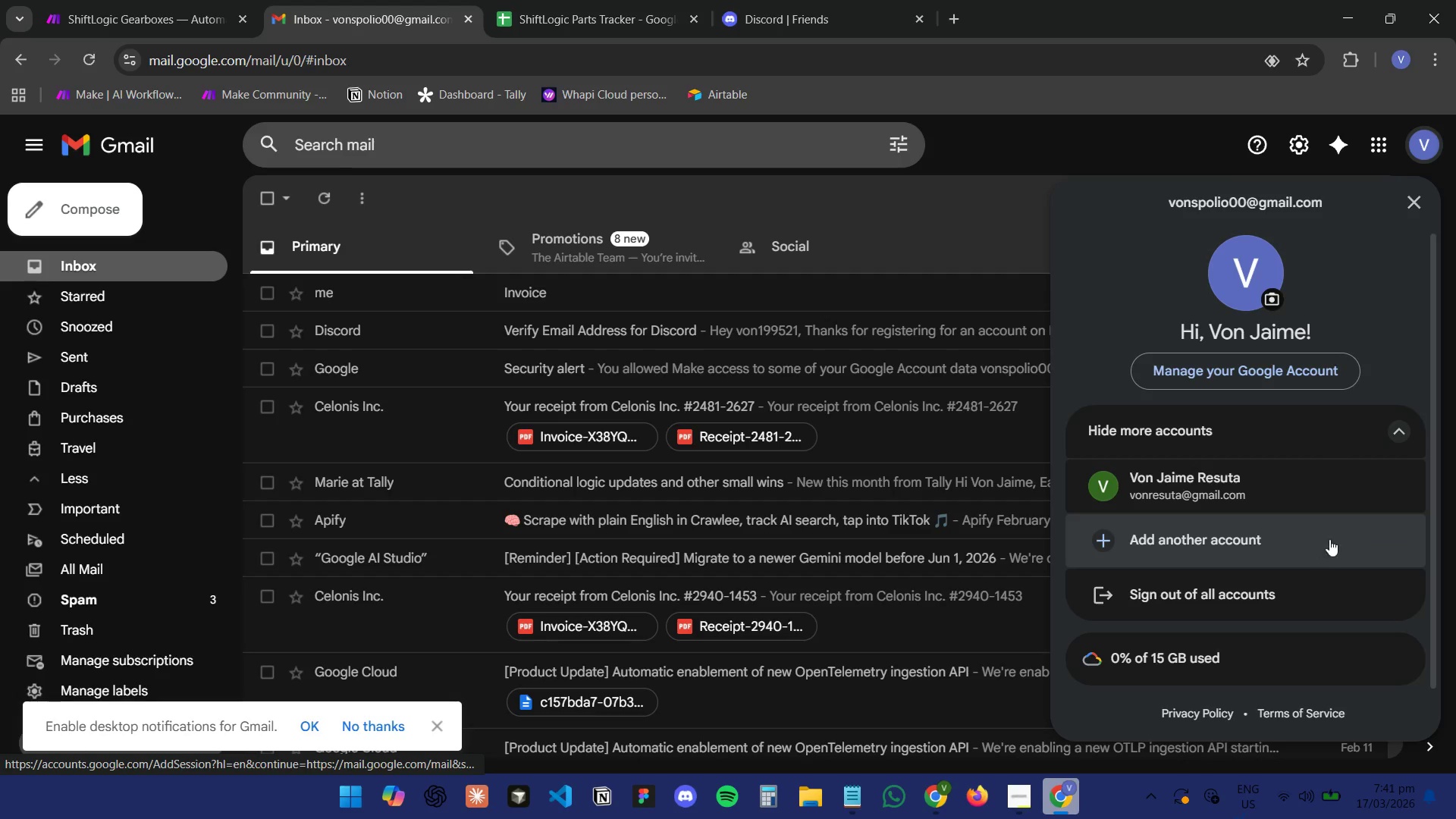 
left_click_drag(start_coordinate=[1351, 199], to_coordinate=[1144, 208])
 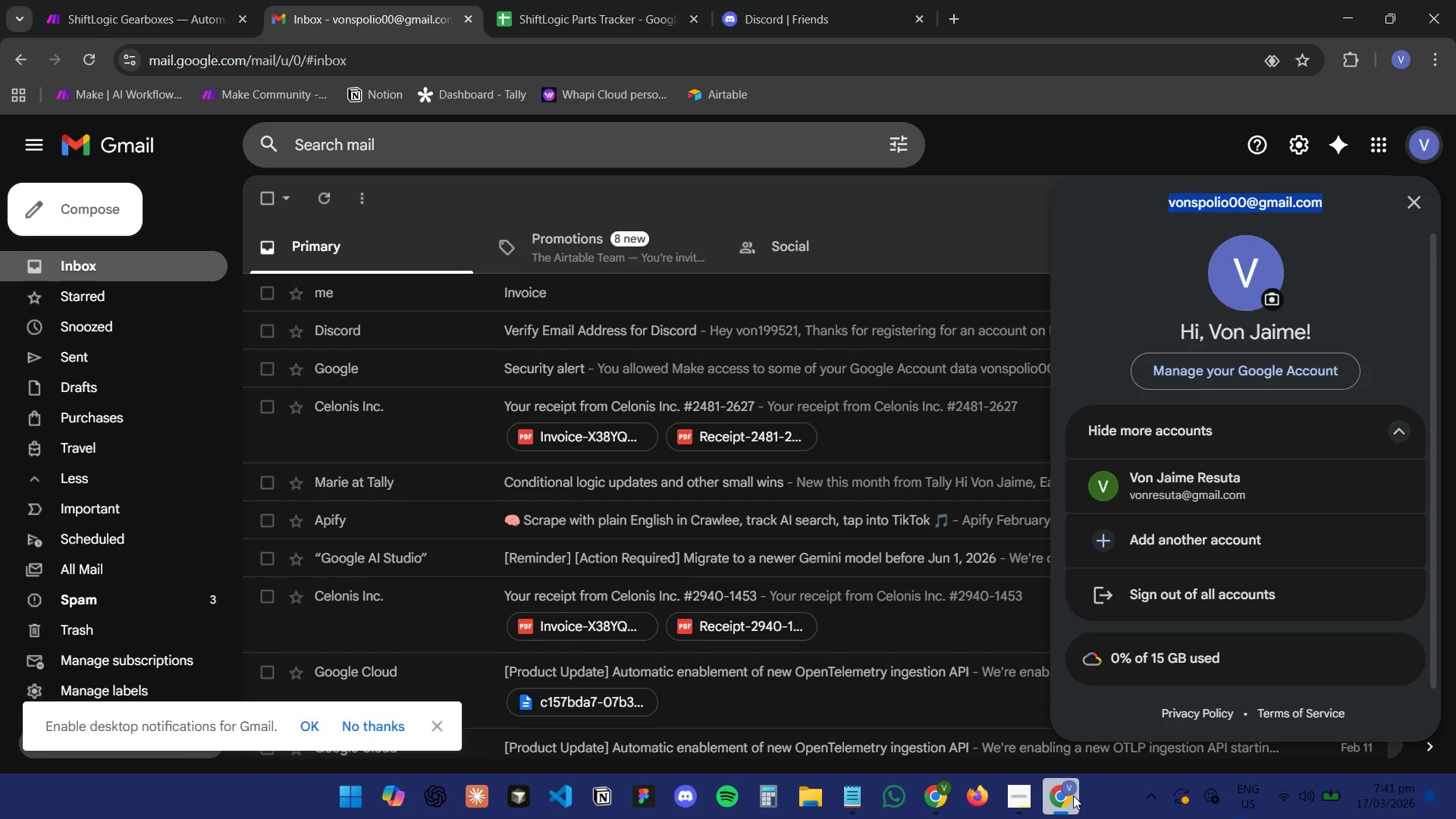 
key(Control+C)
 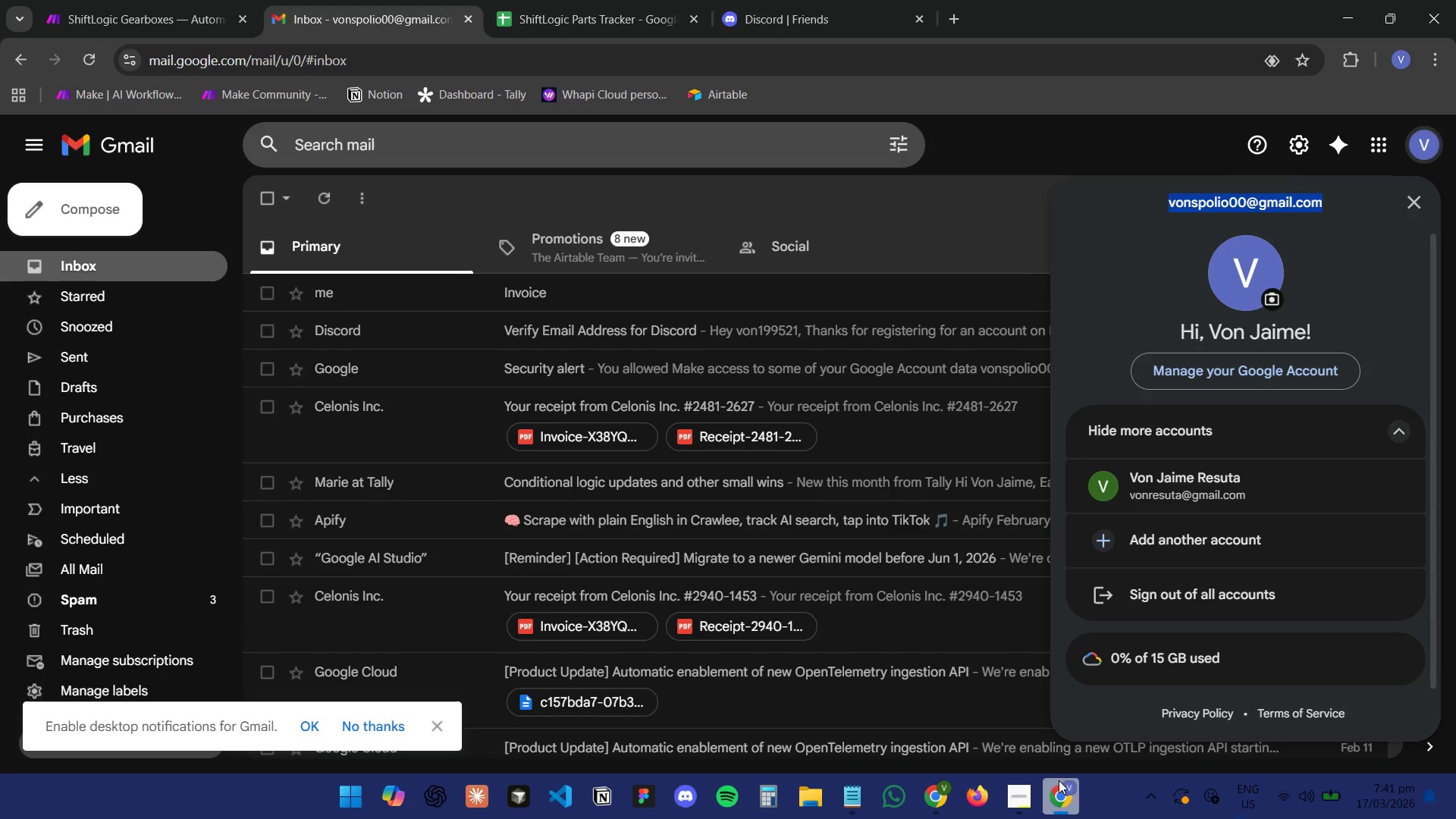 
key(Control+C)
 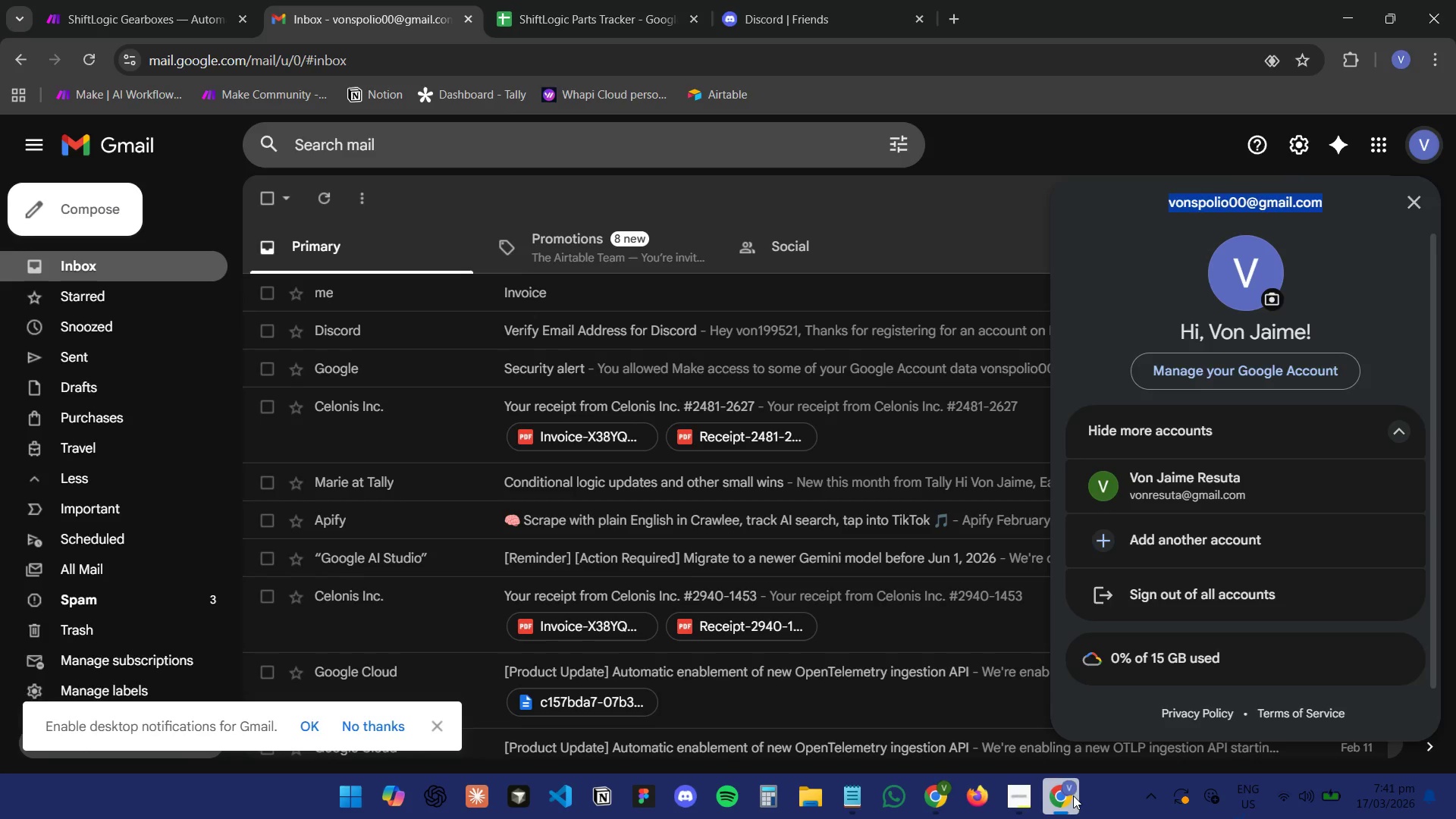 
left_click([1081, 795])
 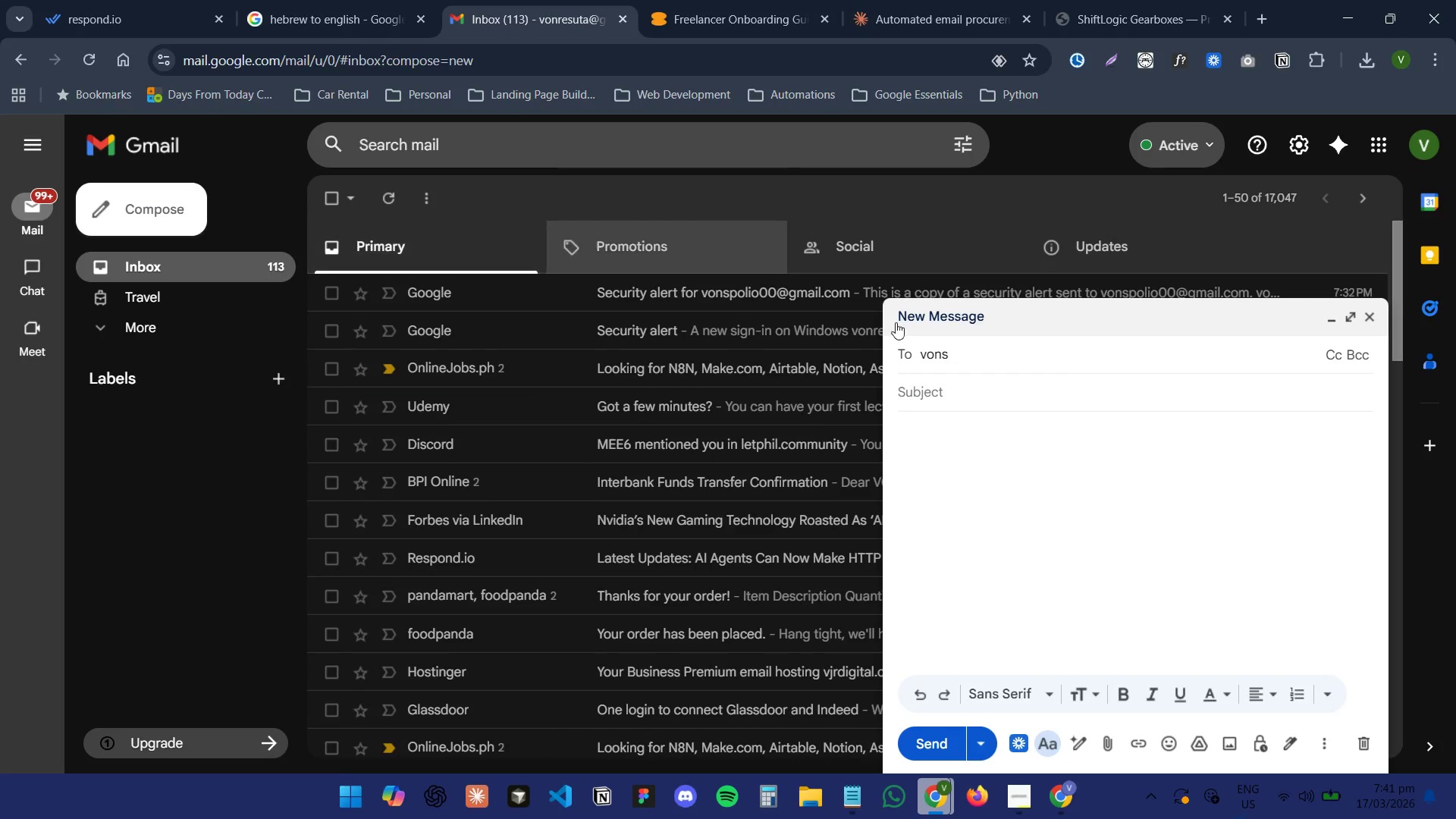 
left_click_drag(start_coordinate=[967, 360], to_coordinate=[905, 357])
 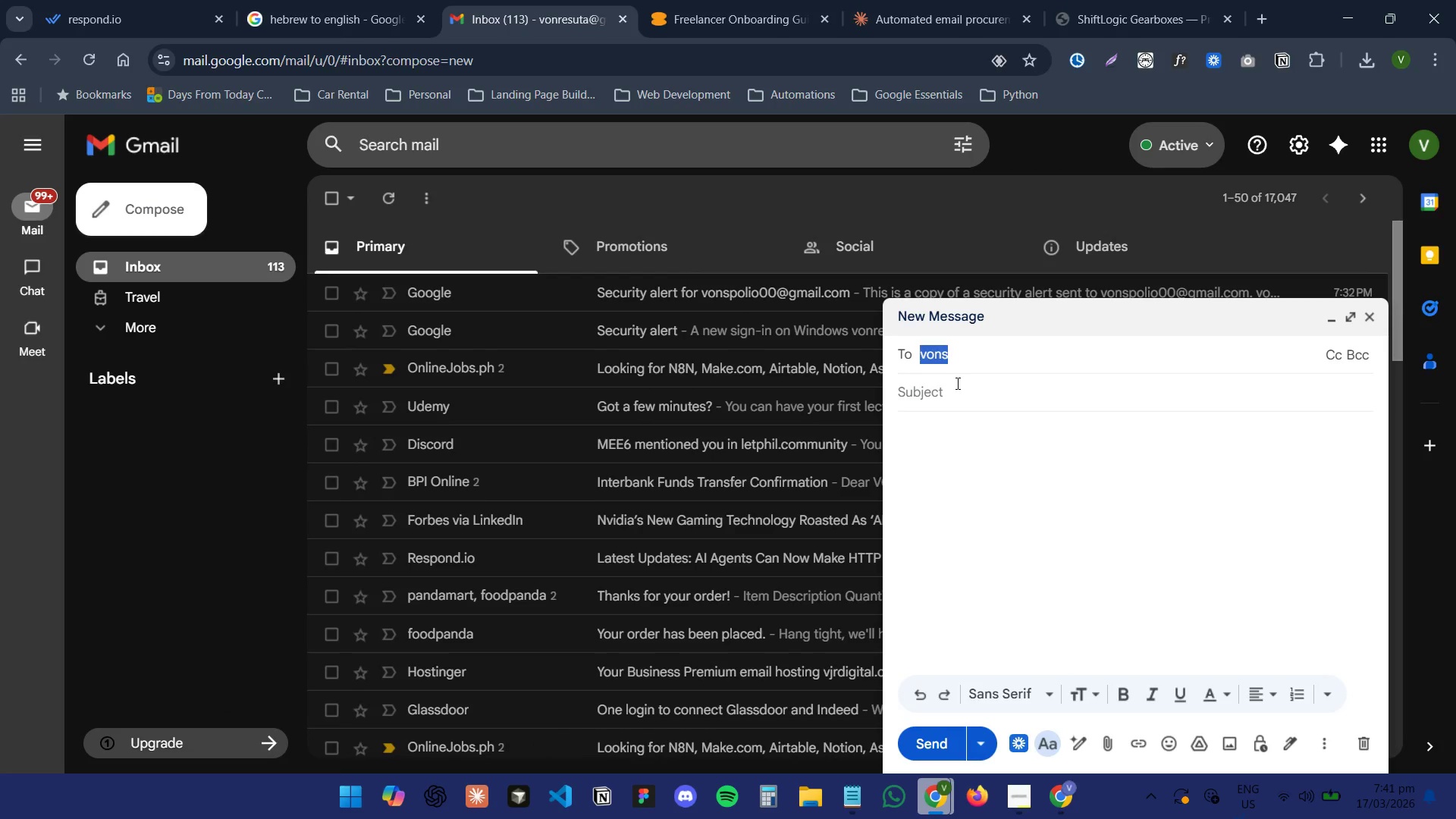 
key(Control+V)
 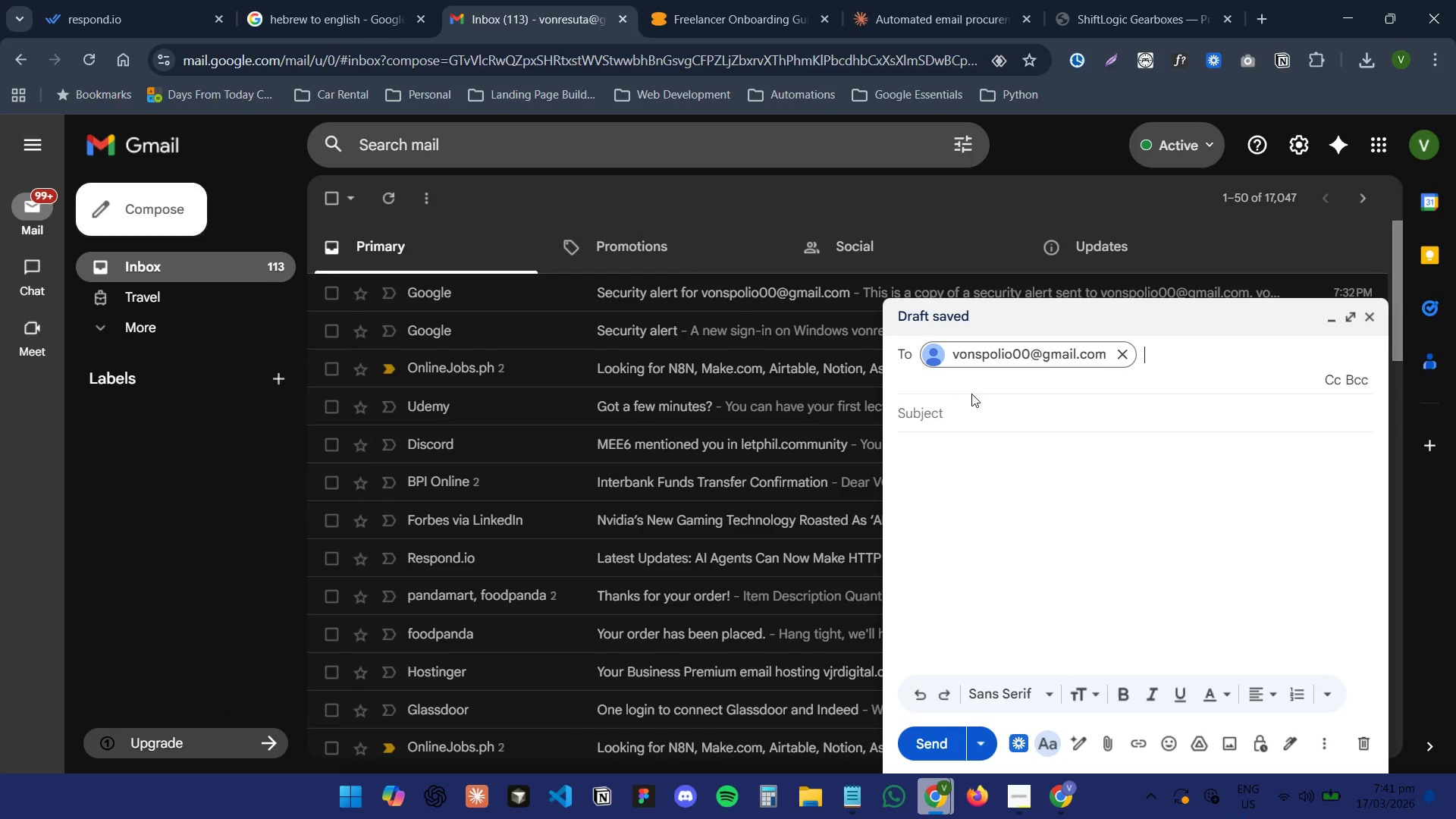 
left_click([971, 410])
 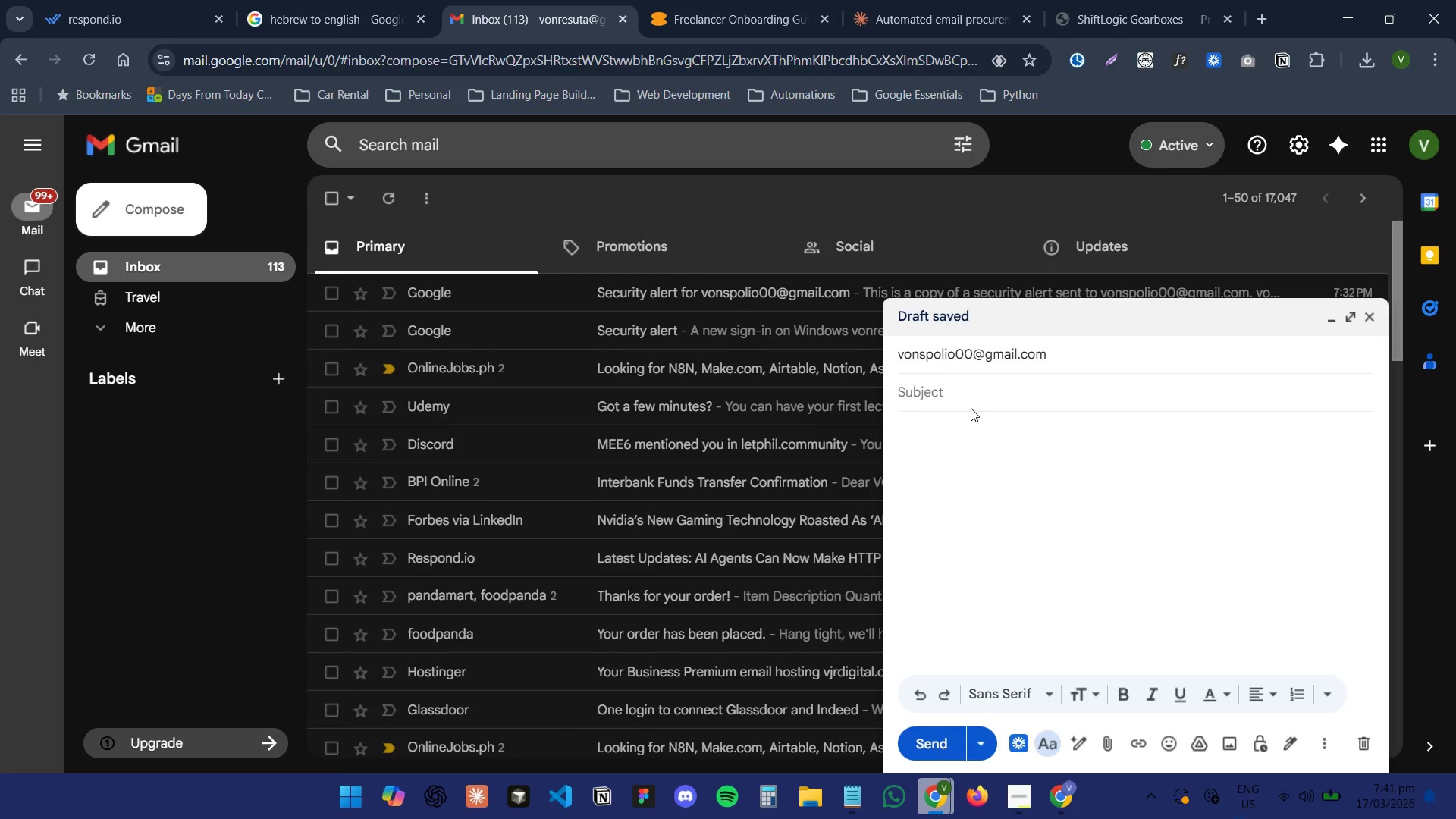 
type(inv)
key(Backspace)
key(Backspace)
key(Backspace)
 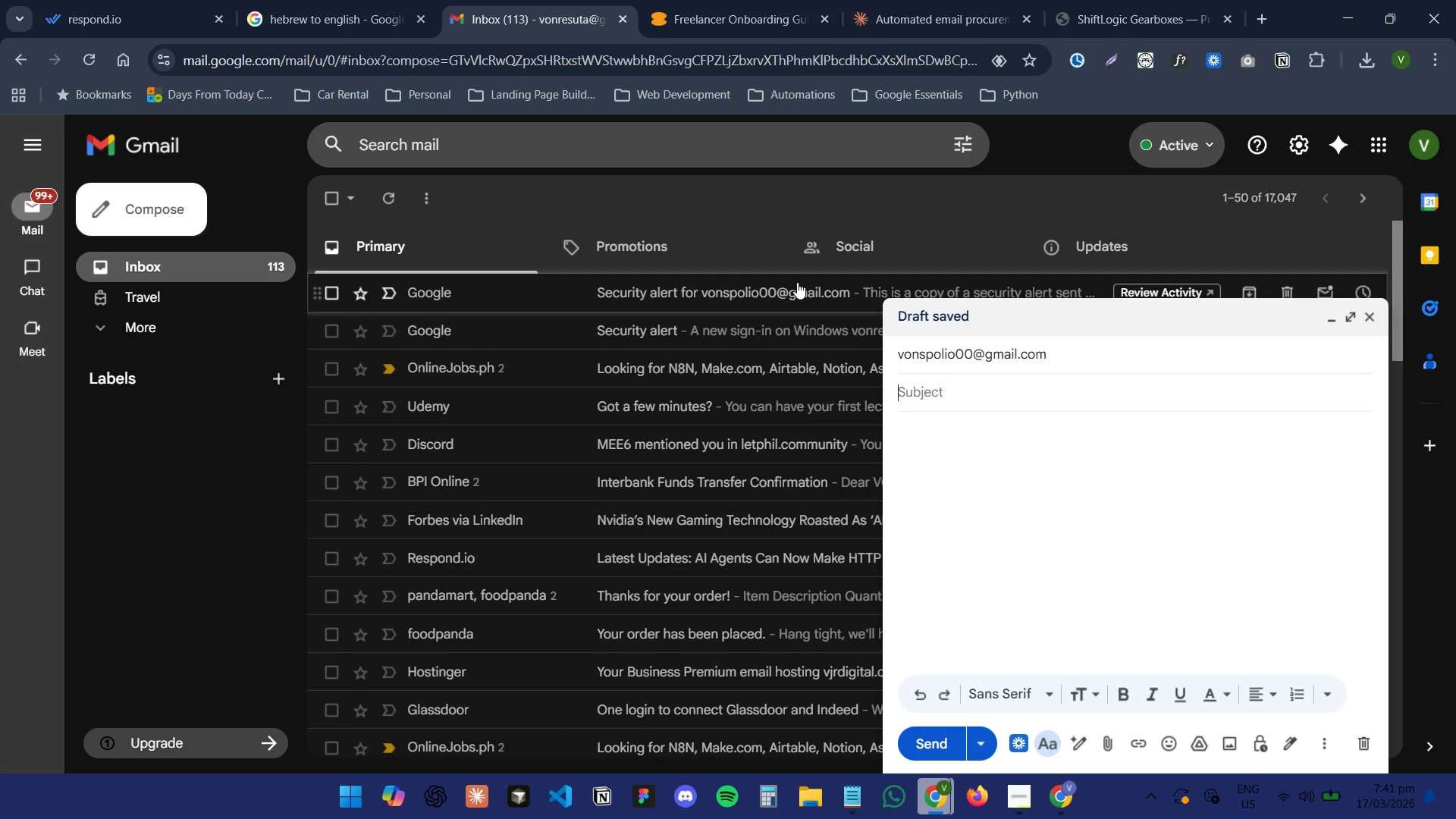 
left_click([913, 0])
 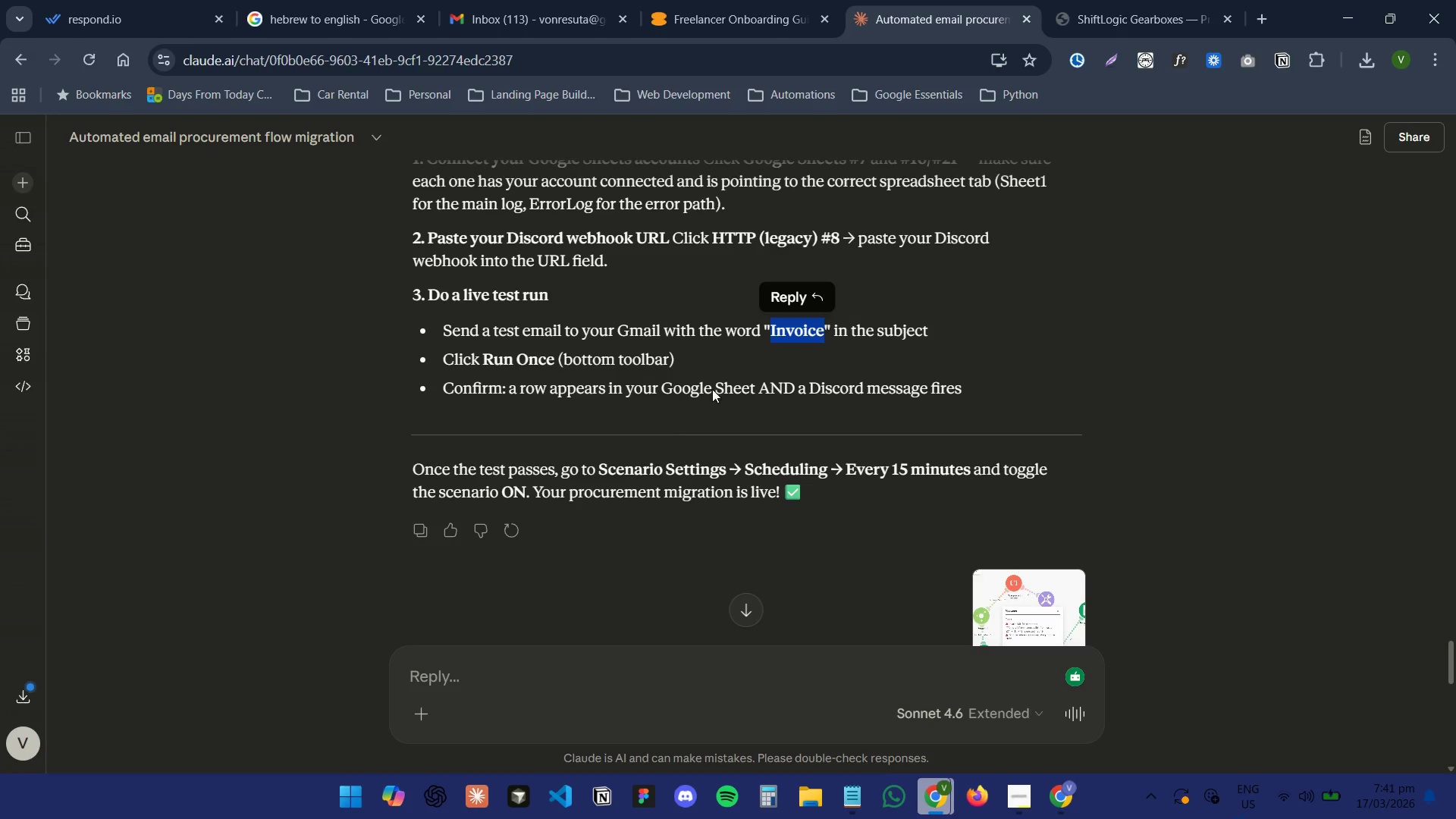 
key(Control+C)
 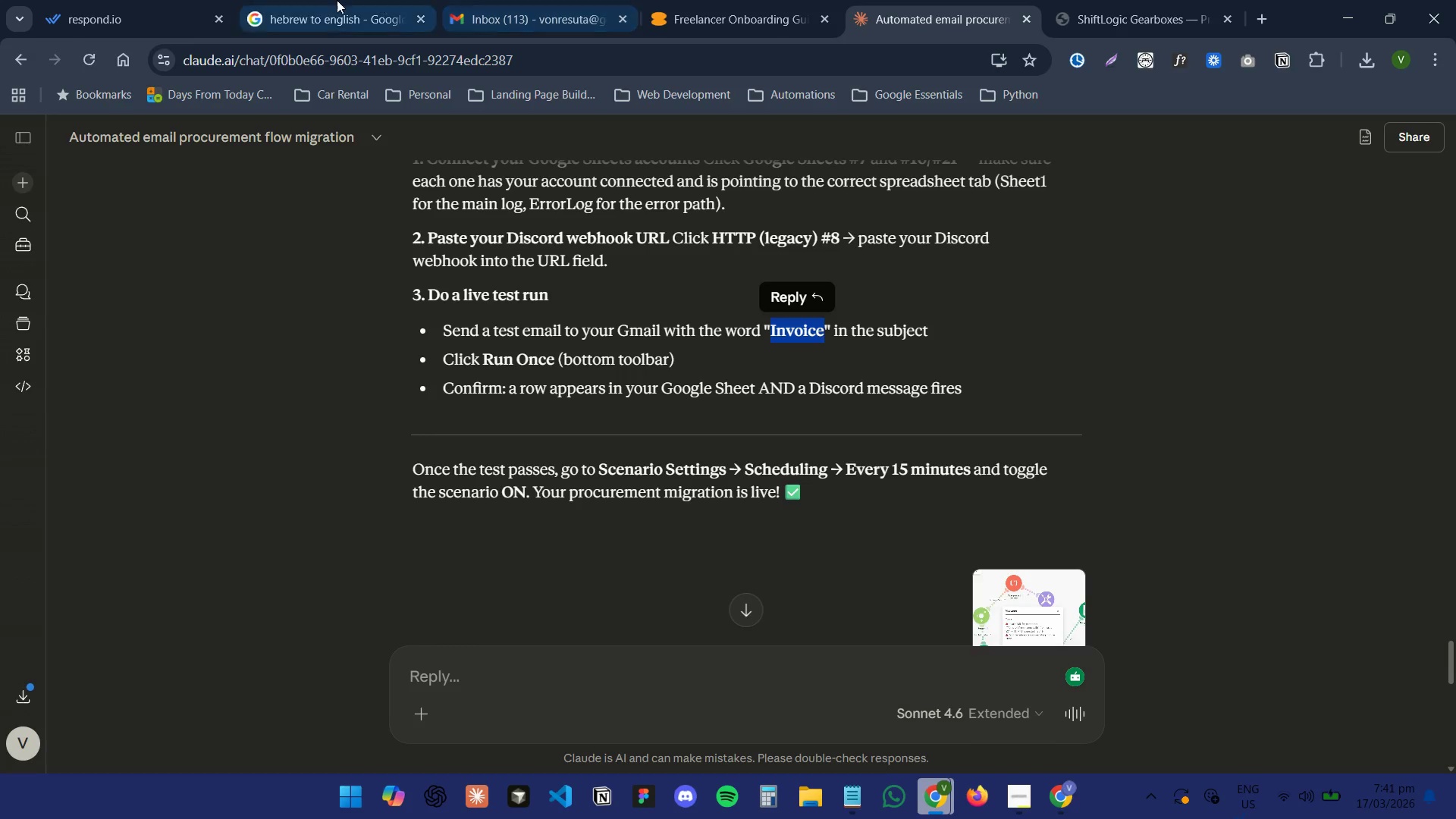 
left_click([492, 0])
 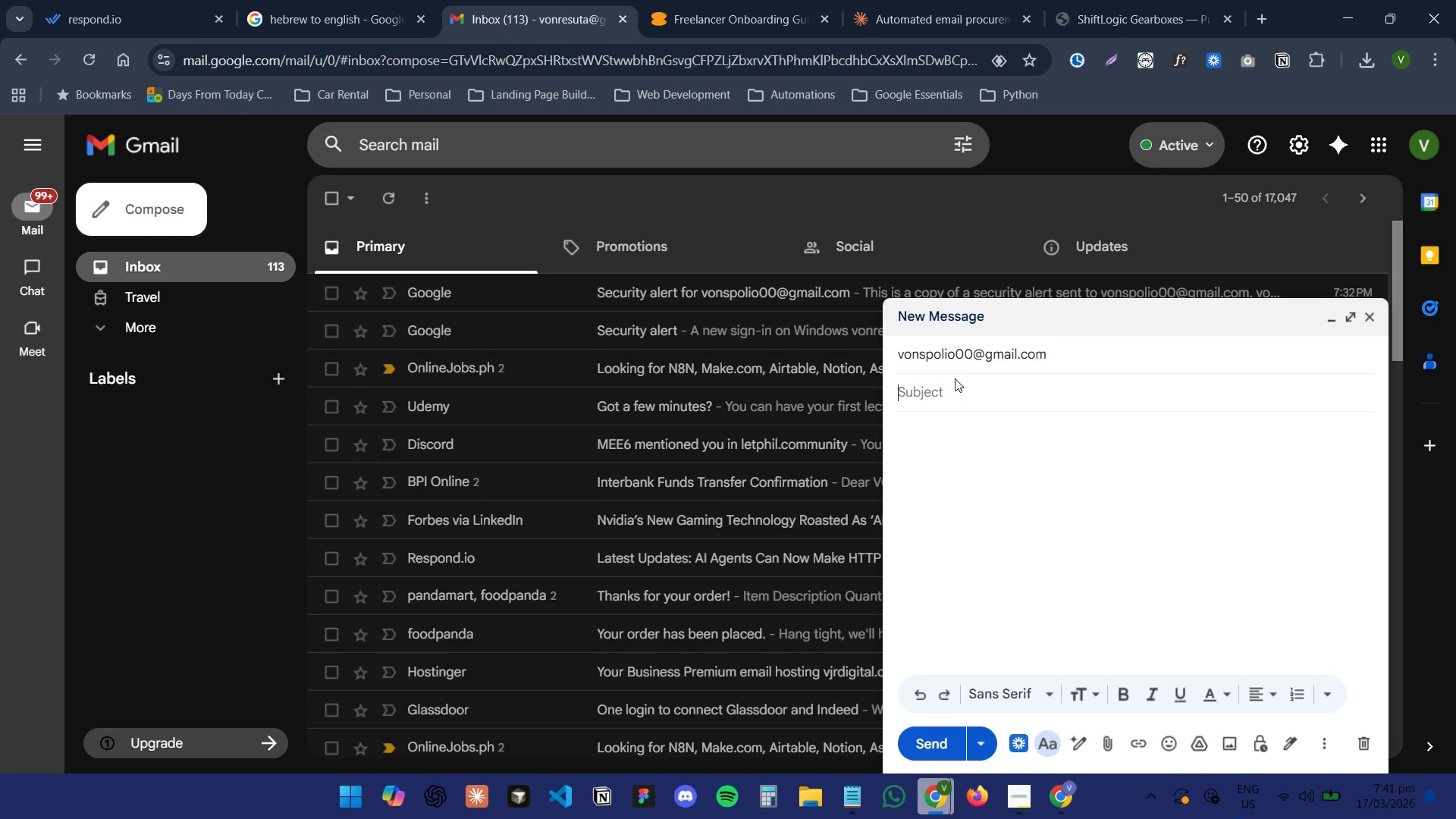 
key(Control+V)
 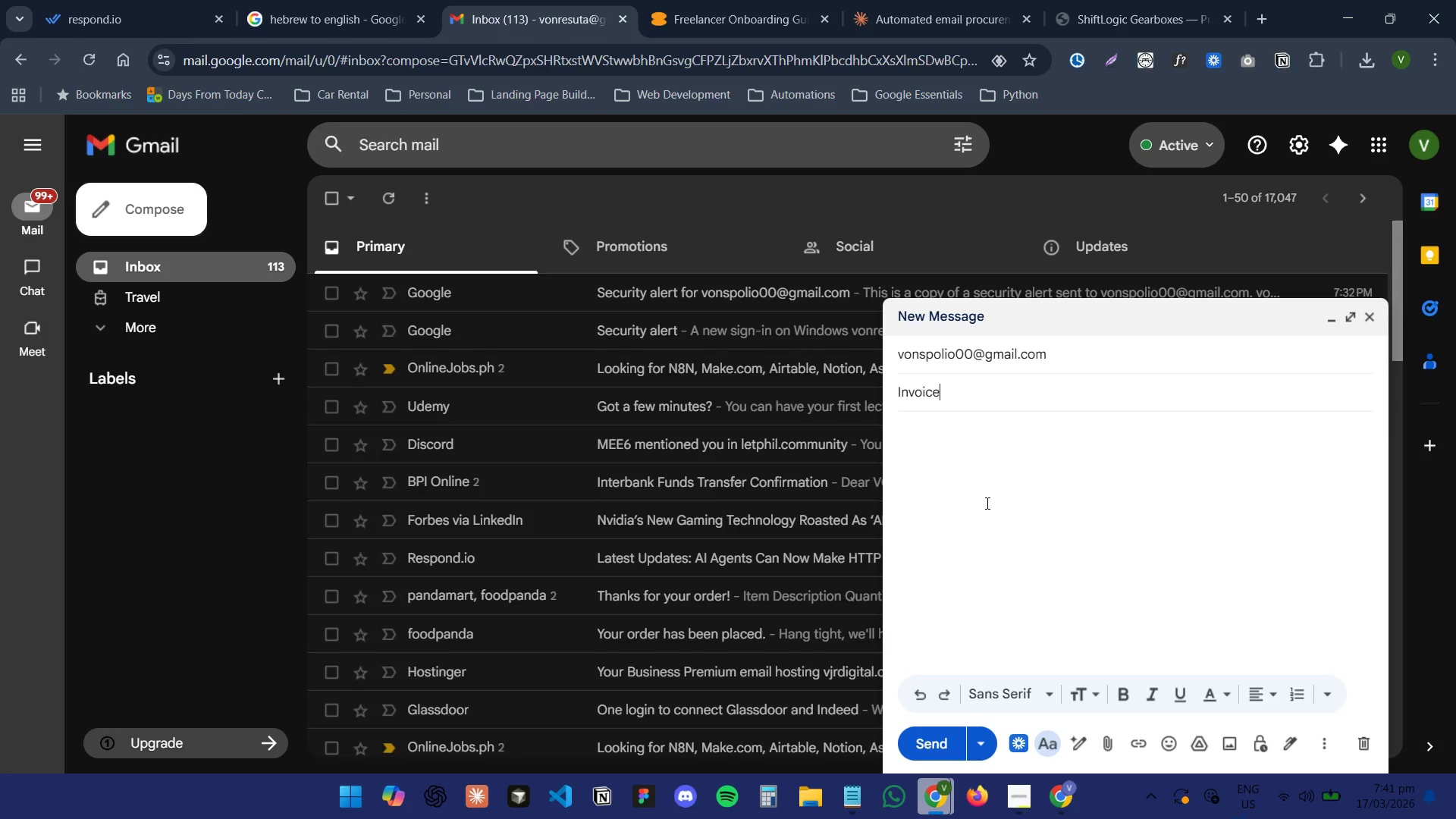 
left_click([990, 573])
 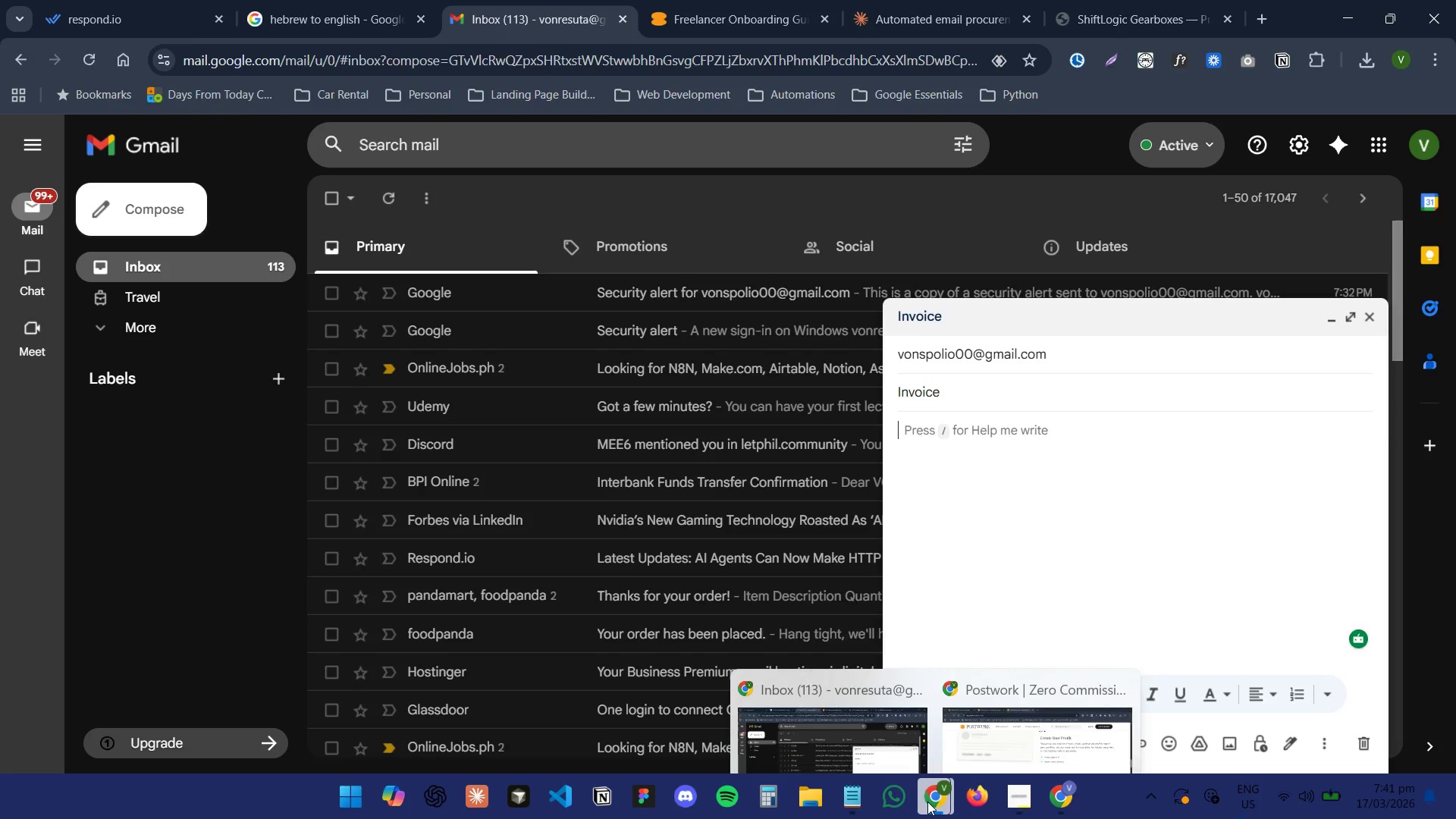 
left_click([1051, 786])
 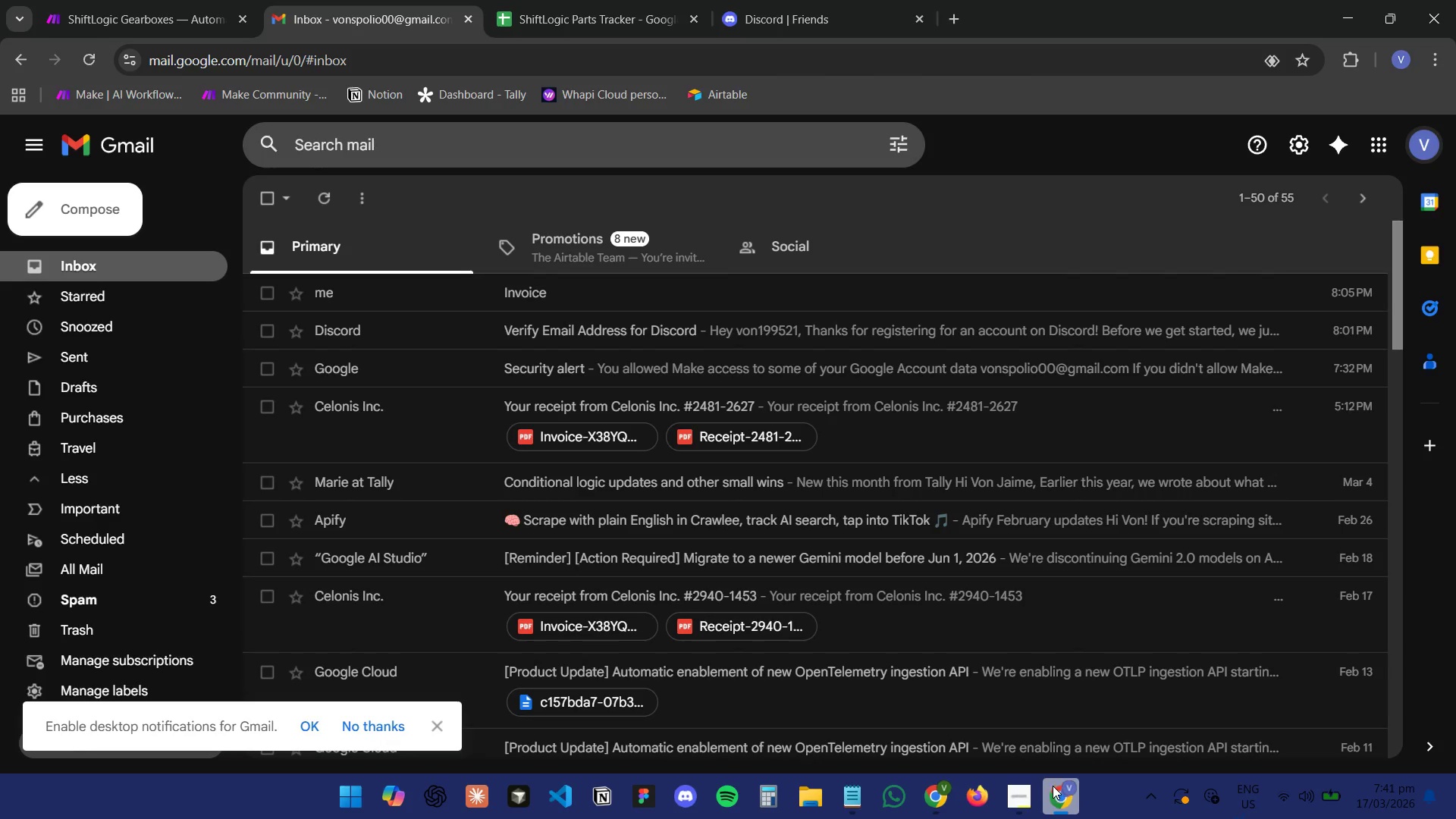 
left_click([1053, 786])
 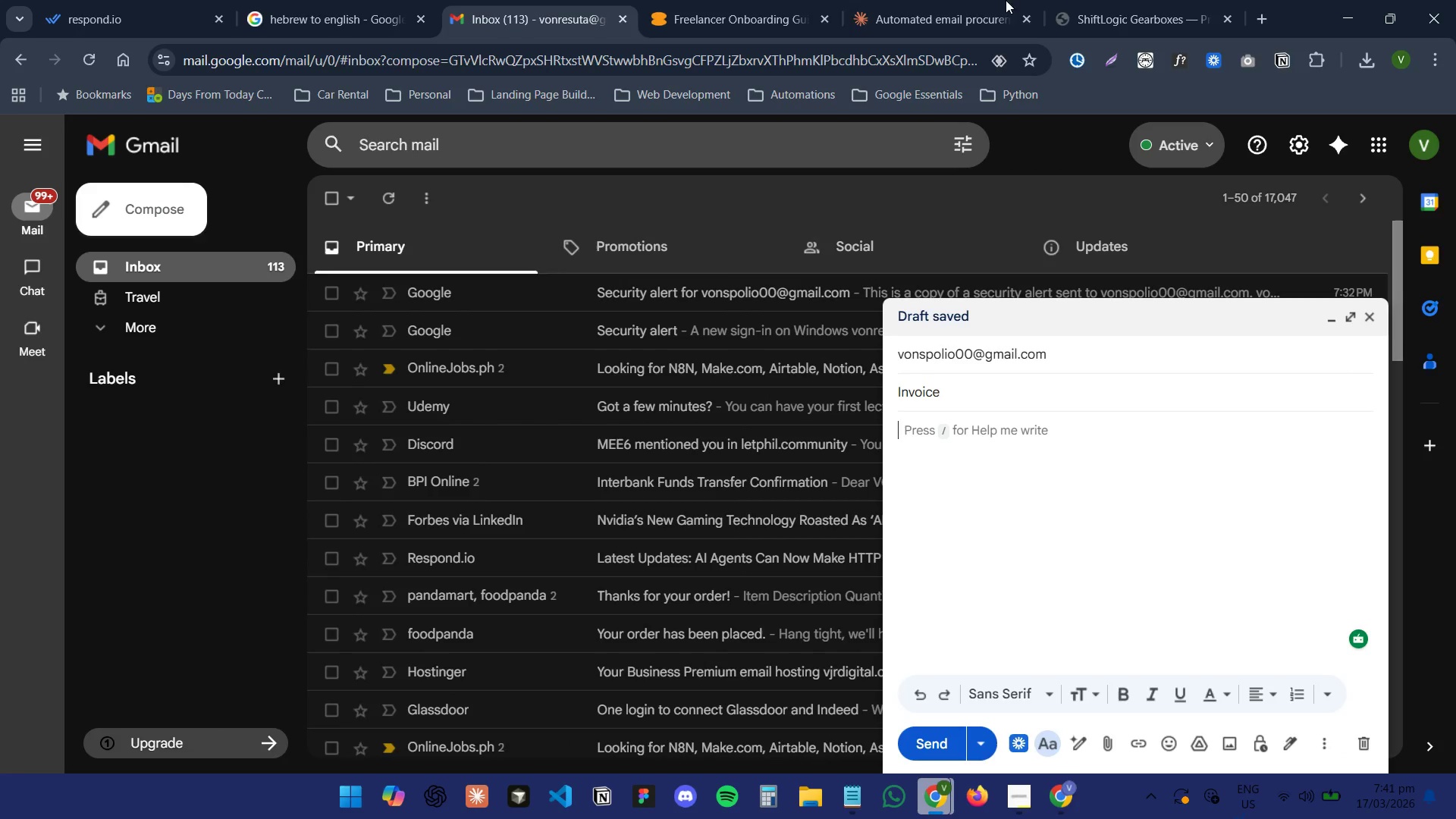 
left_click([1166, 0])
 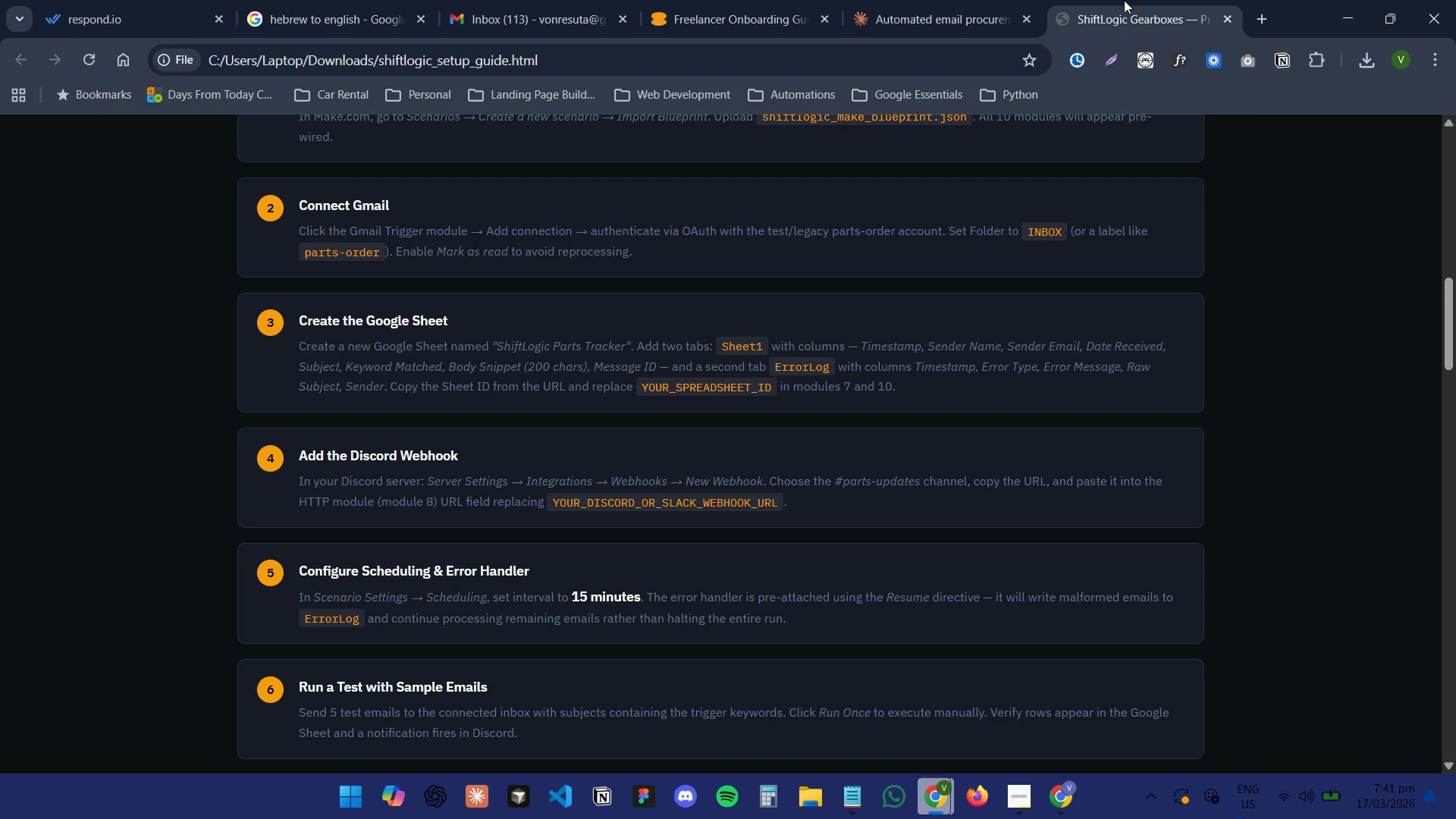 
left_click([968, 0])
 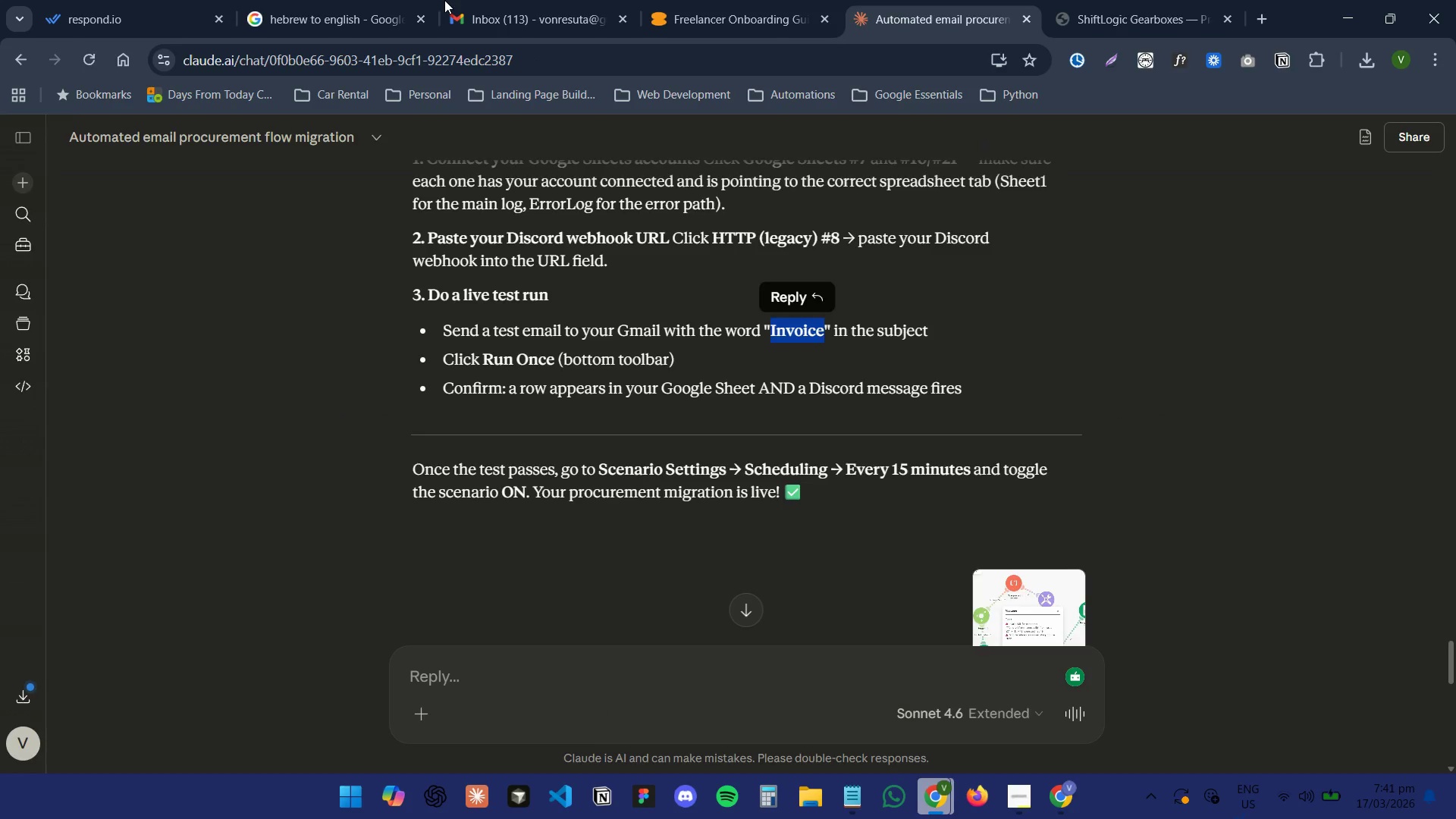 
double_click([494, 0])
 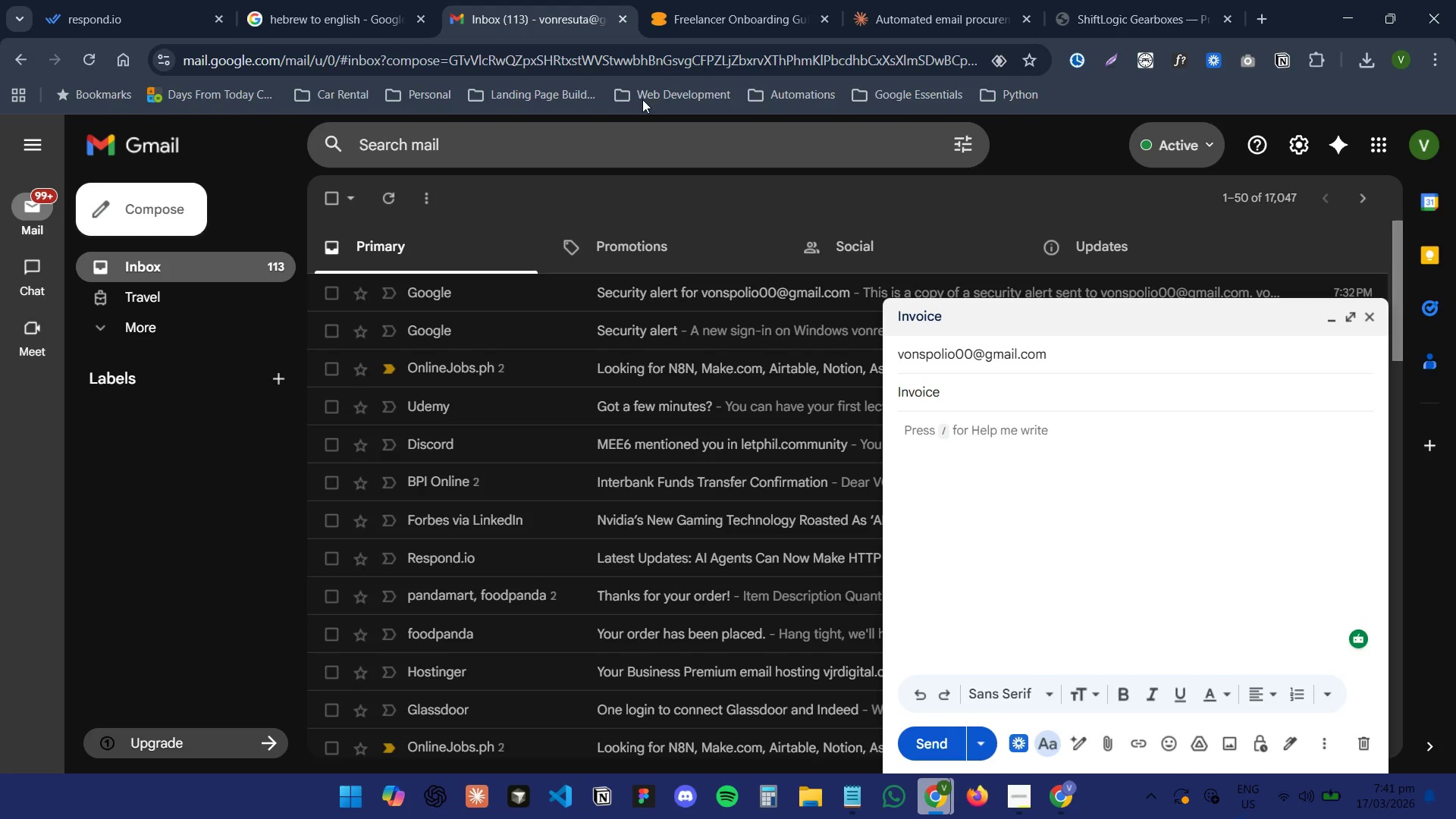 
left_click([720, 0])
 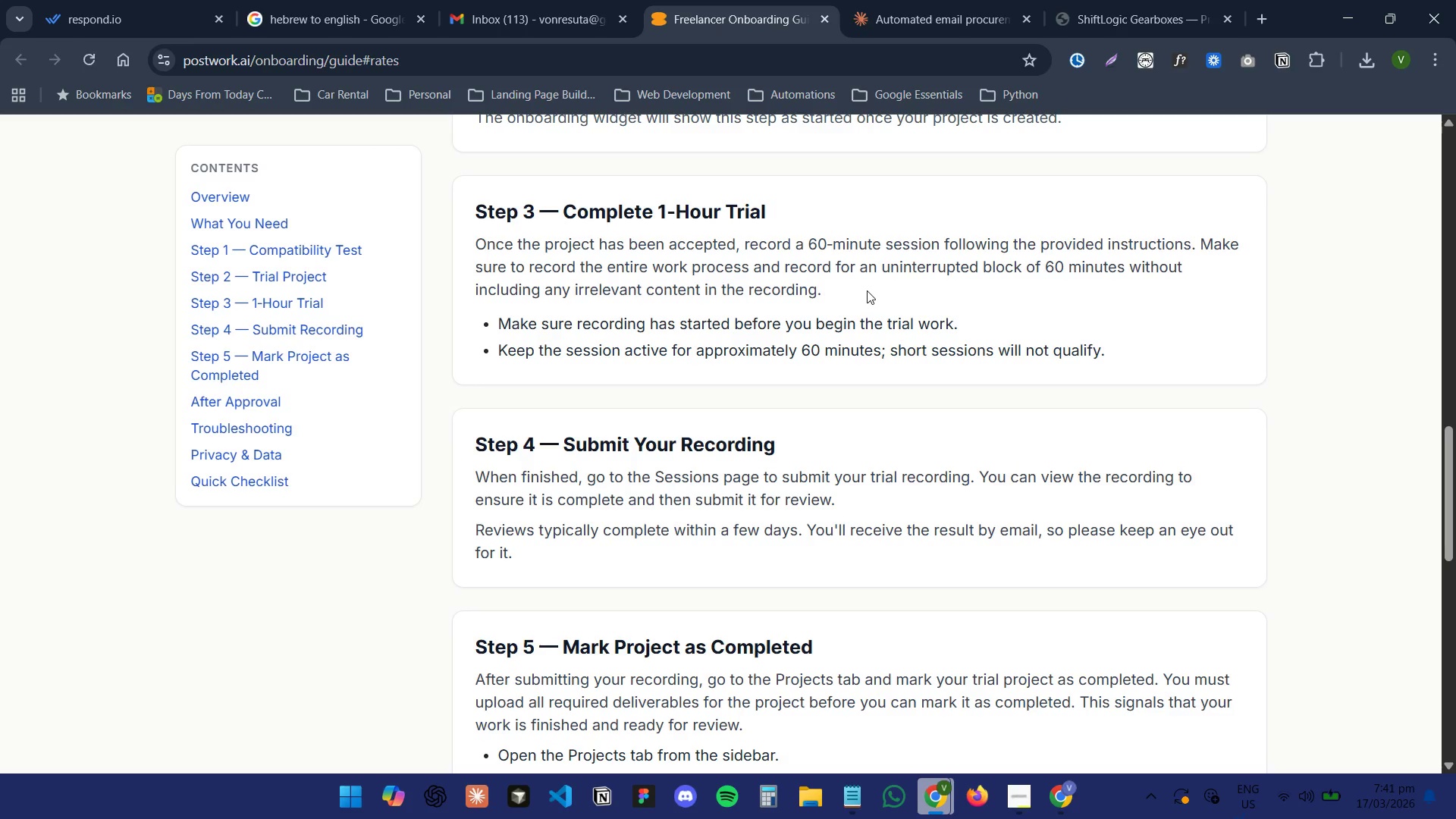 
left_click([904, 0])
 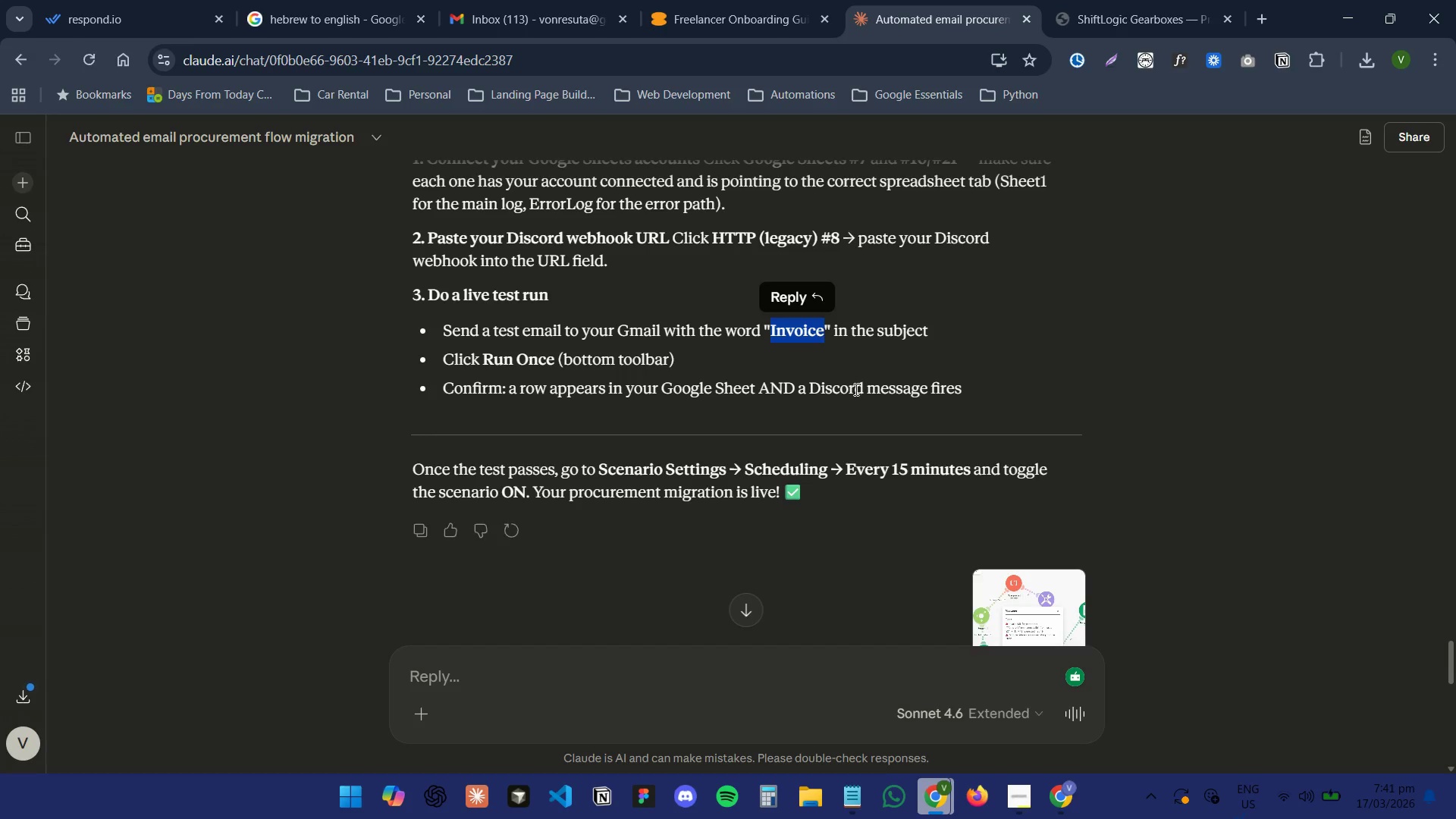 
left_click([879, 470])
 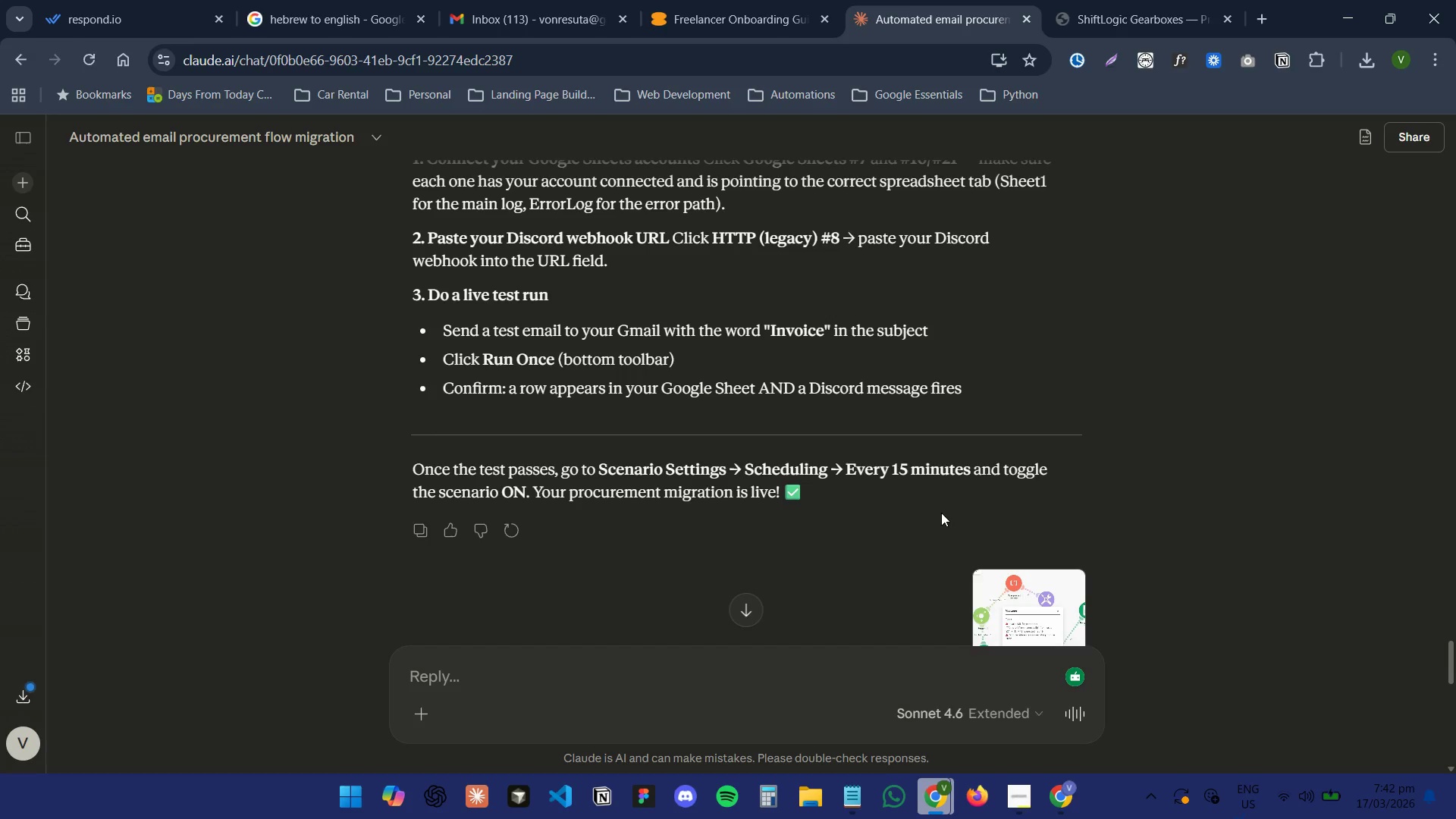 
wait(11.23)
 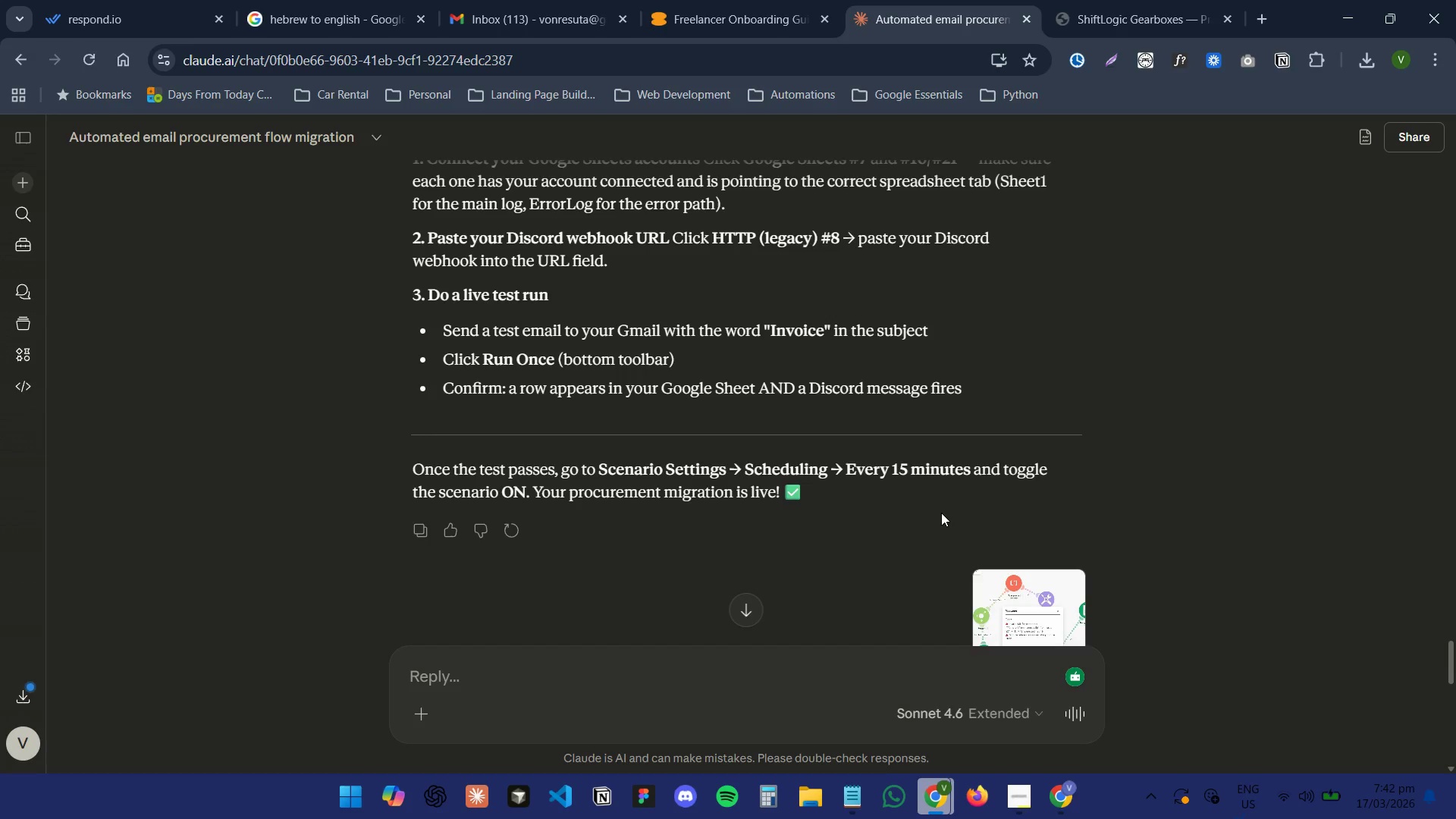 
left_click([970, 798])
 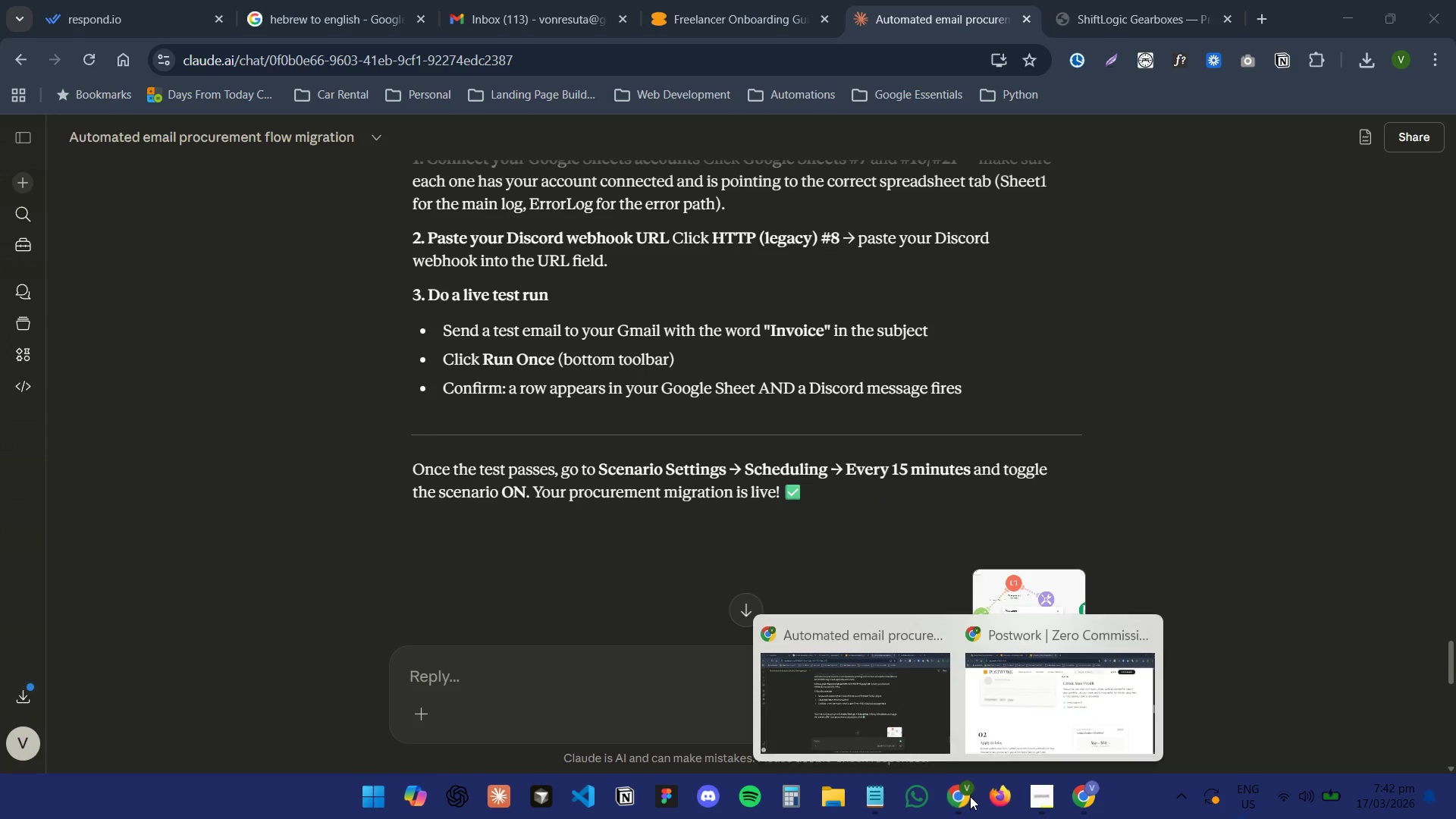 
left_click([1067, 694])
 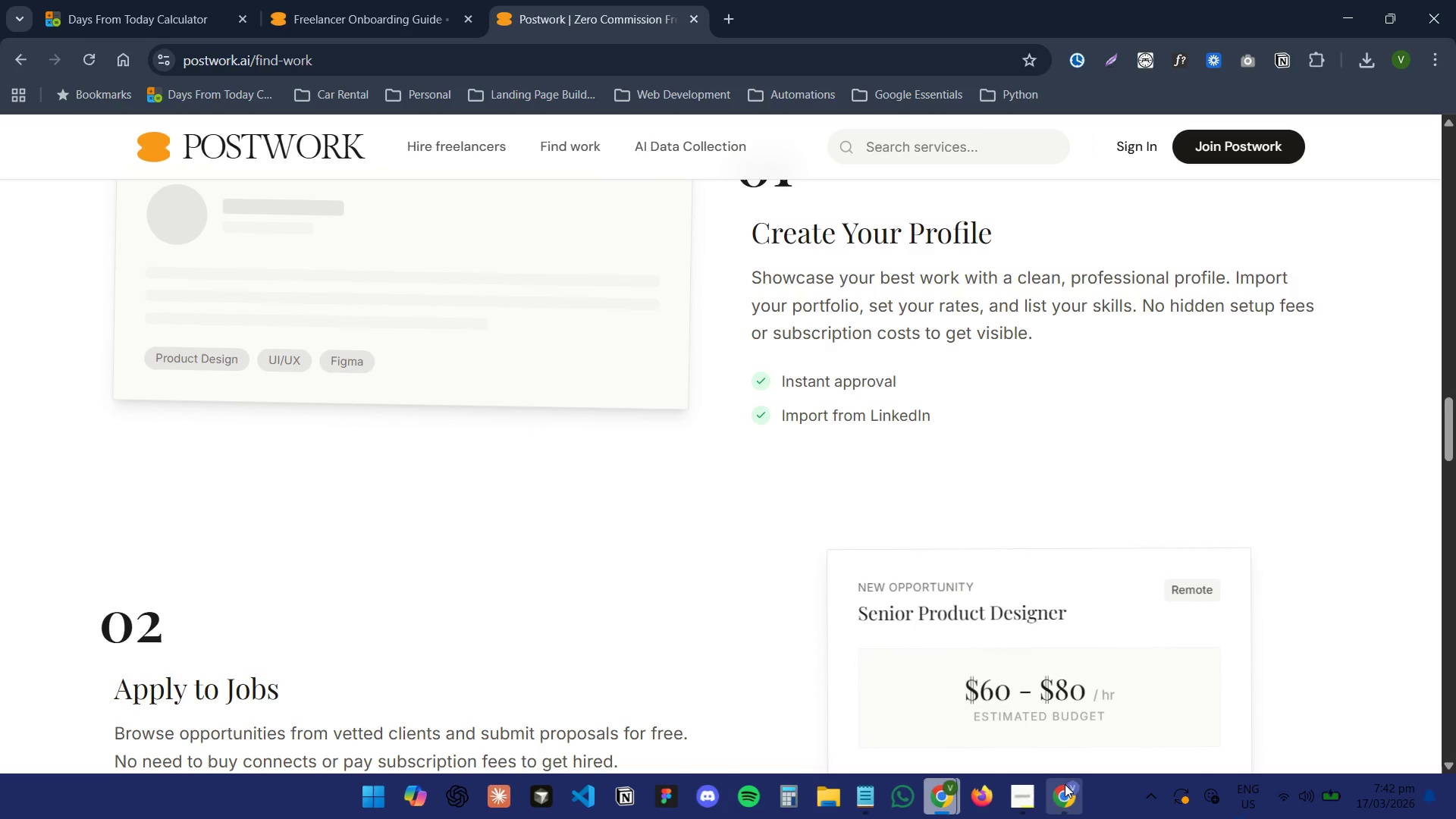 
left_click([1072, 791])
 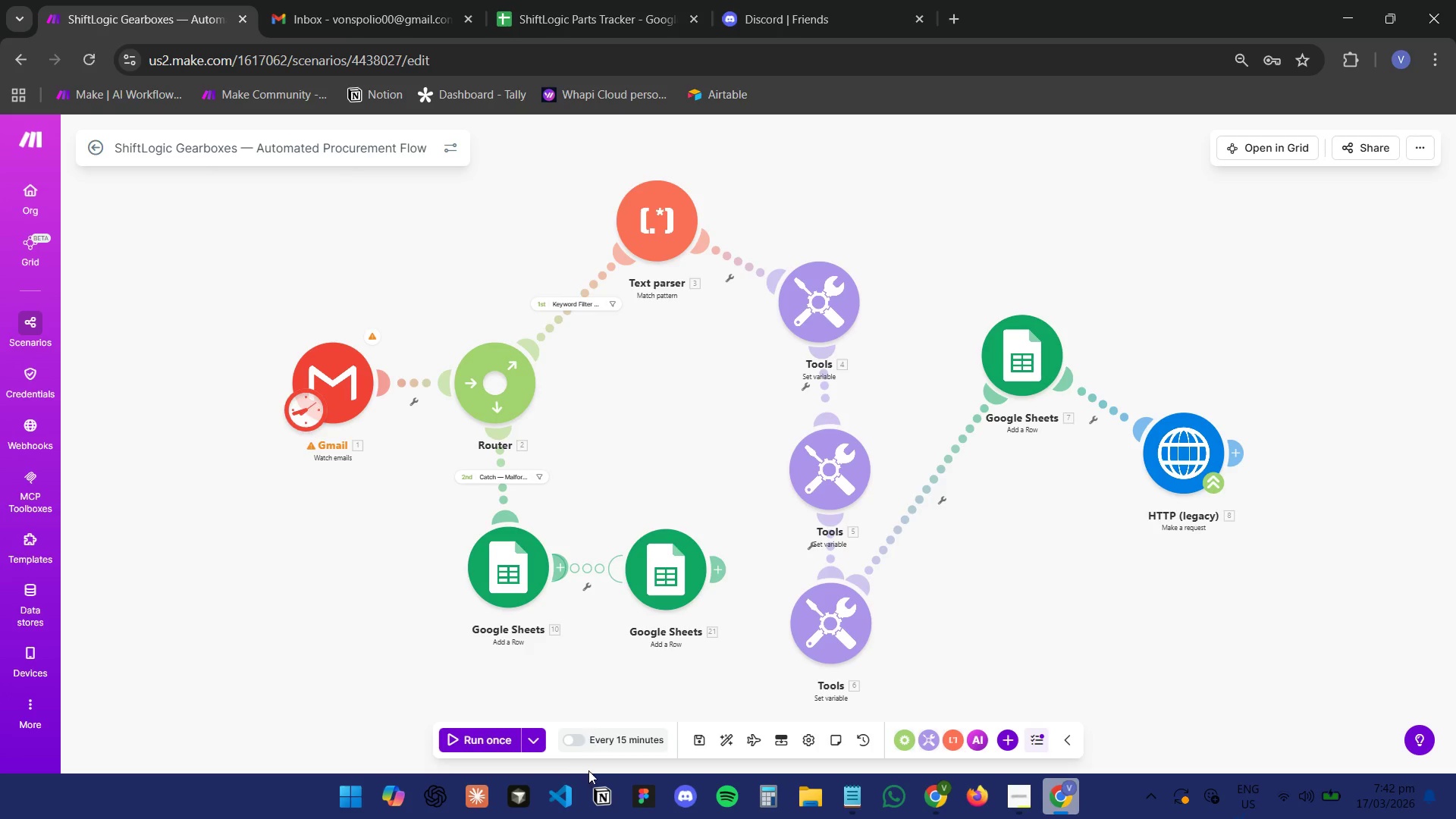 
left_click([577, 737])
 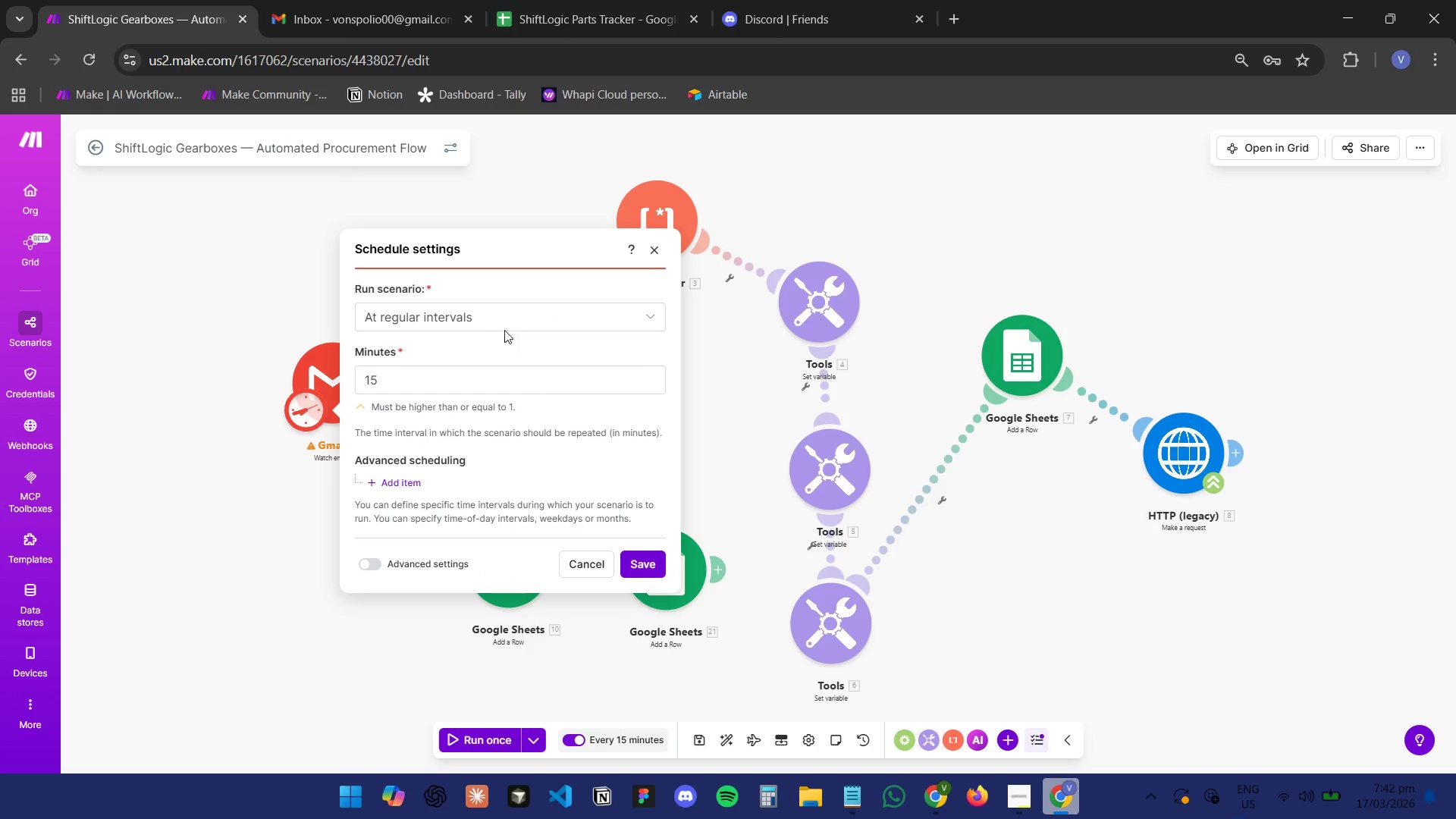 
left_click([500, 311])
 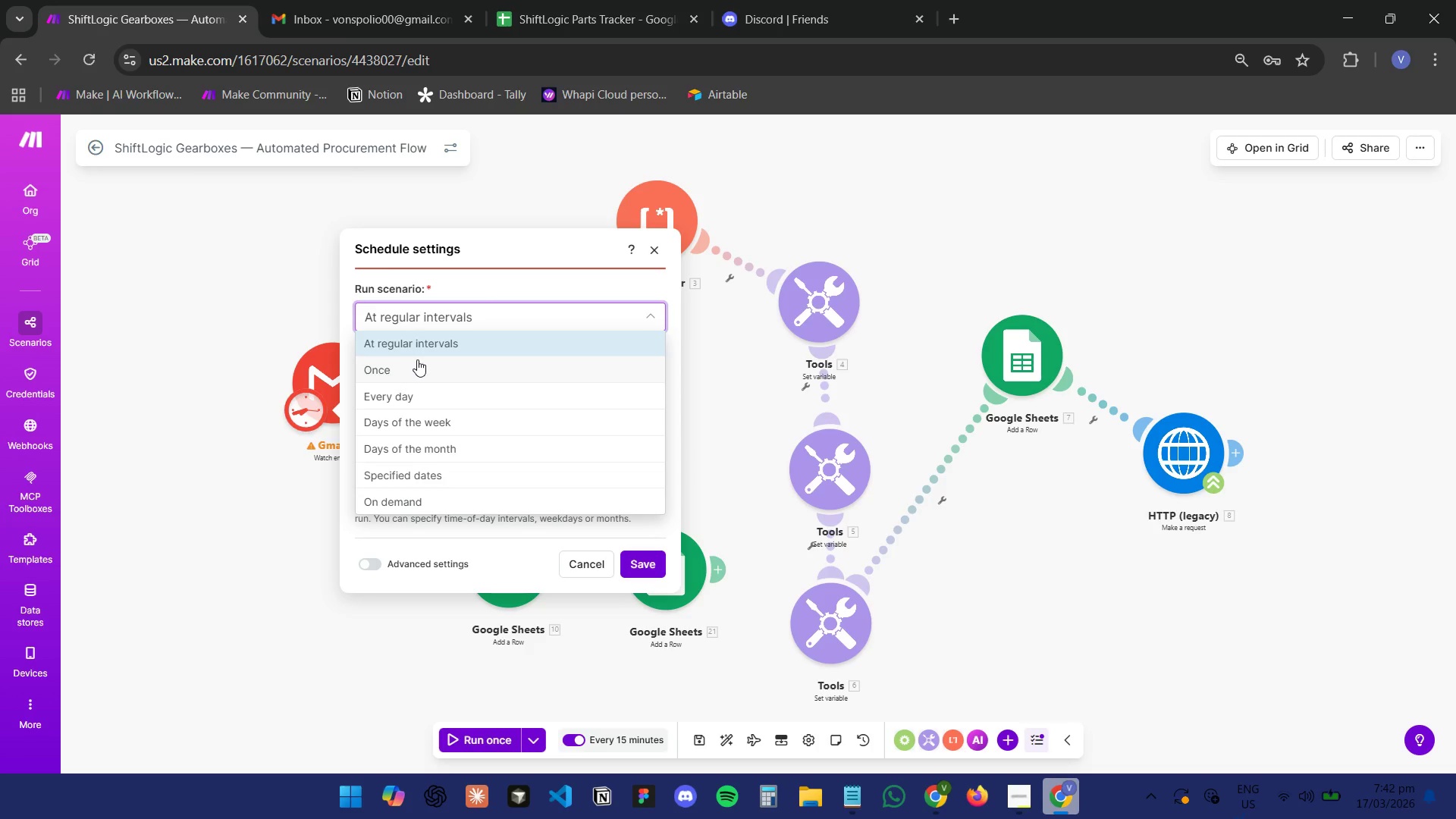 
wait(5.66)
 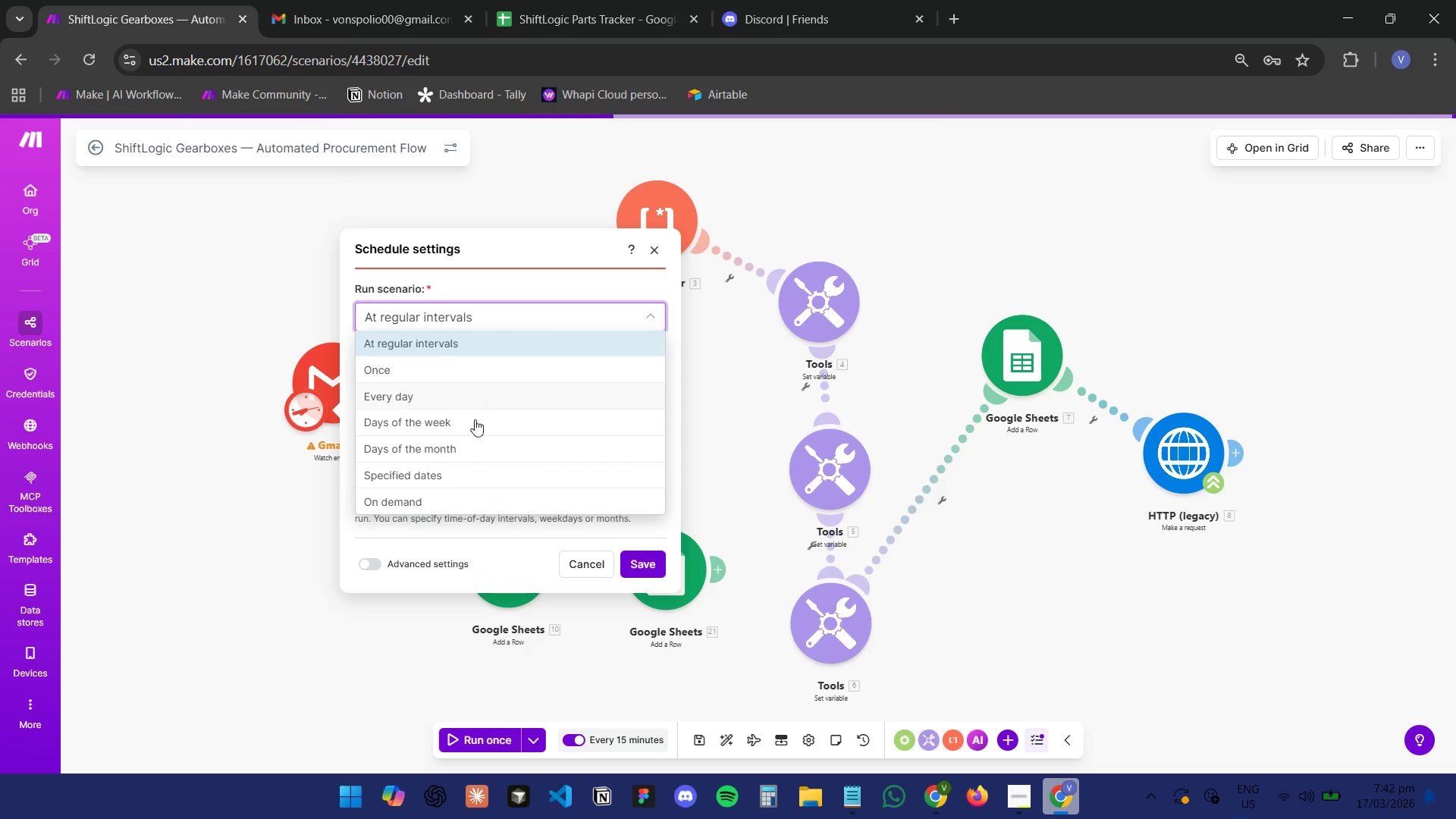 
left_click([453, 497])
 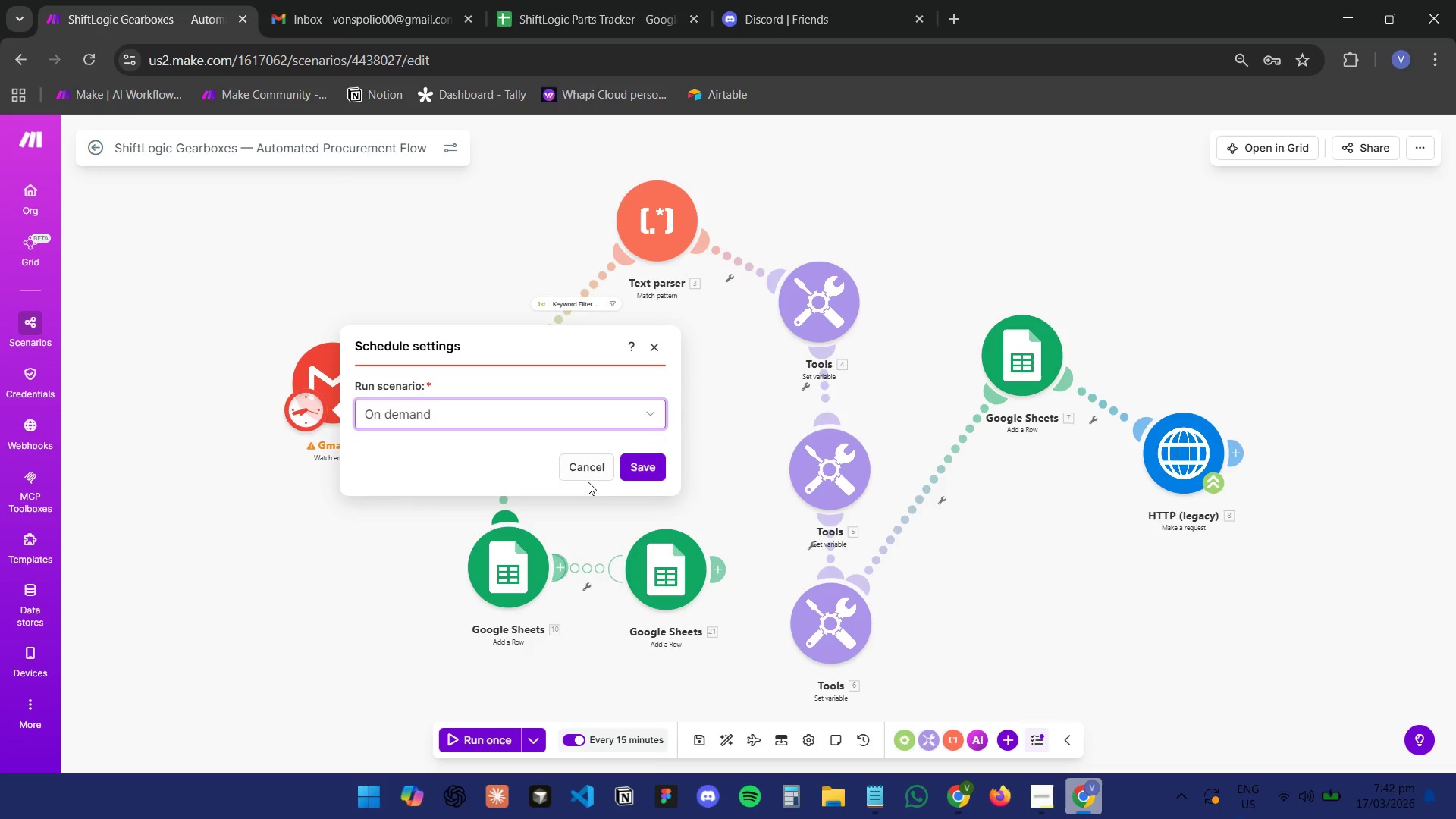 
left_click([629, 470])
 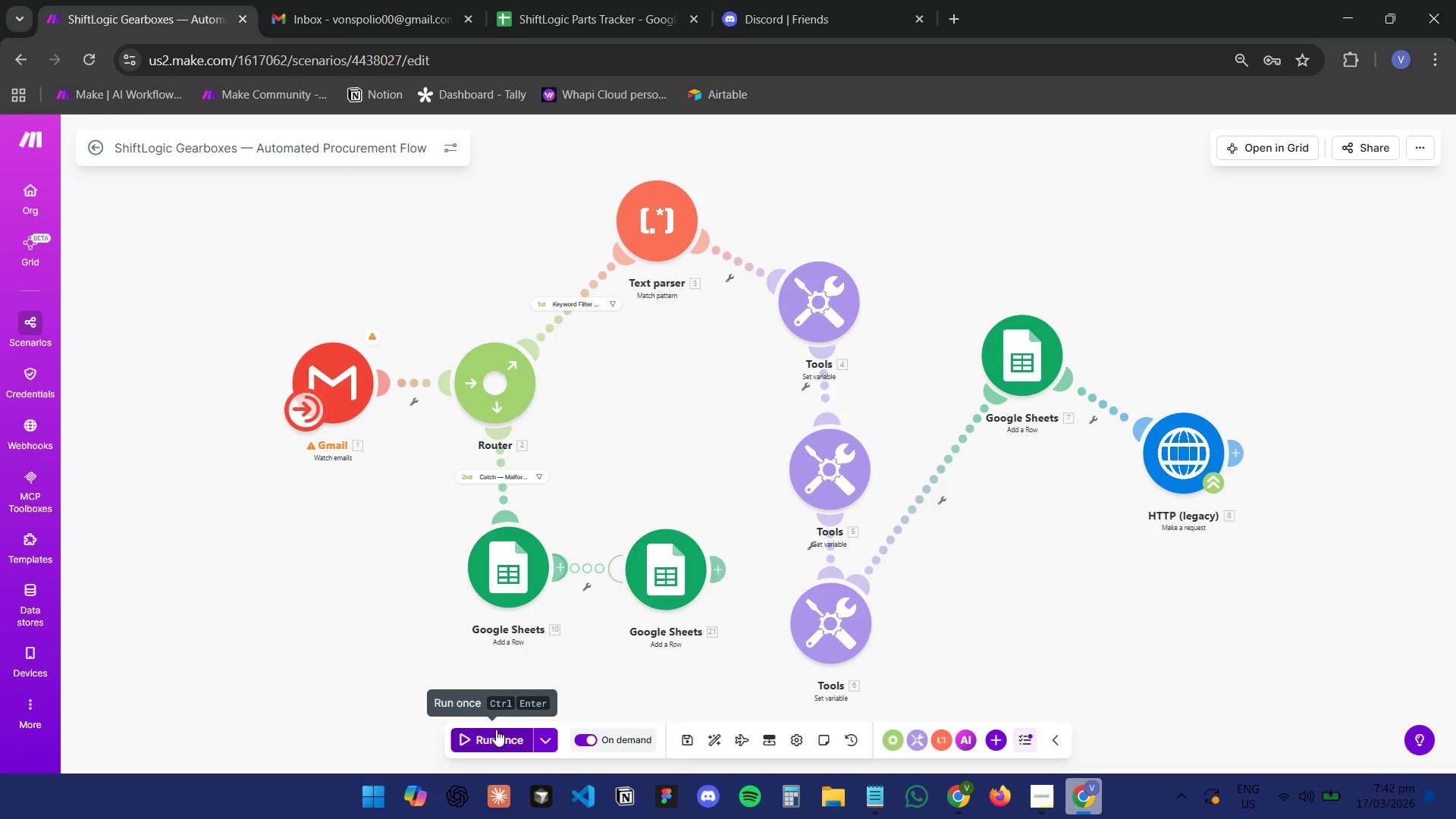 
left_click([497, 733])
 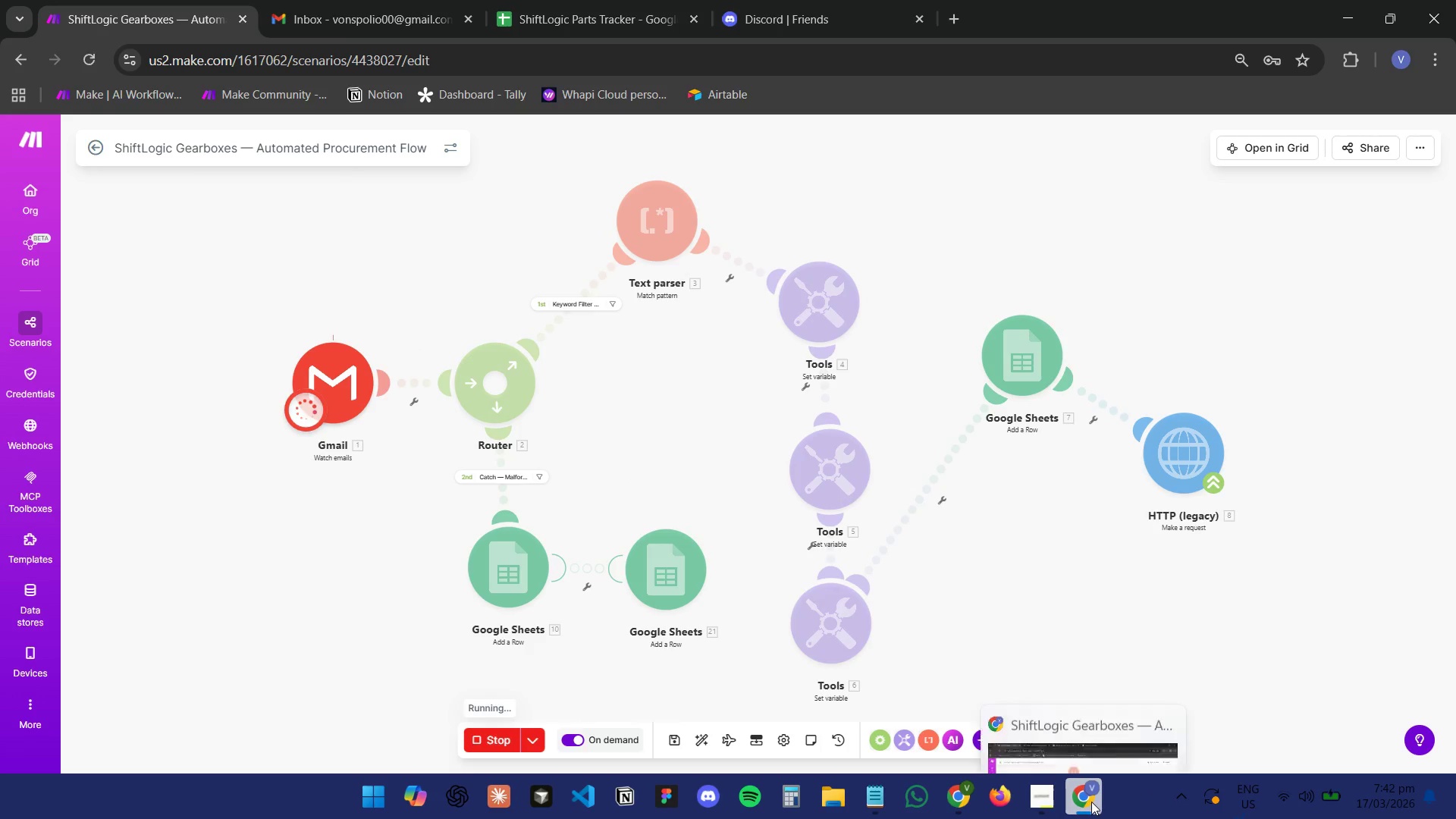 
left_click([1091, 802])
 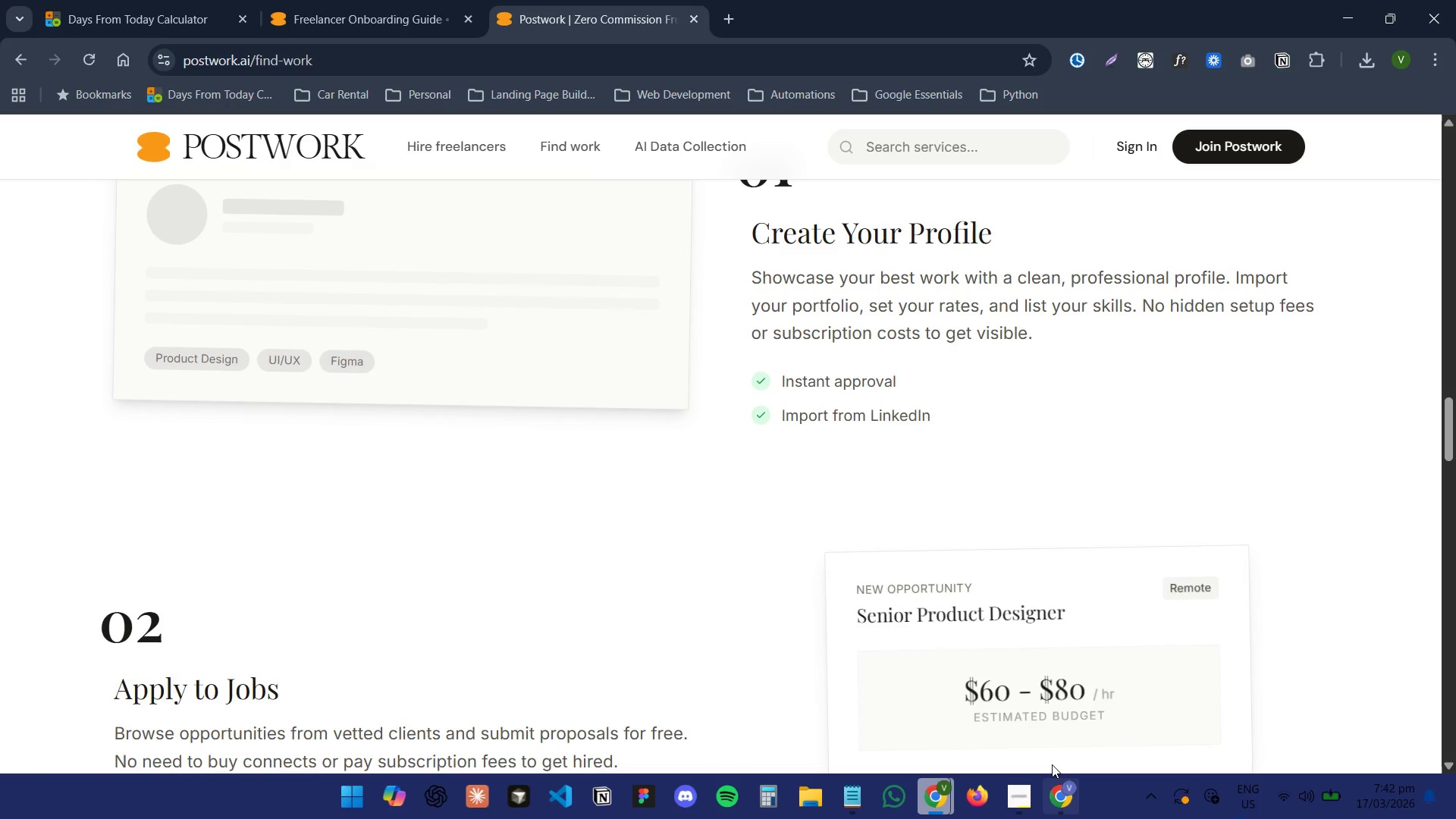 
left_click_drag(start_coordinate=[1083, 786], to_coordinate=[1078, 788])
 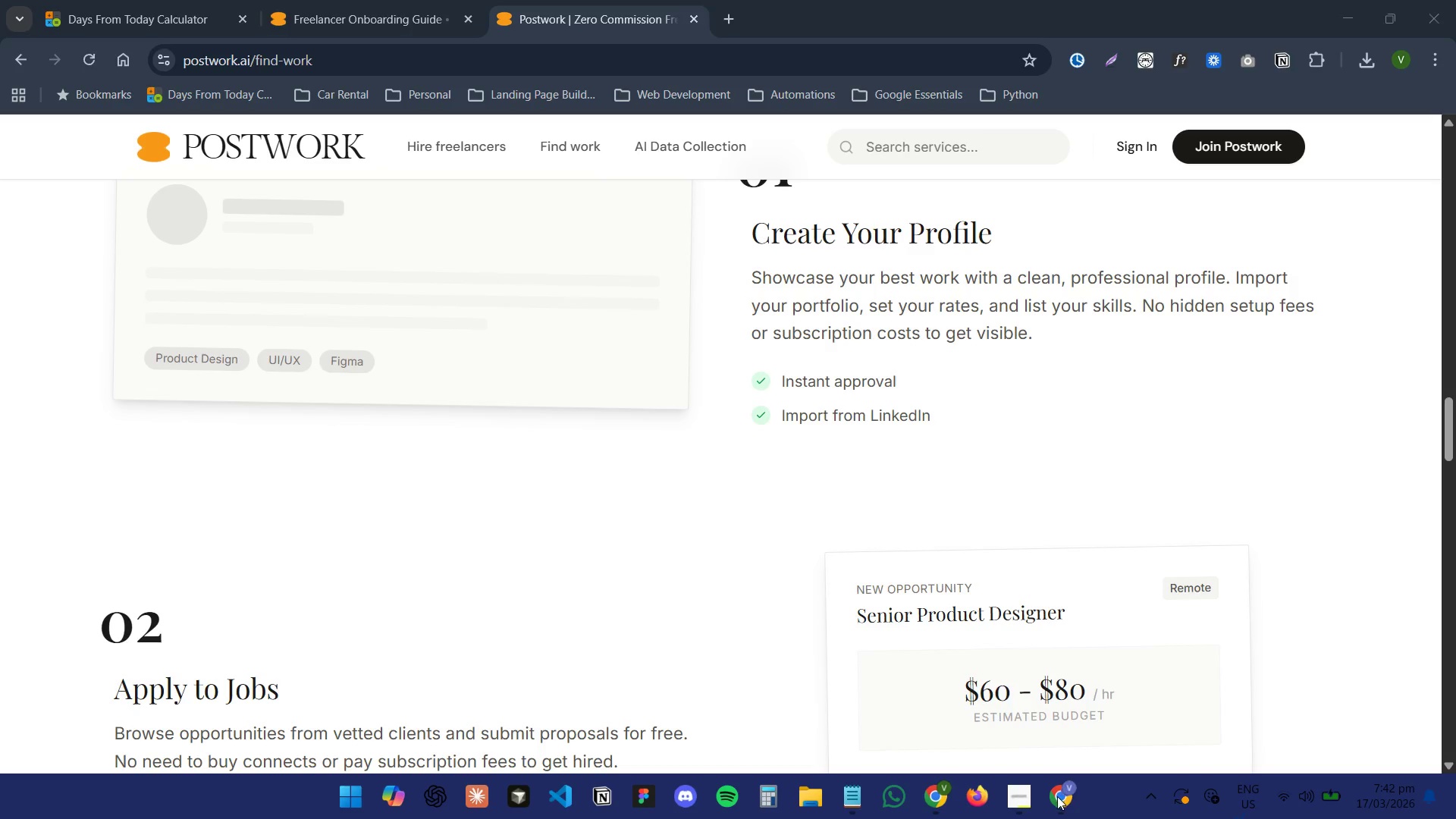 
left_click([1052, 798])
 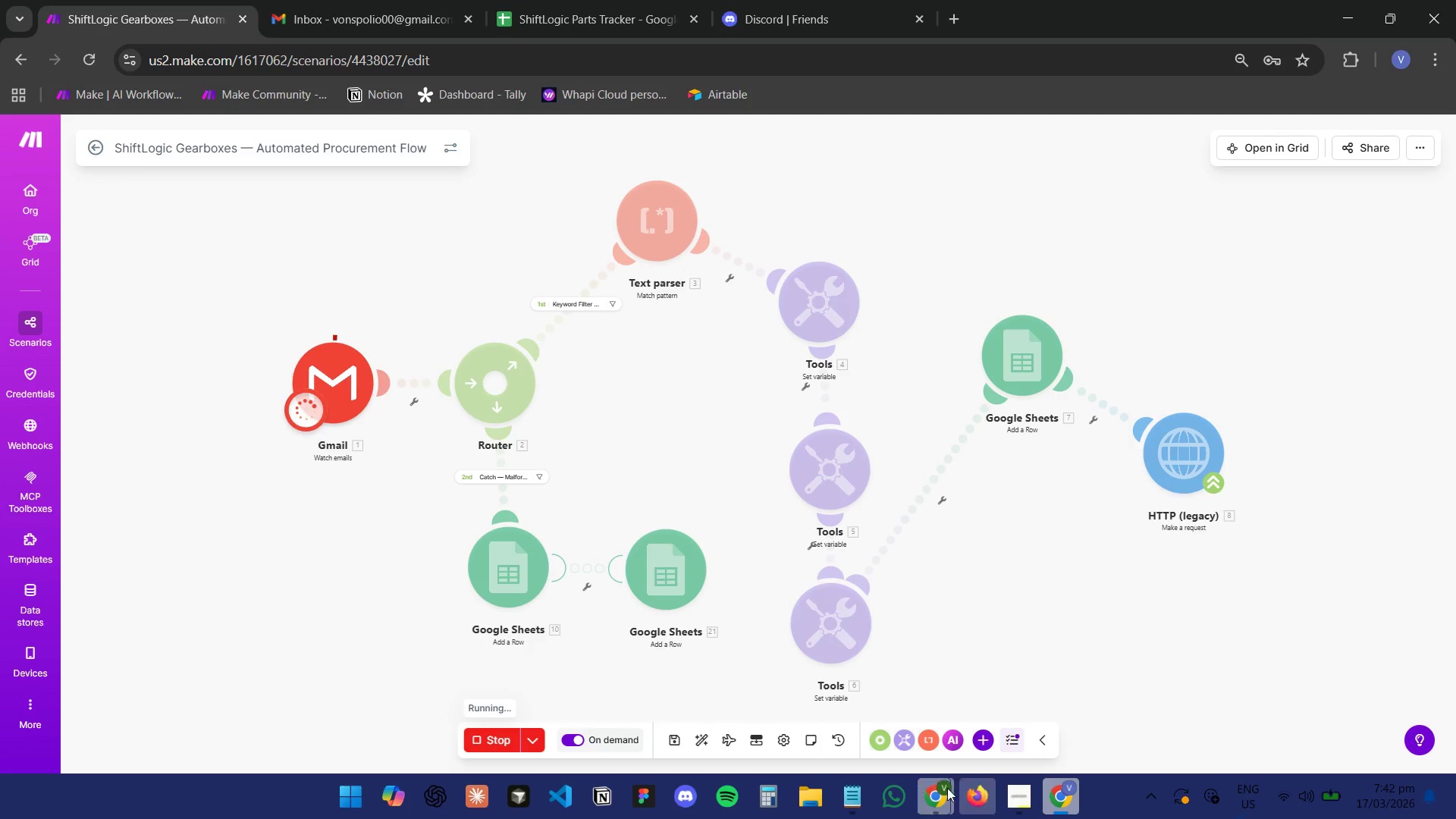 
double_click([847, 715])
 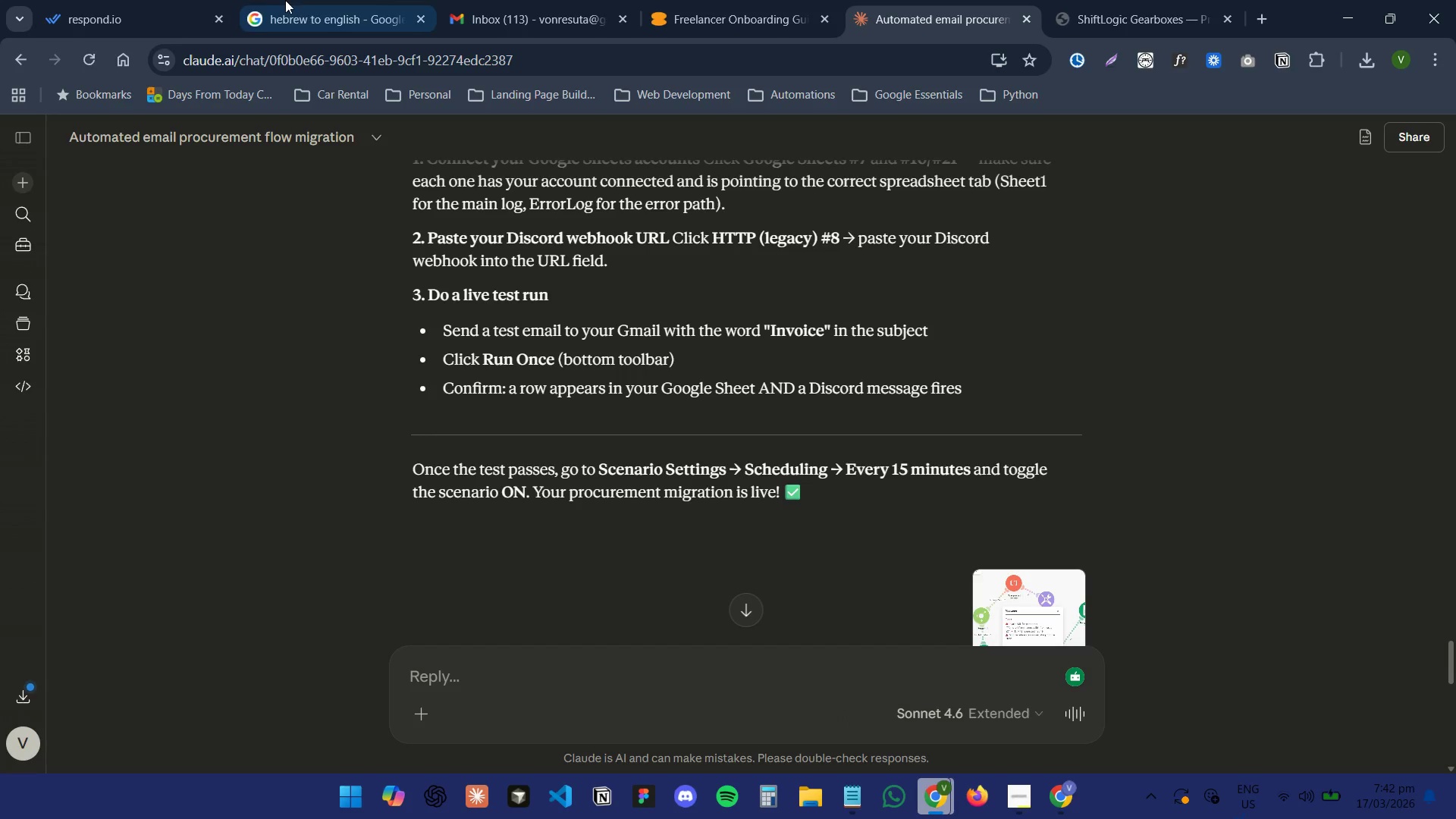 
left_click([463, 0])
 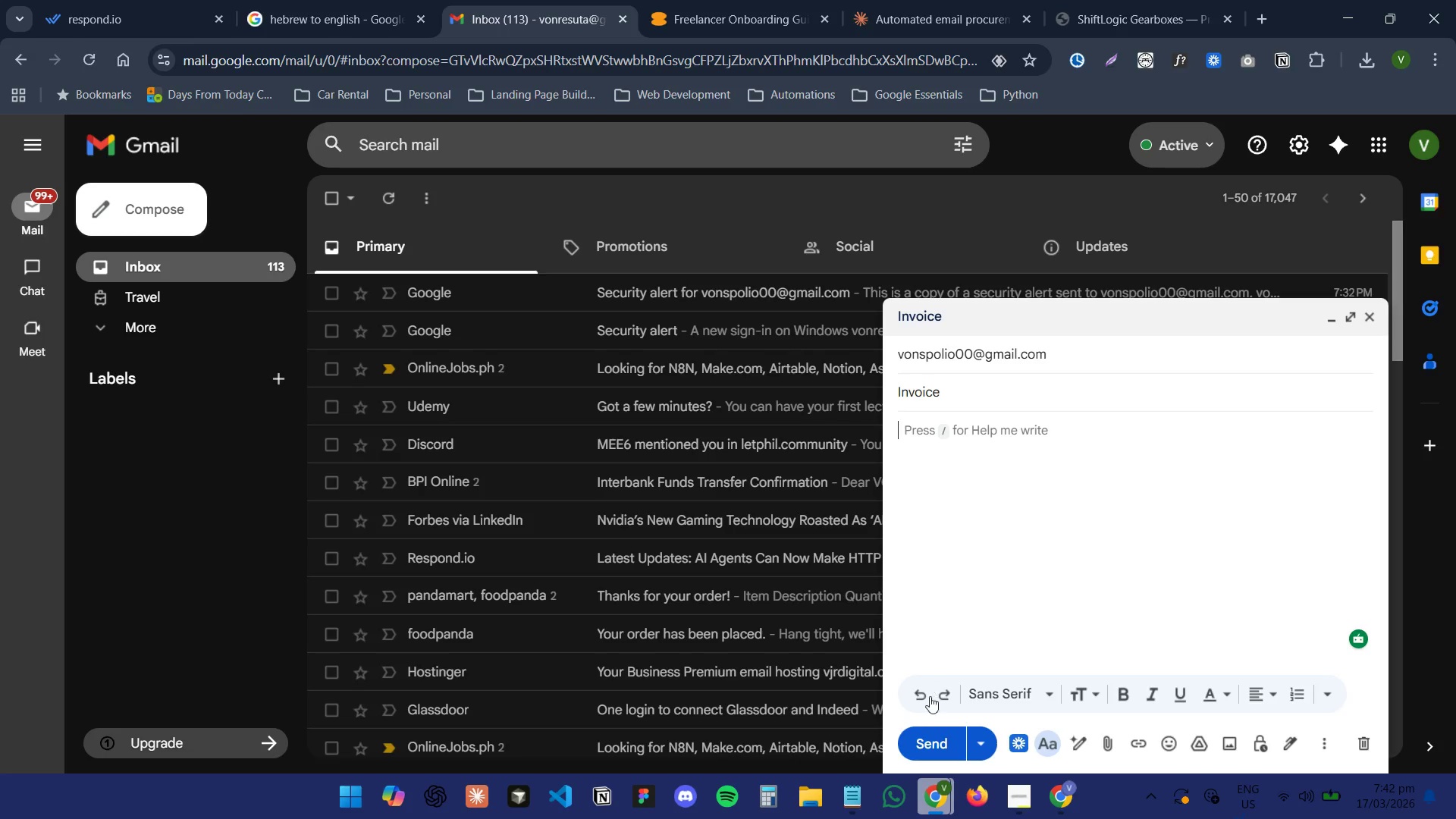 
left_click([937, 752])
 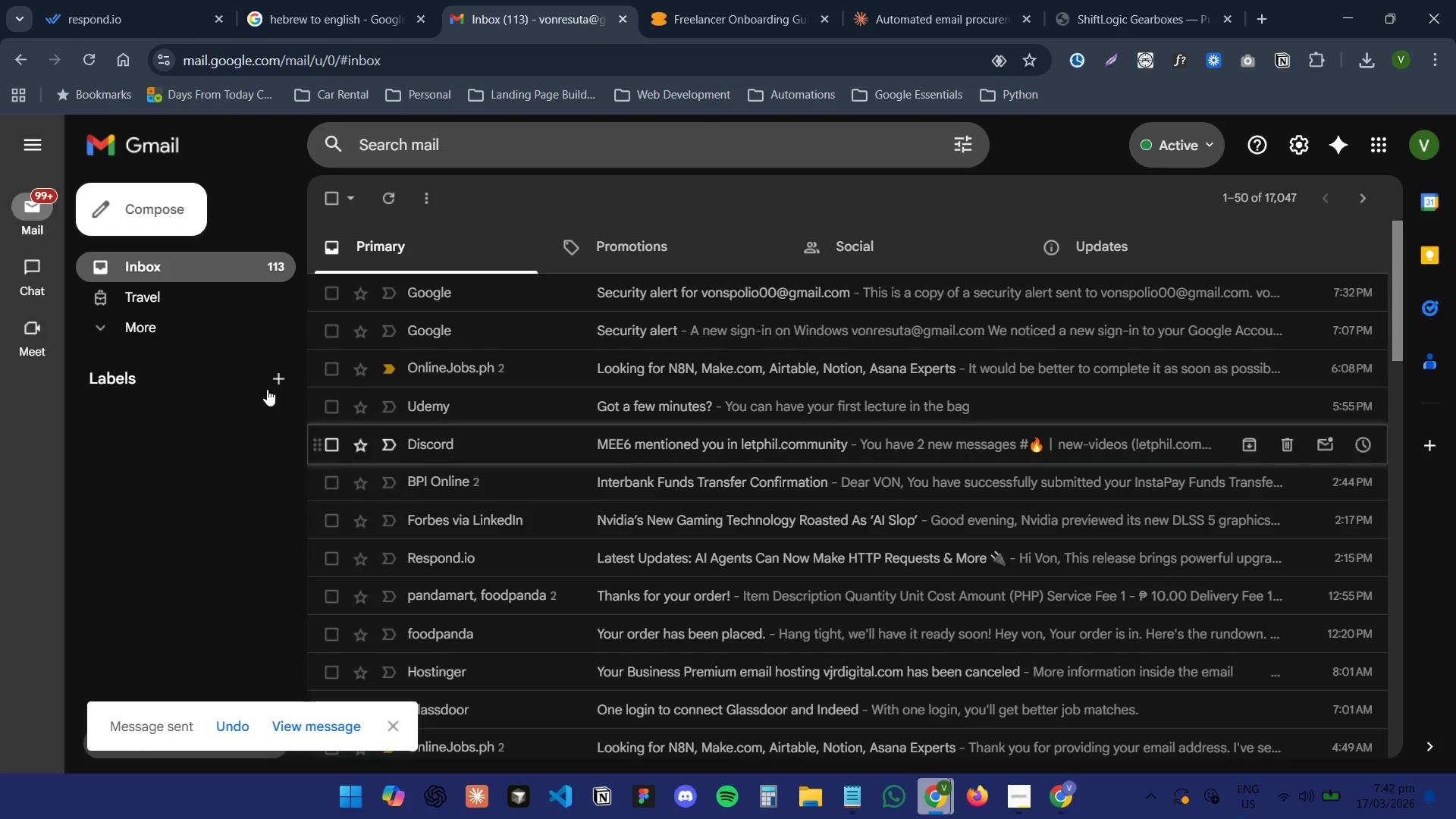 
left_click([149, 331])
 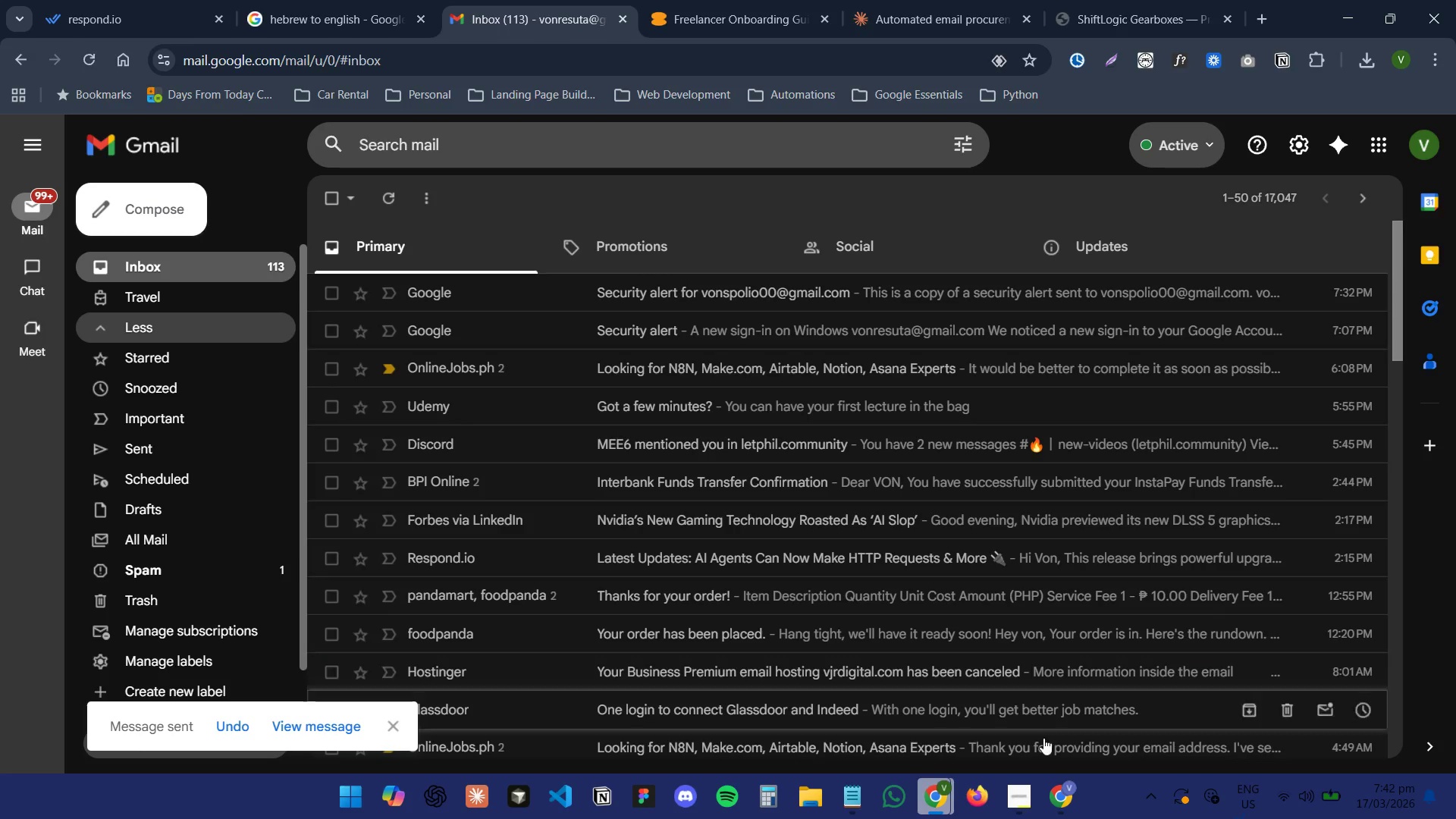 
left_click([1068, 782])
 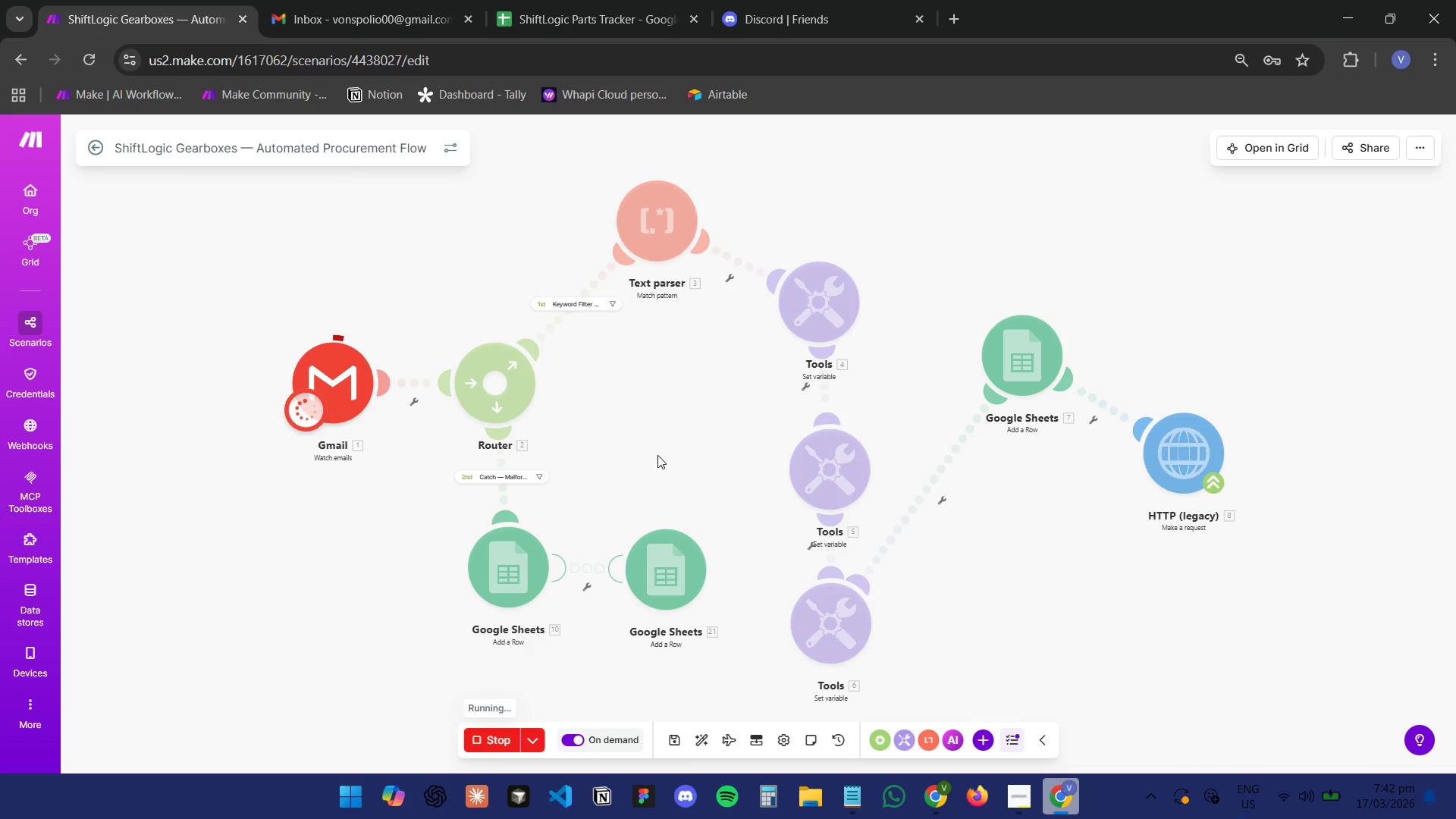 
left_click([343, 0])
 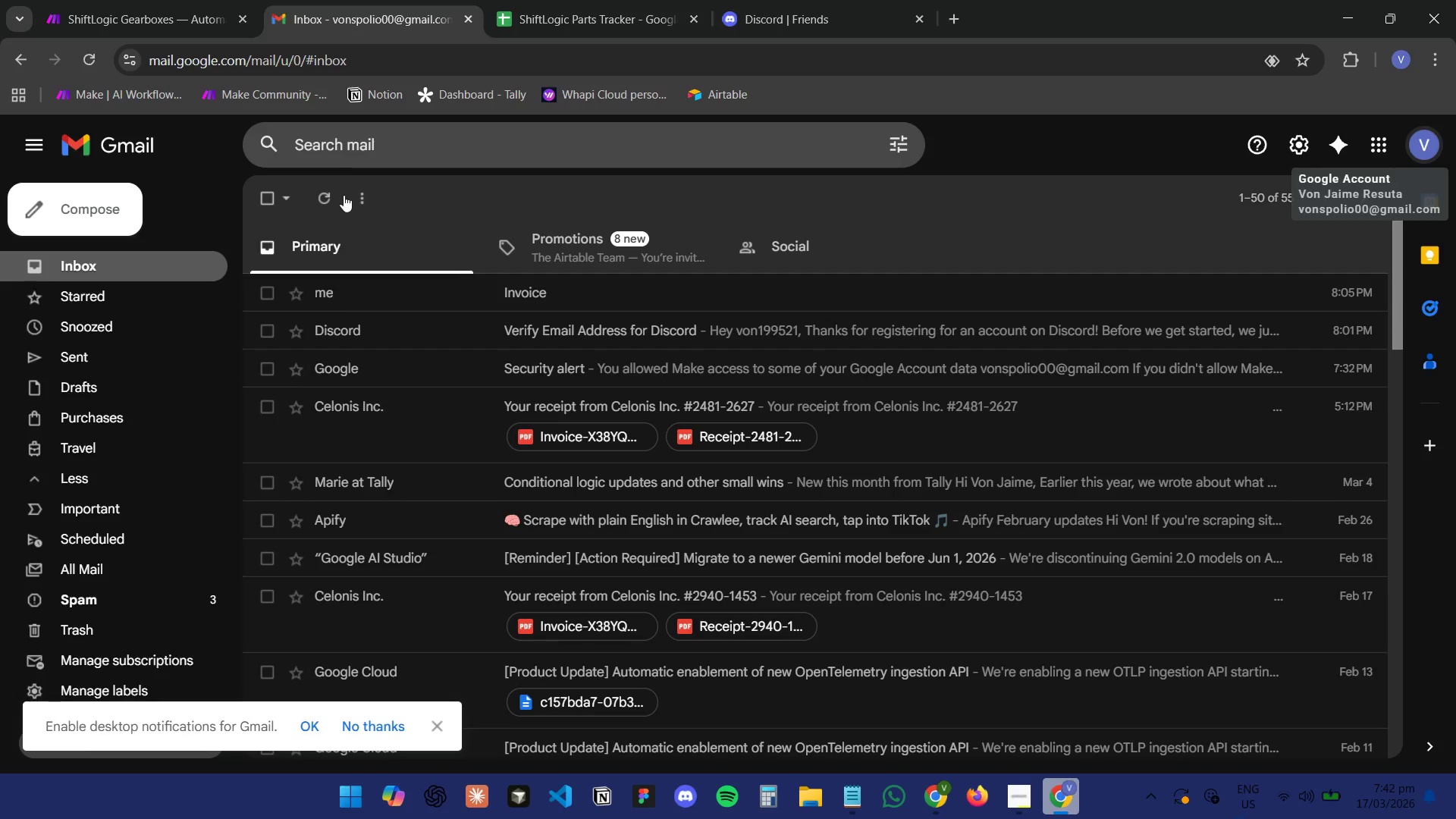 
left_click([329, 195])
 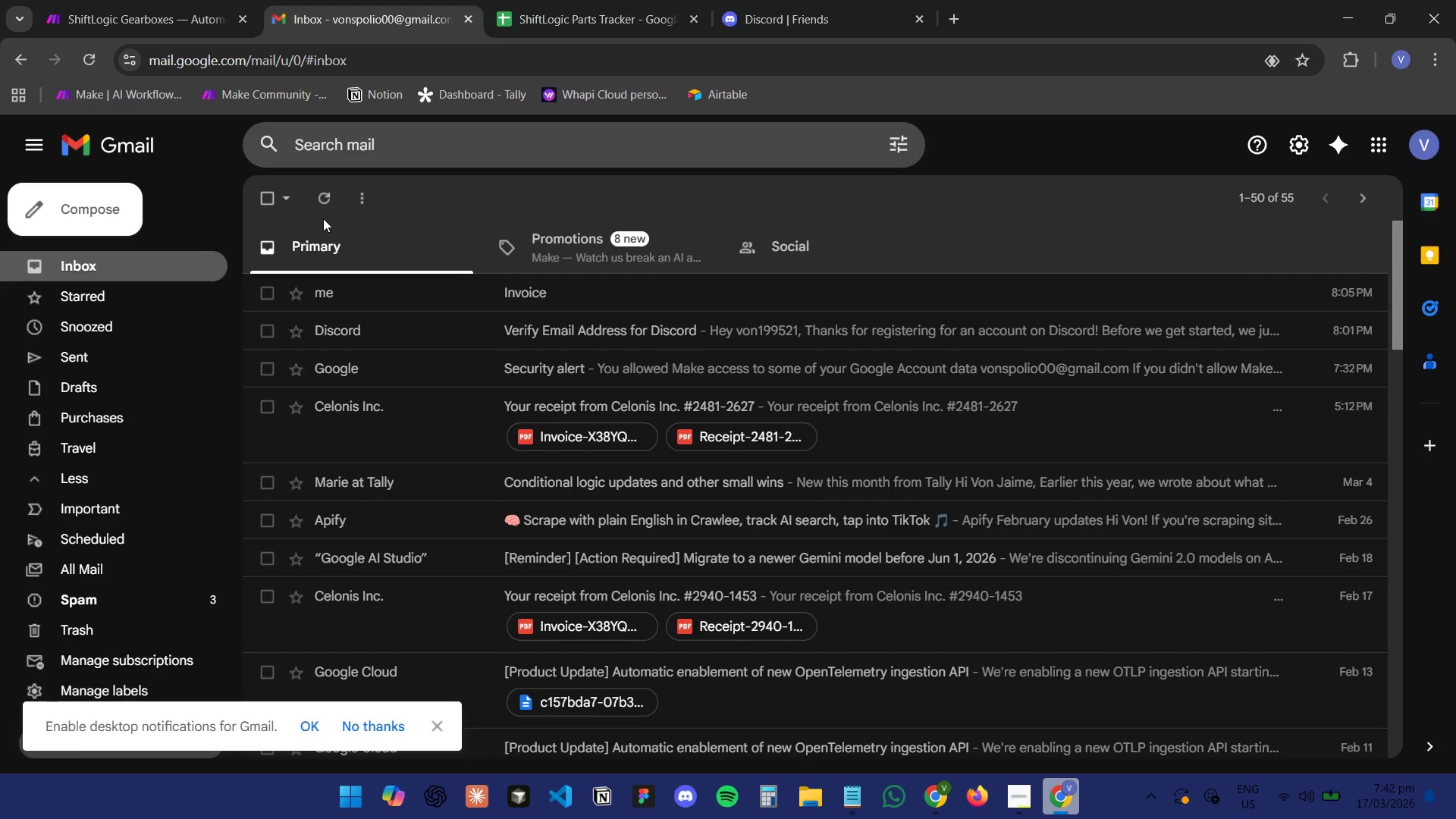 
left_click([184, 0])
 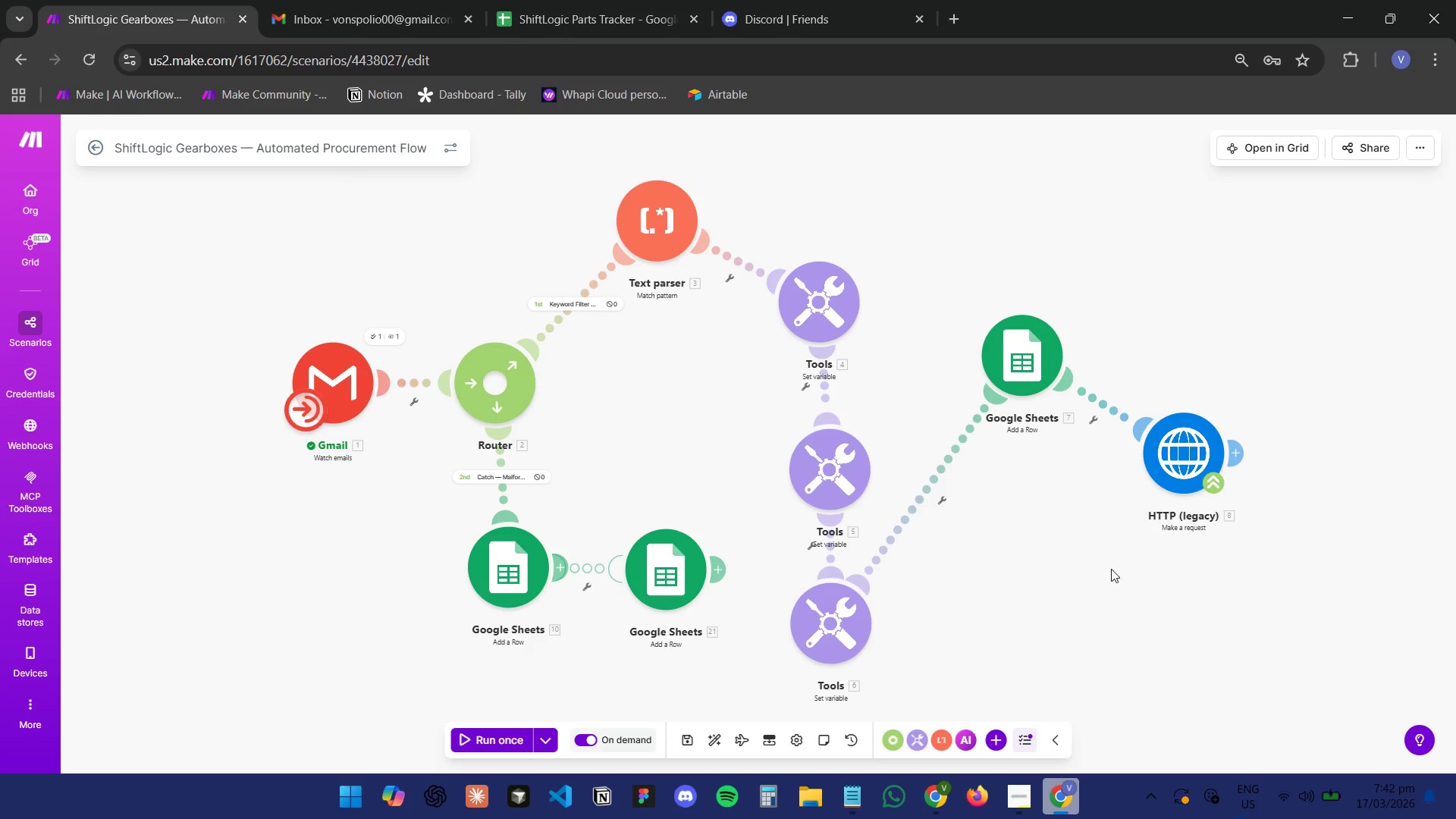 
left_click([866, 0])
 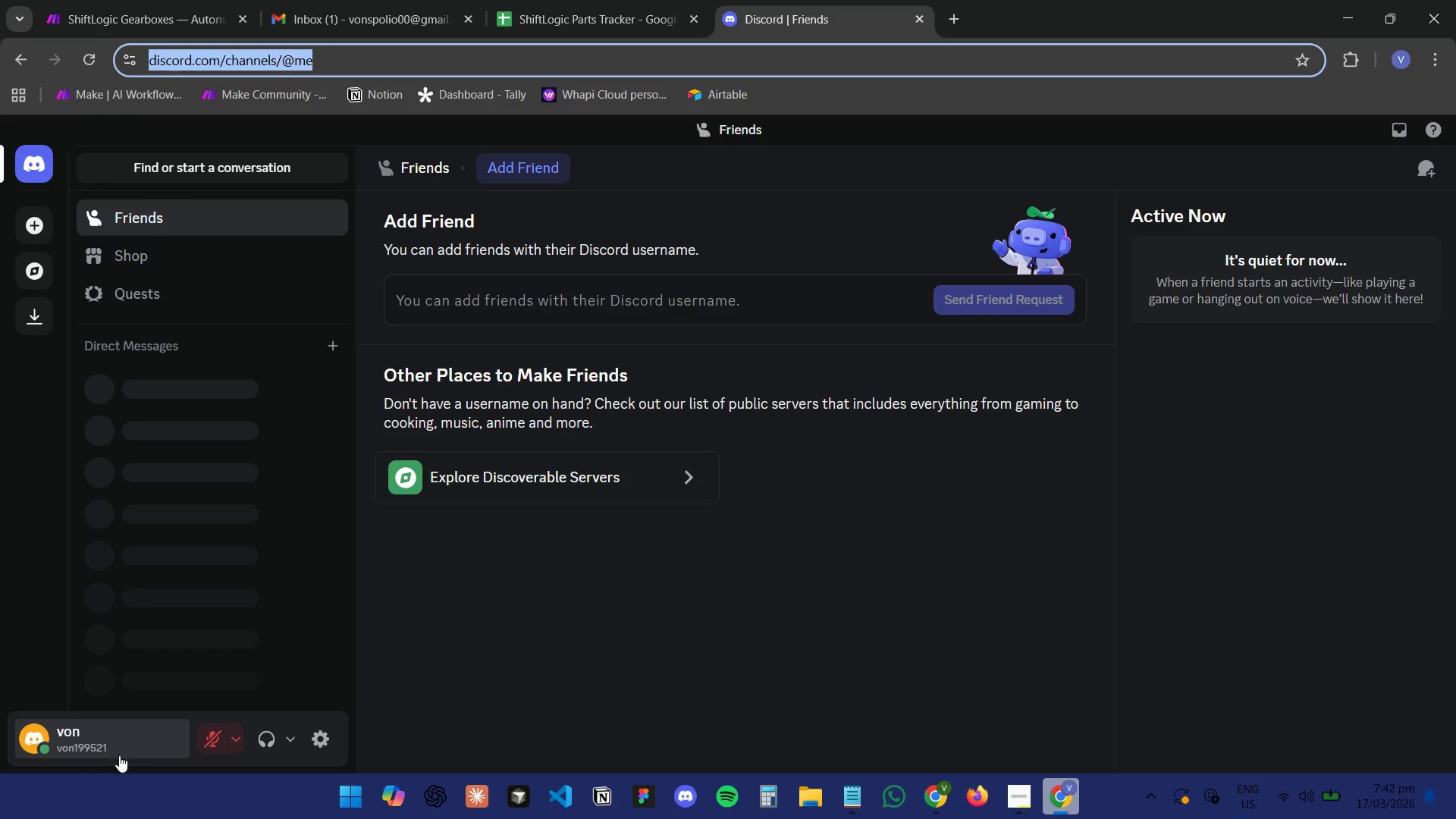 
wait(5.03)
 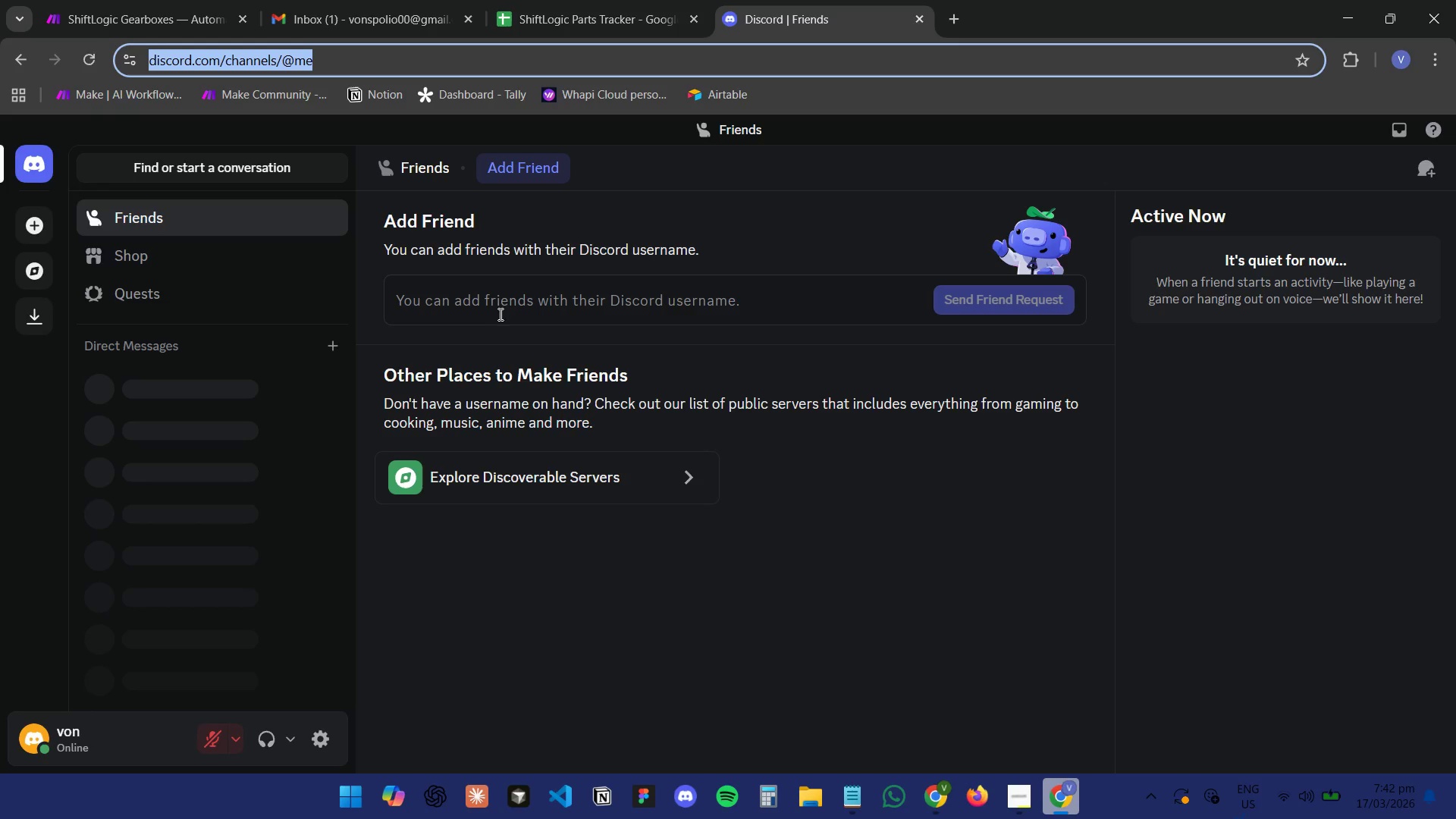 
double_click([315, 0])
 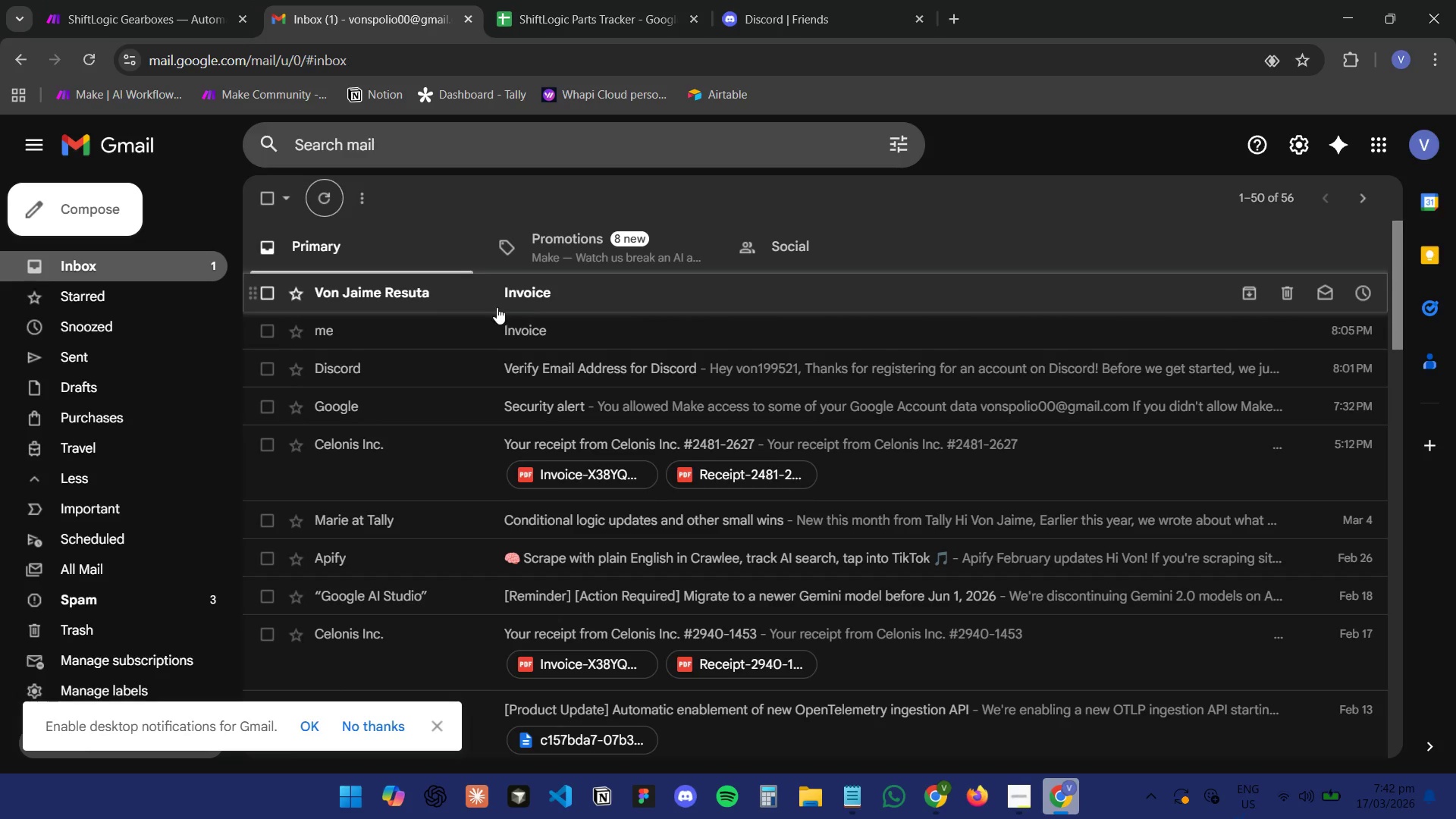 
left_click([471, 300])
 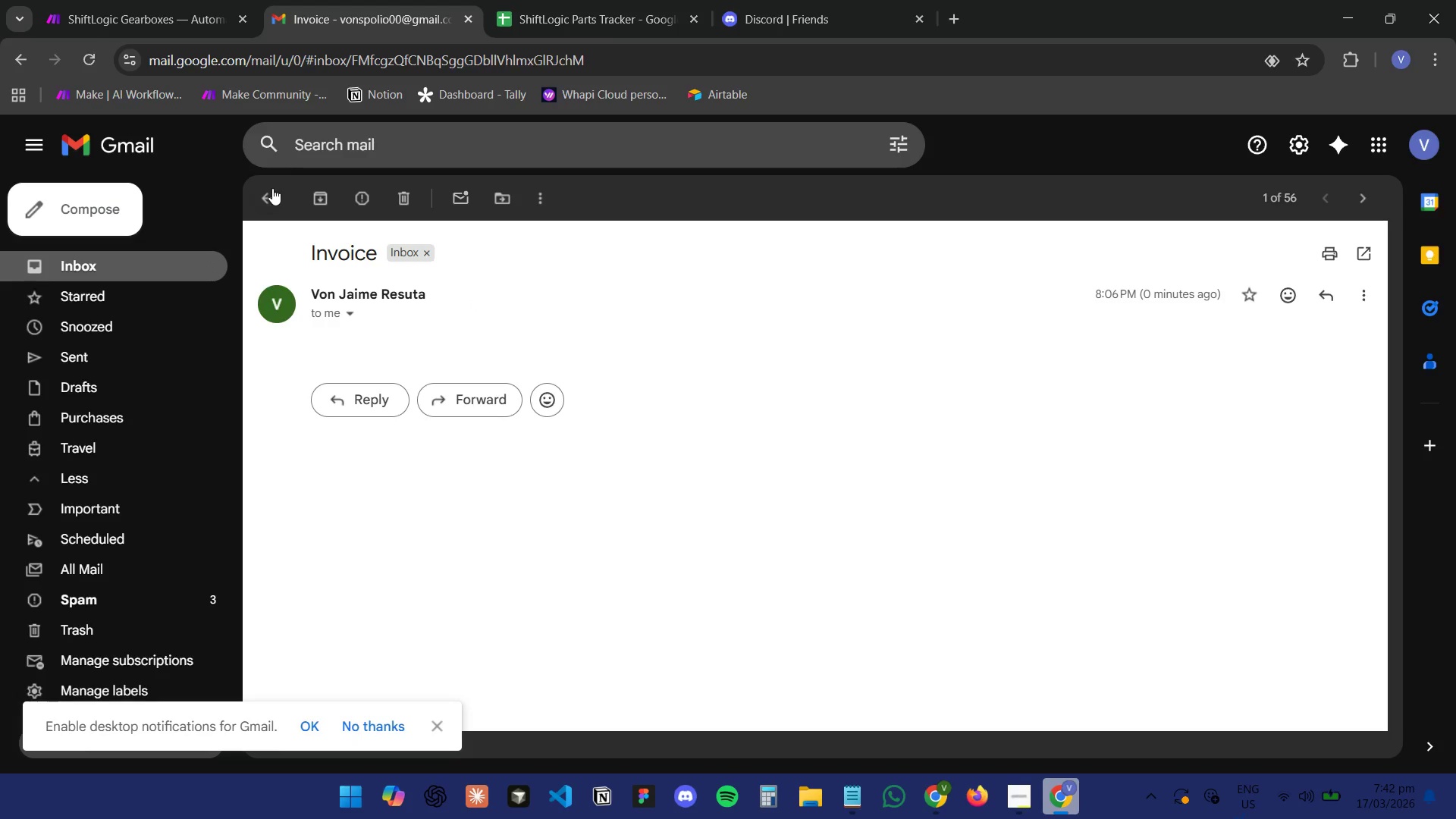 
double_click([574, 0])
 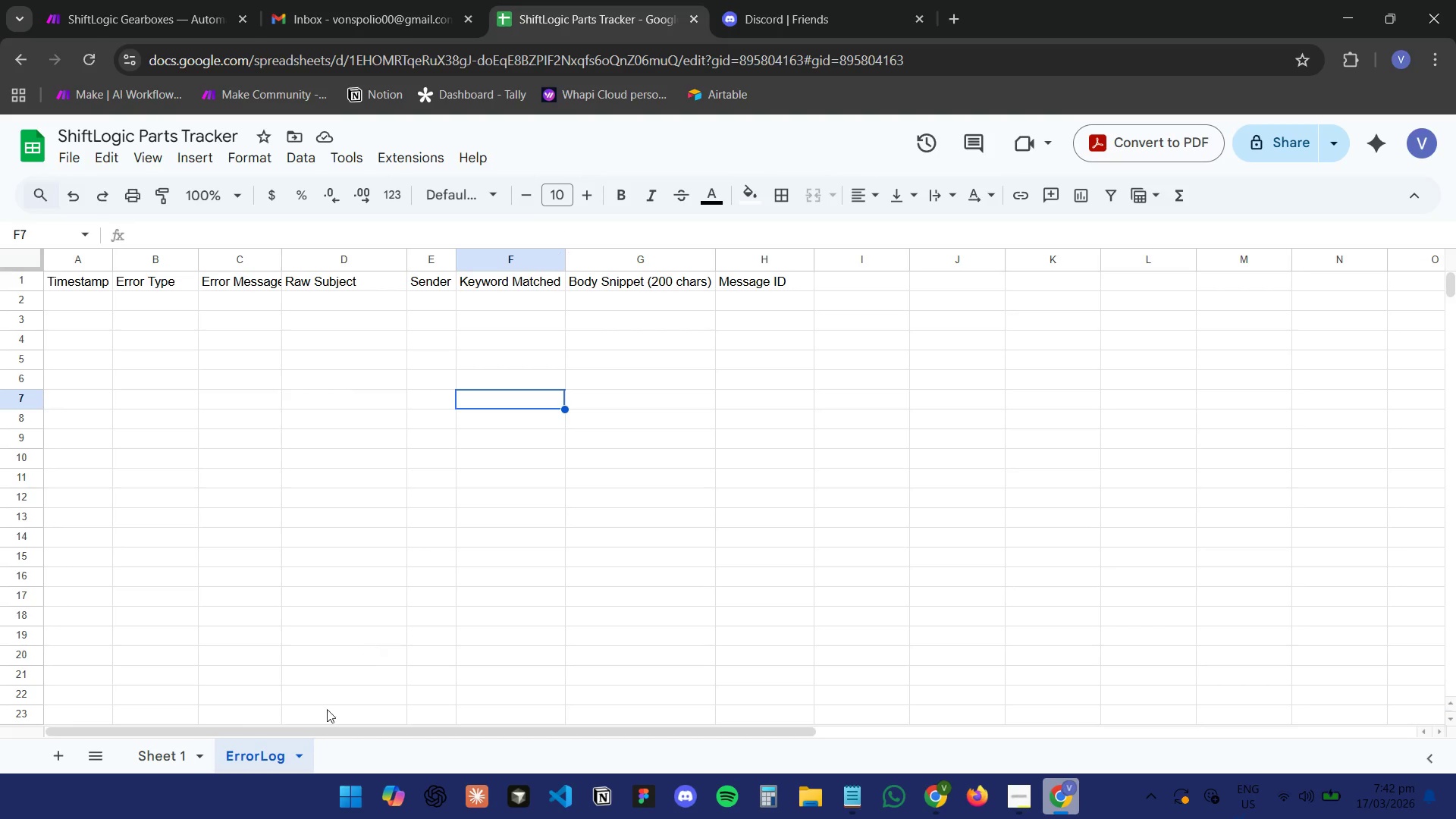 
left_click([161, 761])
 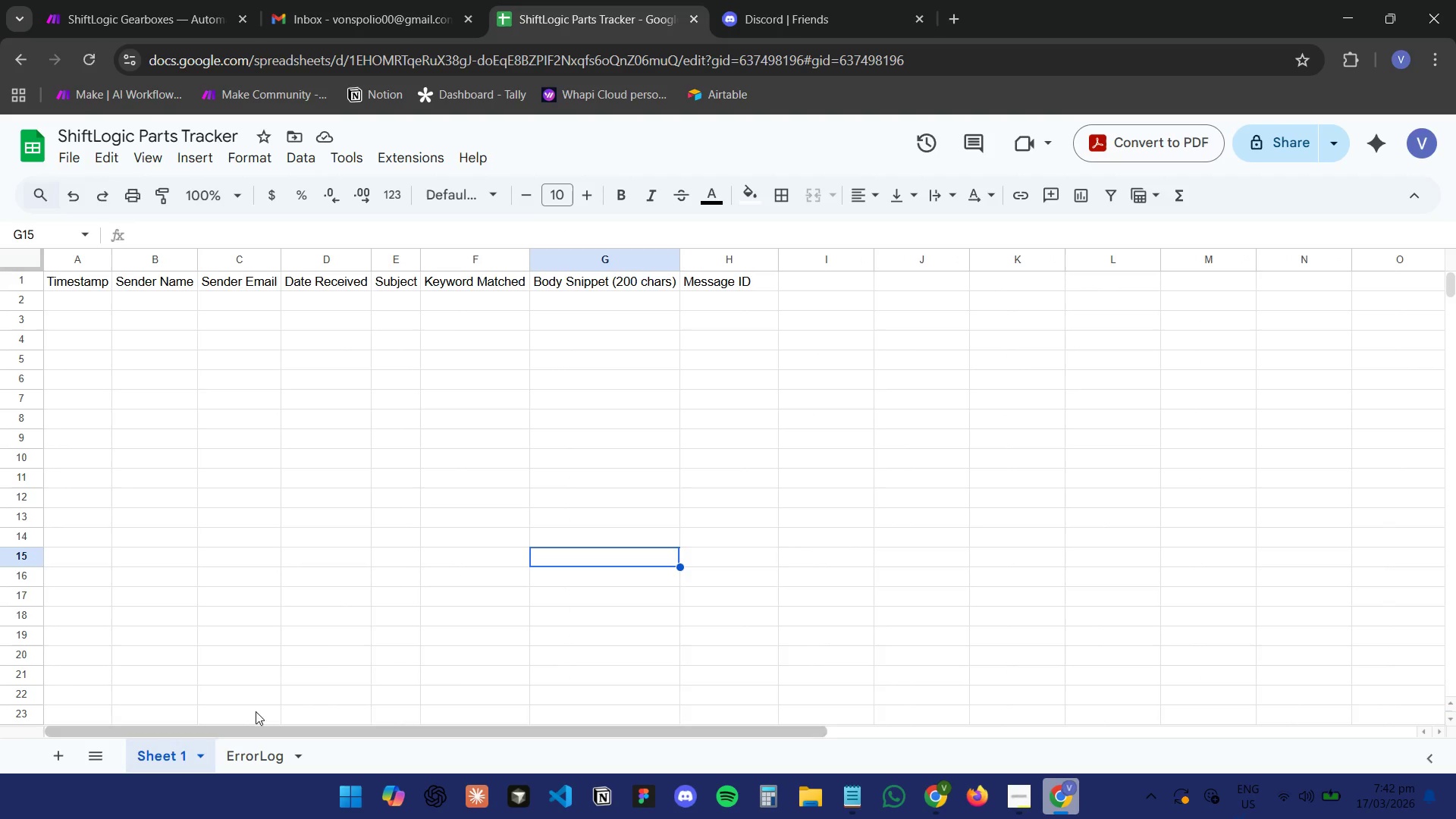 
left_click([361, 609])
 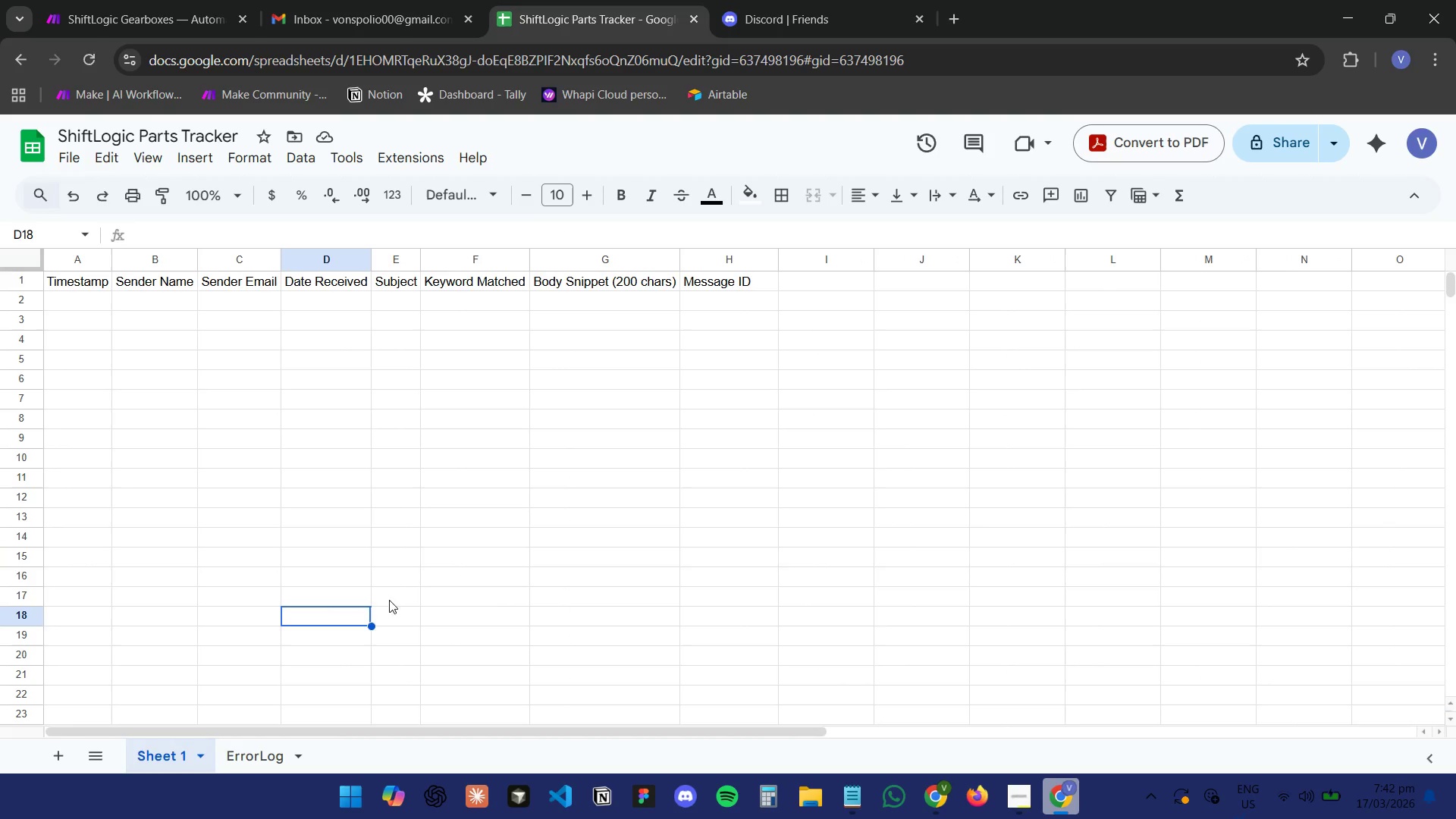 
left_click([239, 0])
 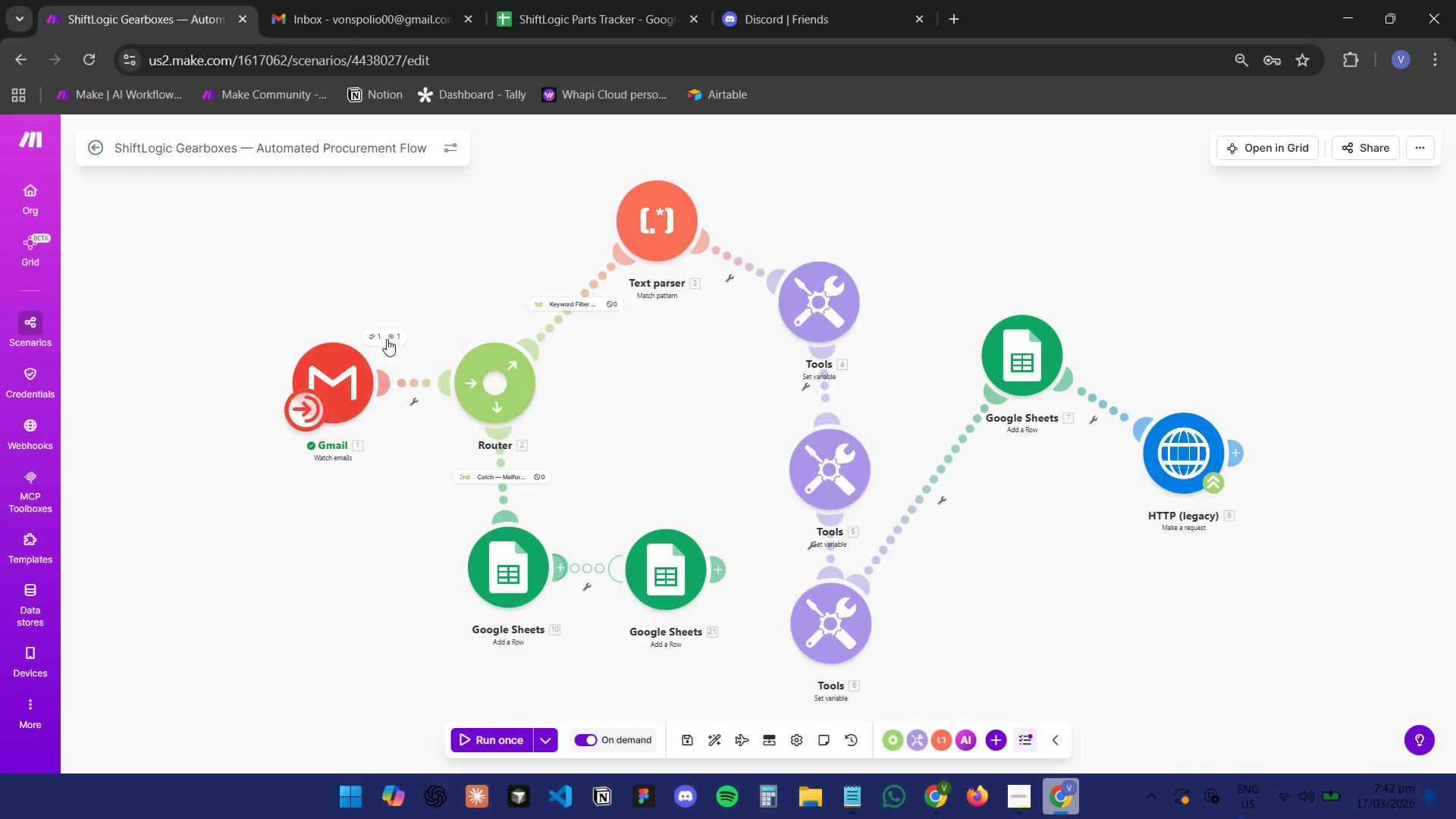 
left_click([387, 339])
 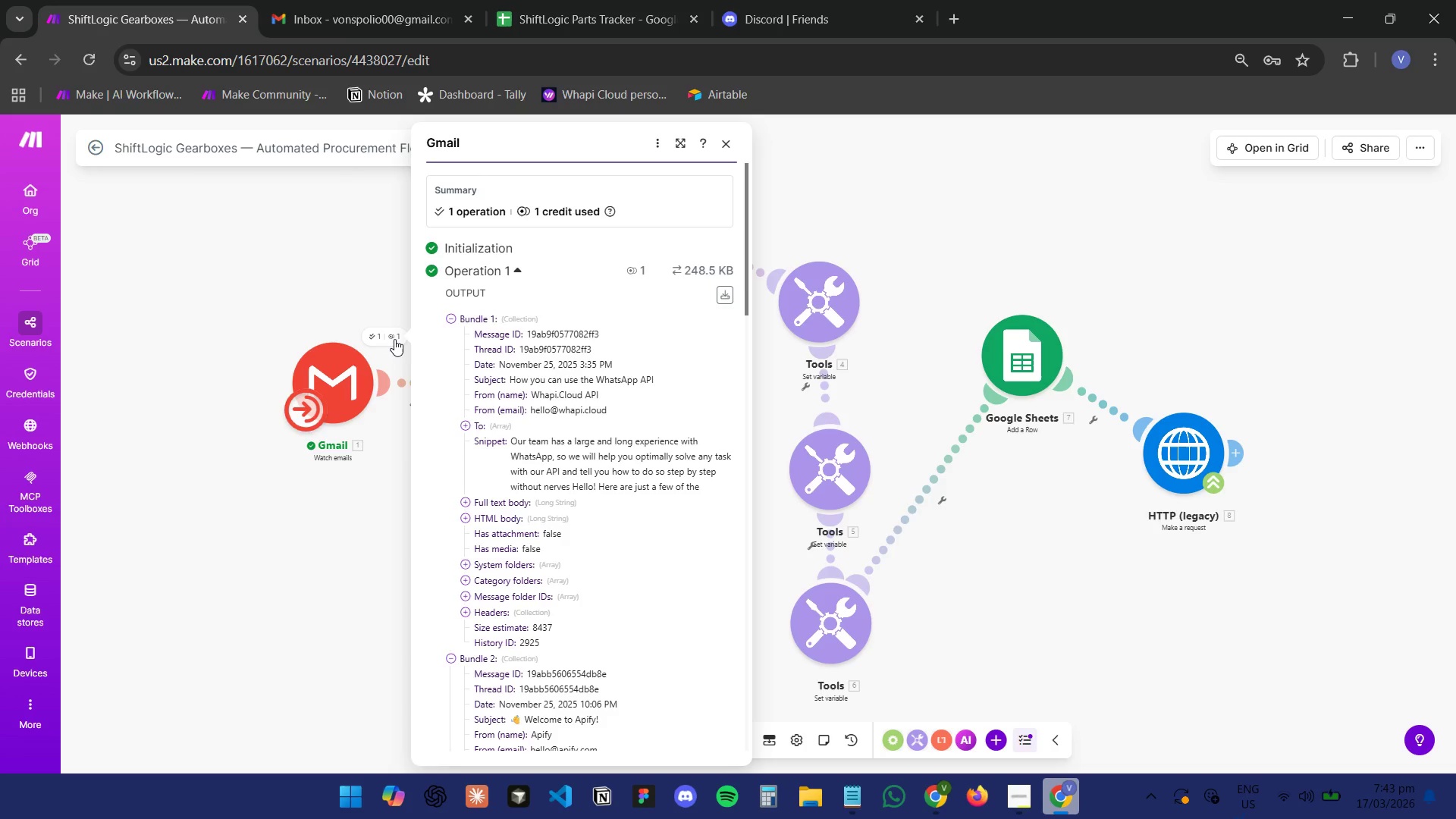 
wait(11.06)
 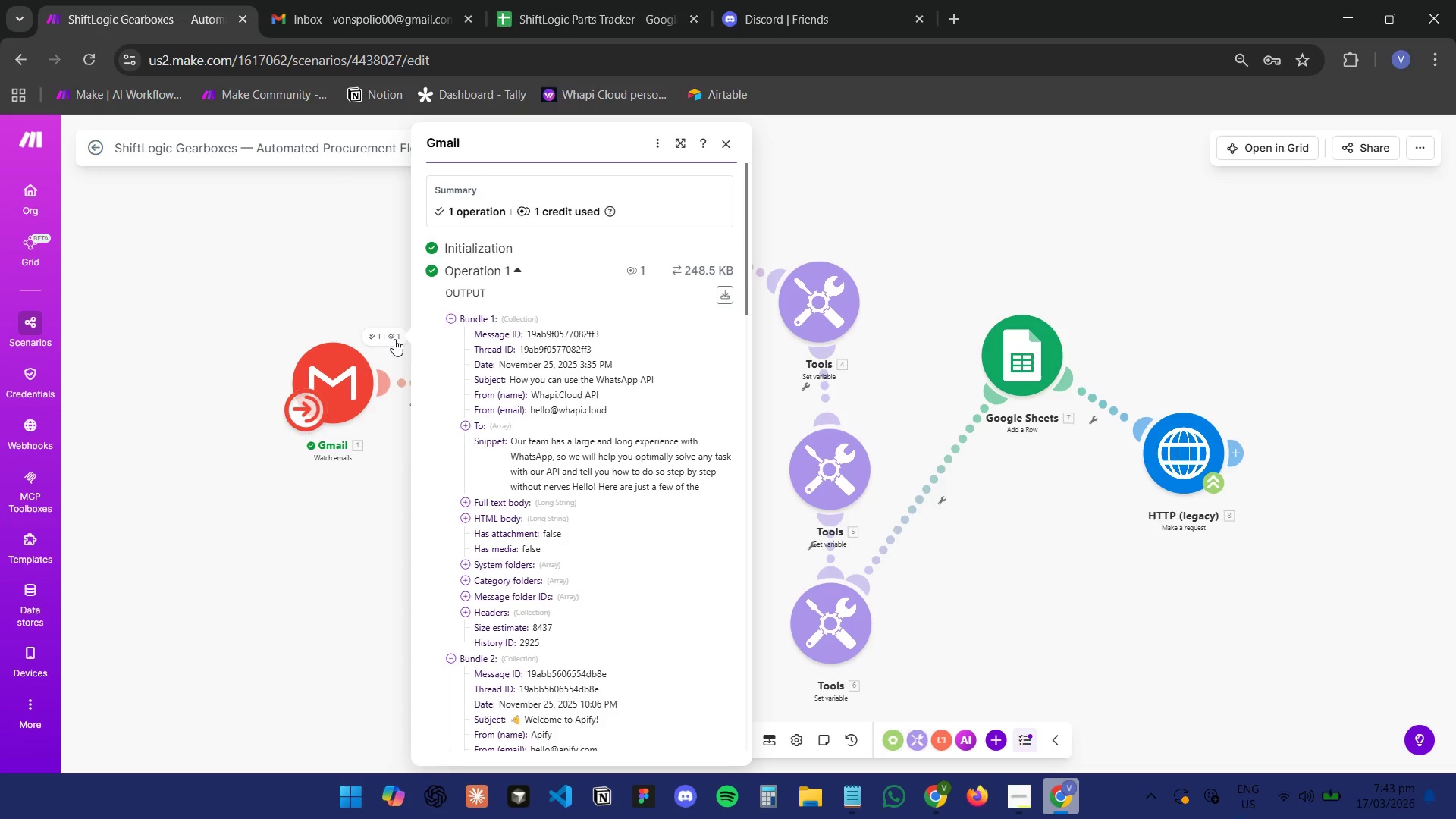 
left_click([352, 611])
 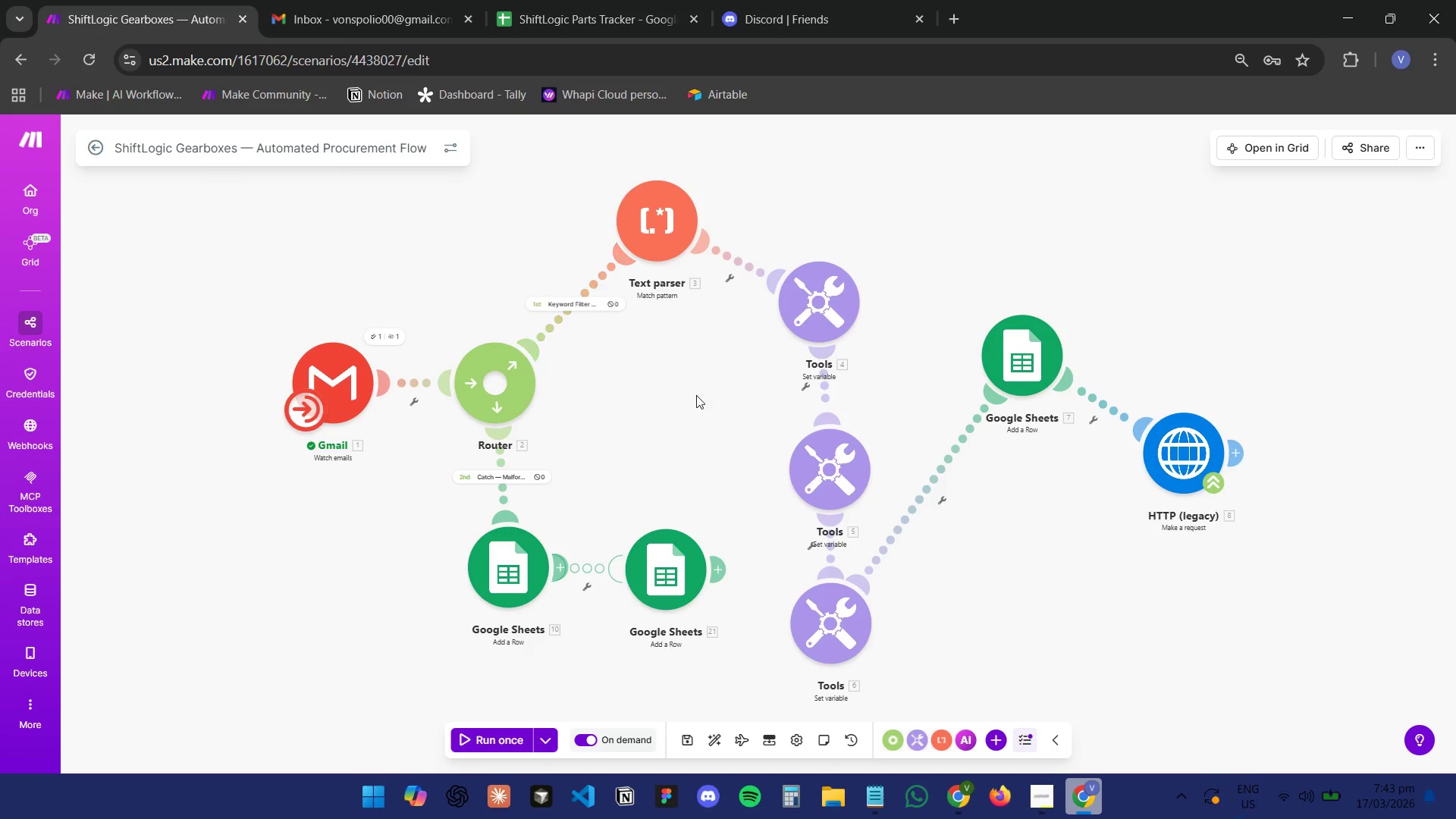 
scroll: coordinate [732, 443], scroll_direction: down, amount: 1.0
 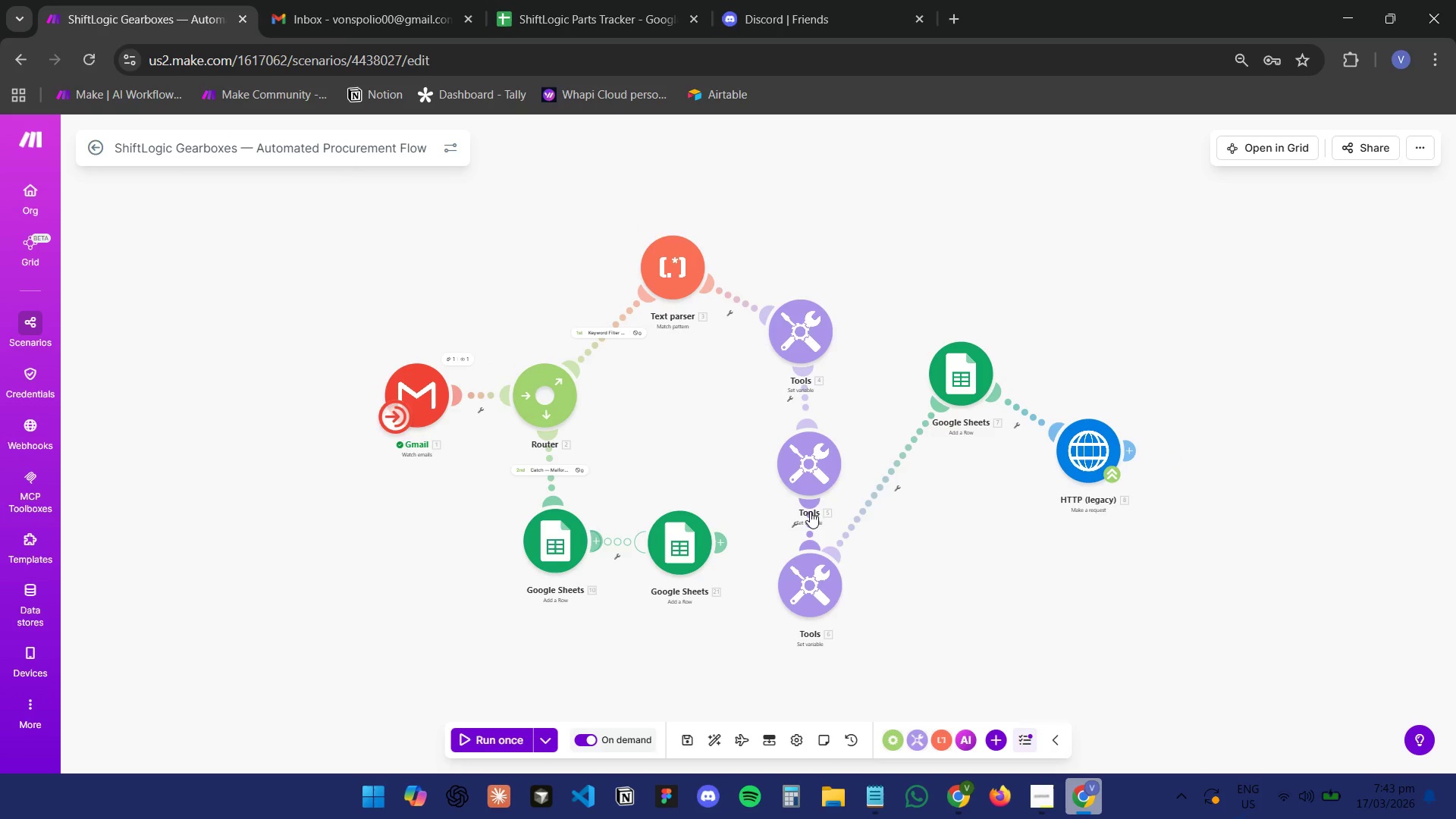 
key(PrintScreen)
 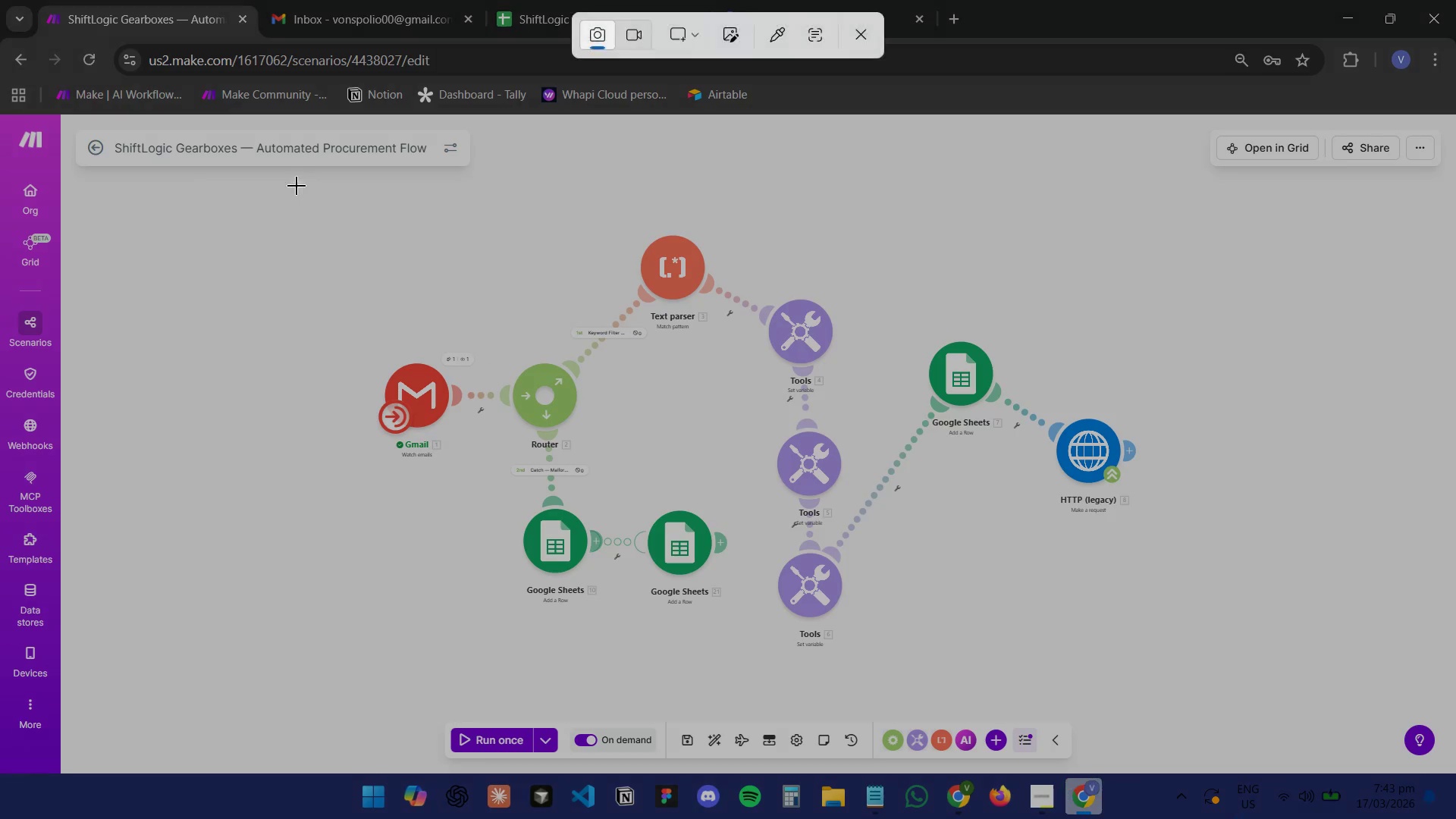 
left_click_drag(start_coordinate=[258, 184], to_coordinate=[1254, 667])
 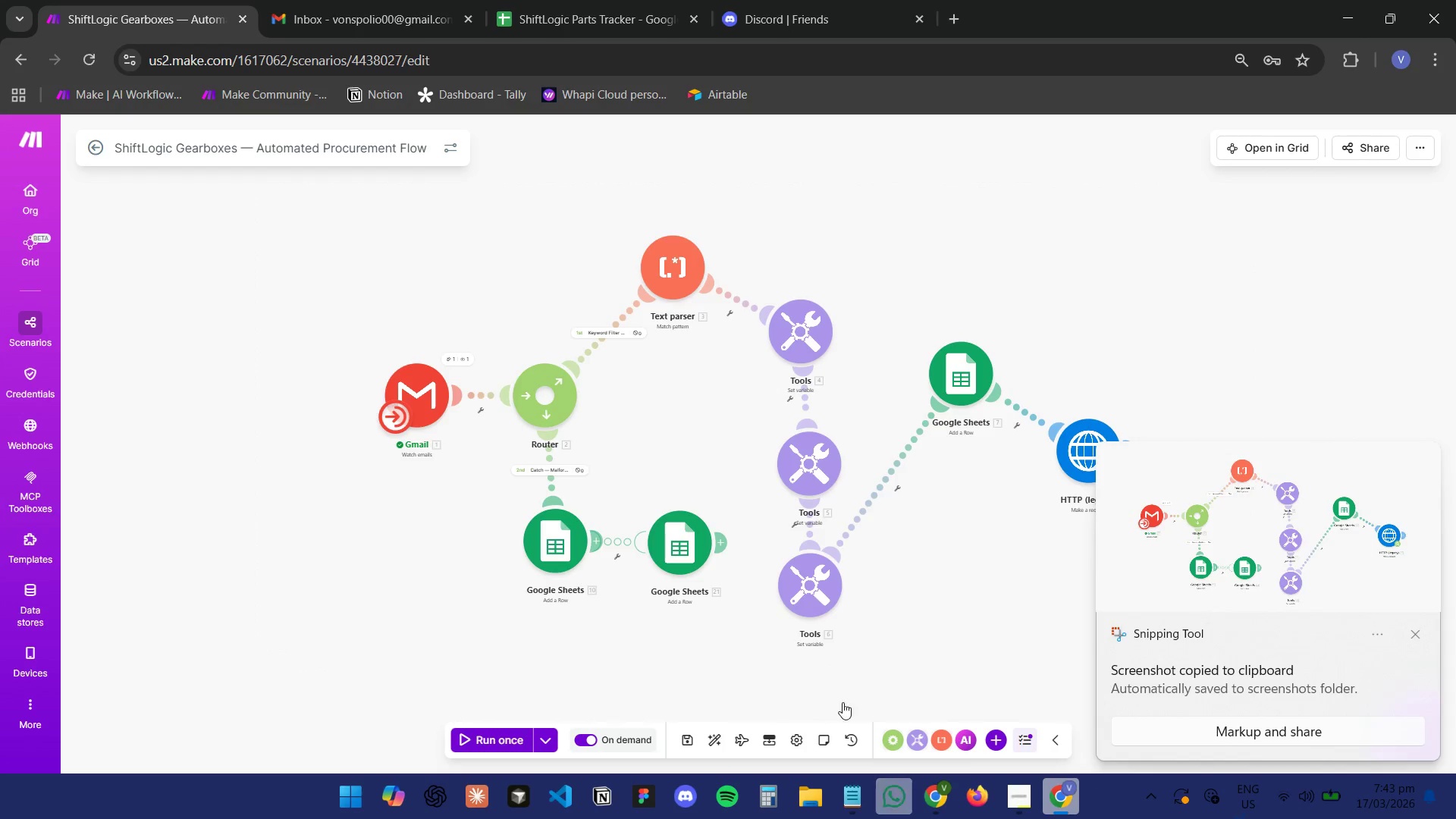 
left_click([556, 5])
 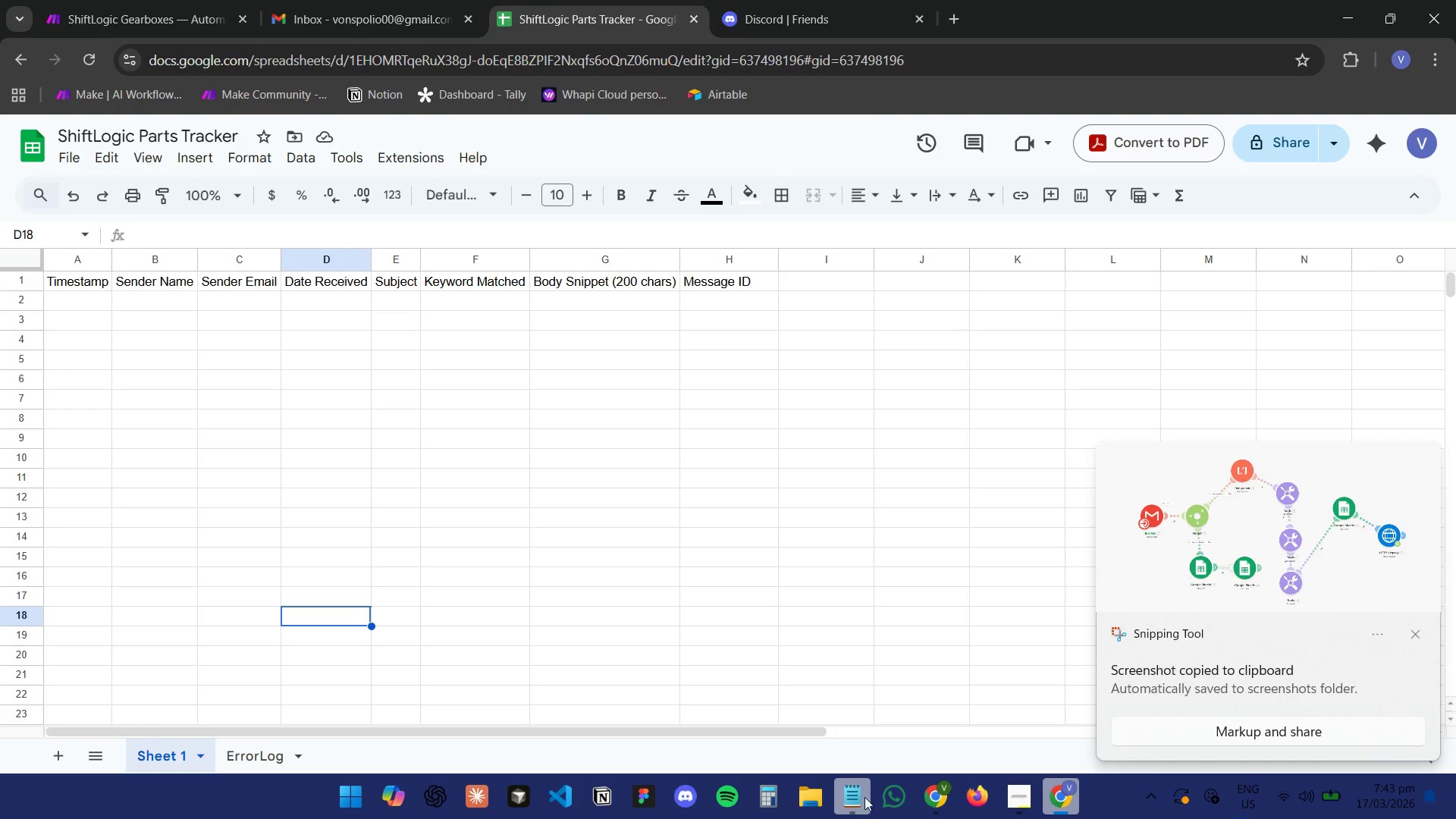 
left_click([944, 796])
 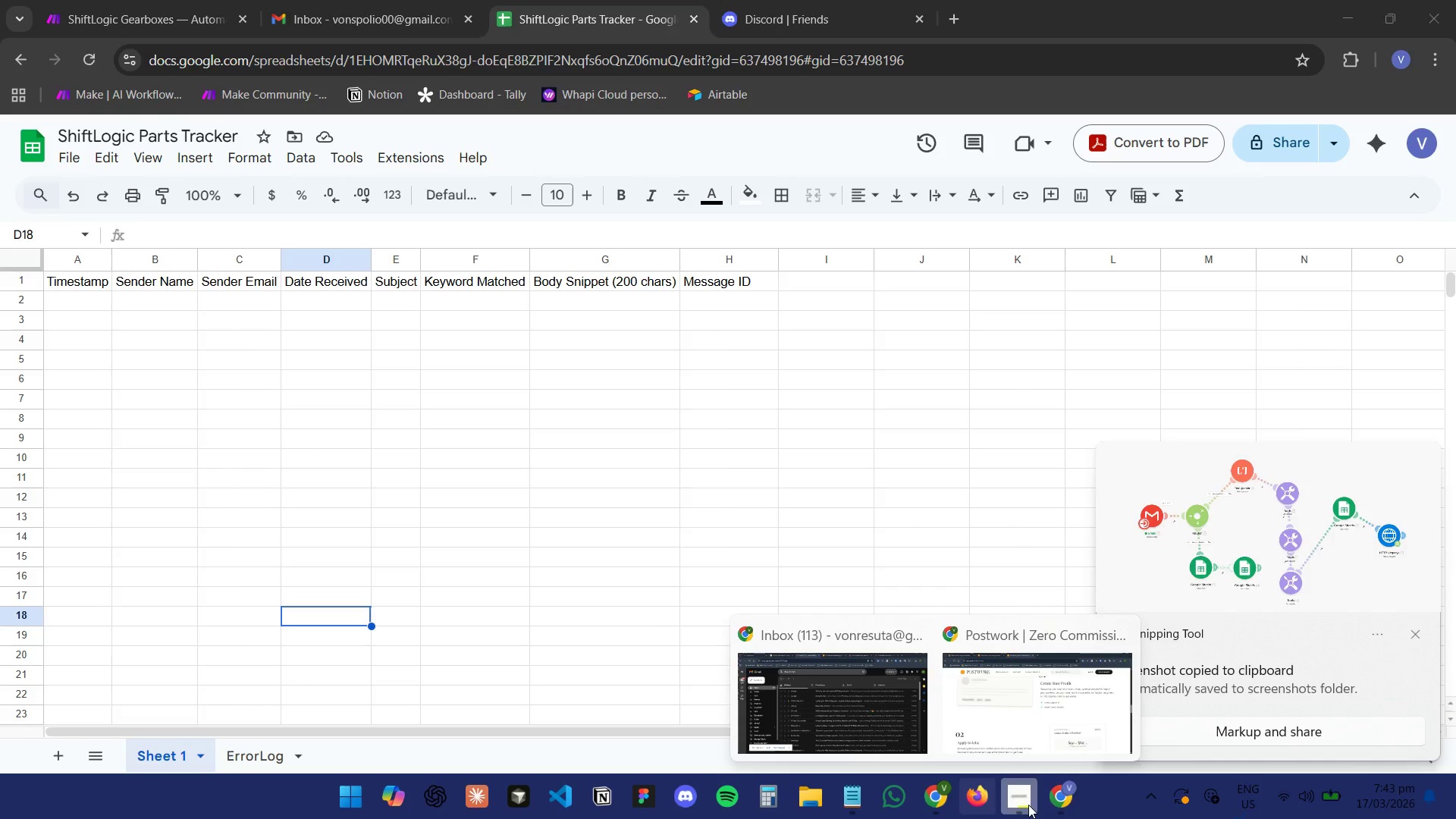 
left_click([1057, 805])
 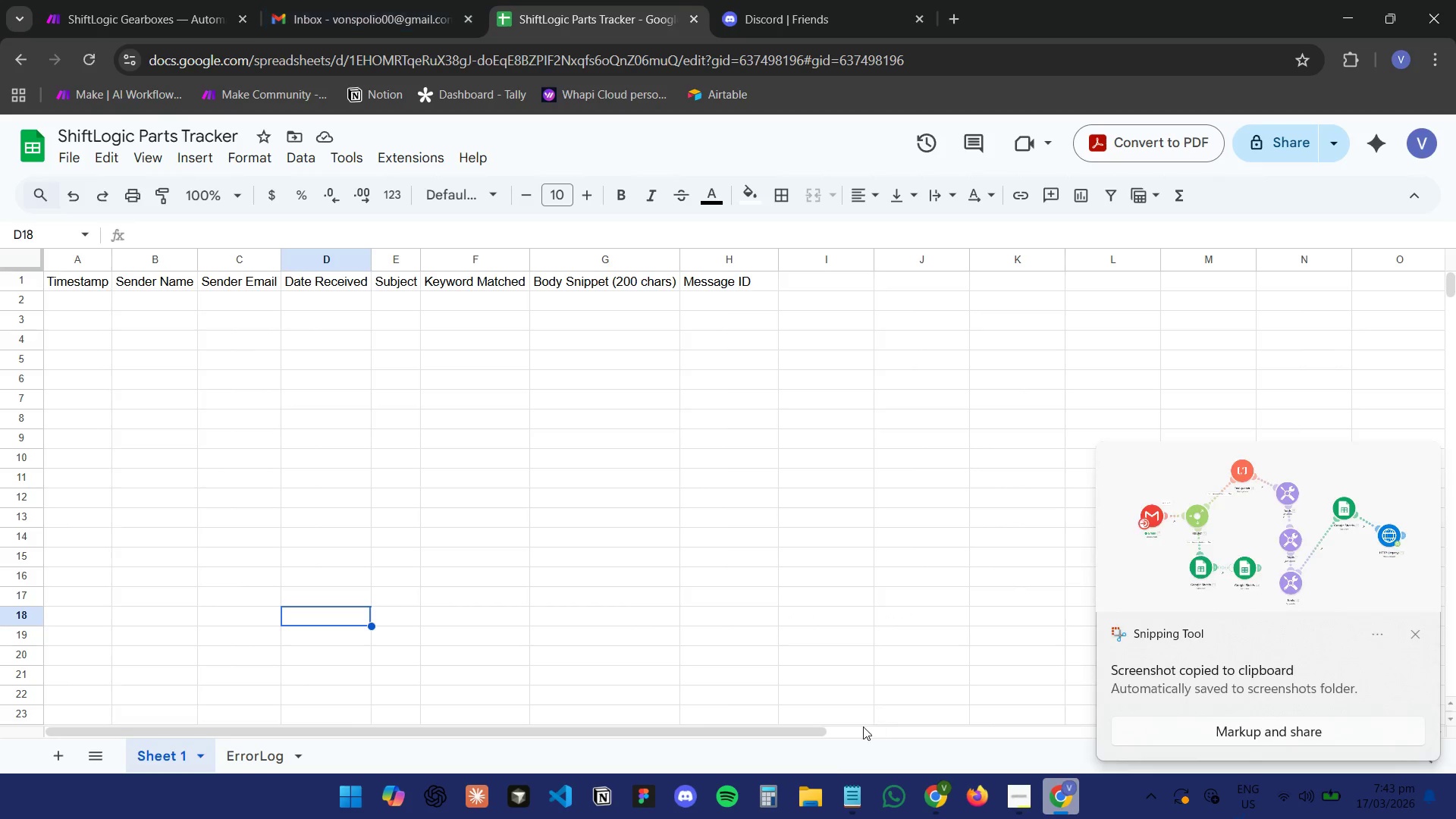 
left_click([928, 802])
 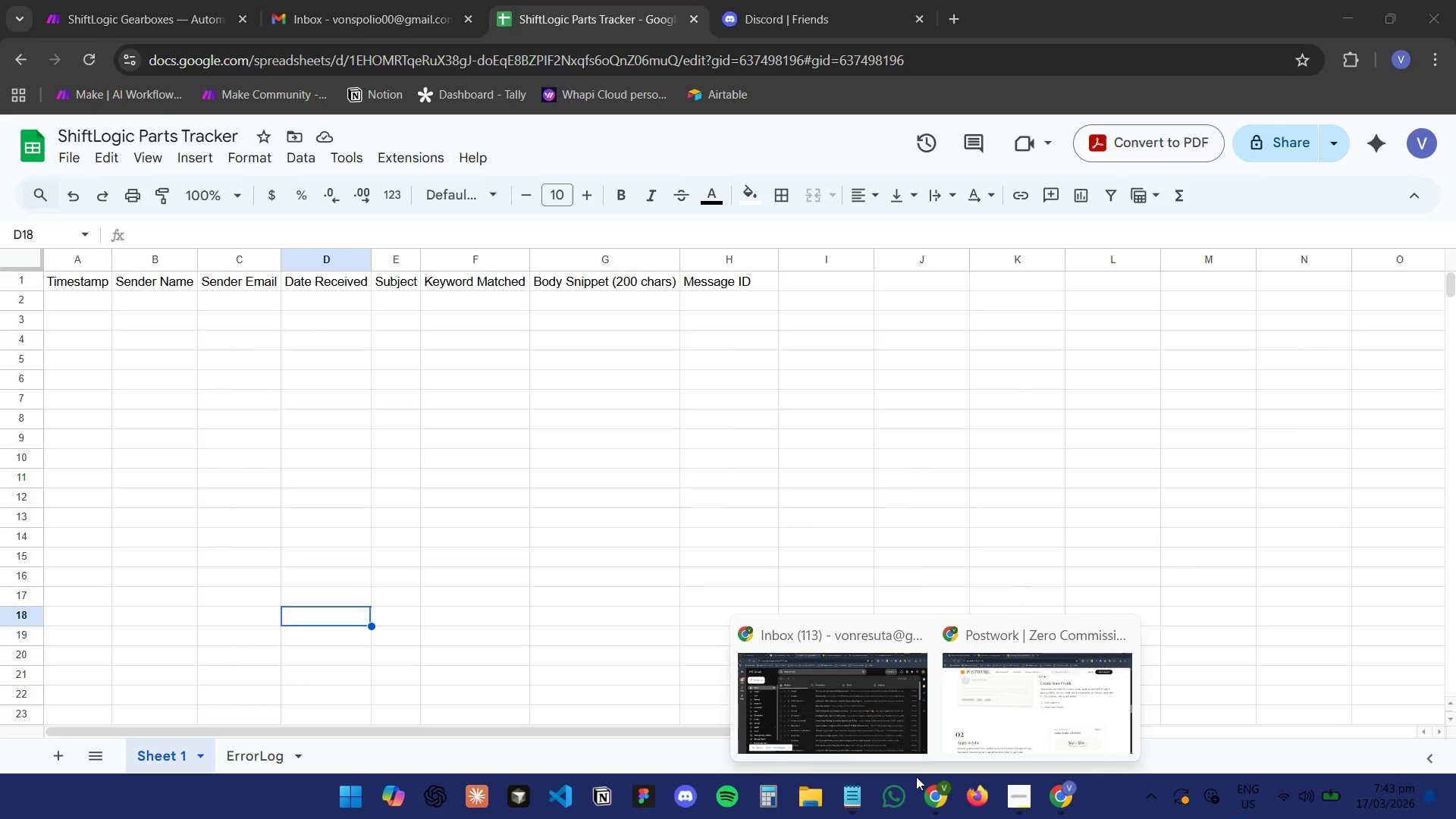 
left_click([840, 709])
 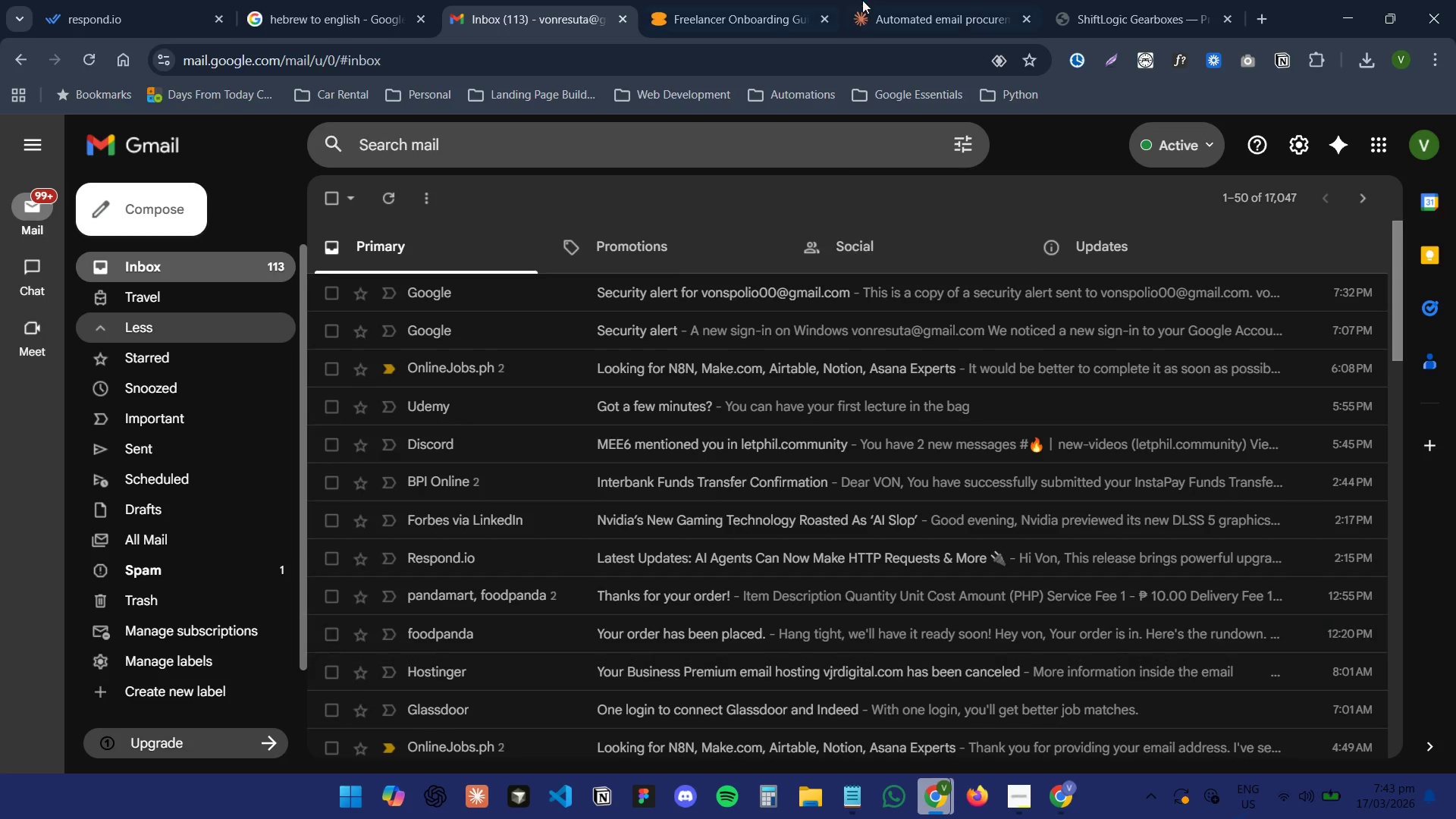 
left_click([973, 0])
 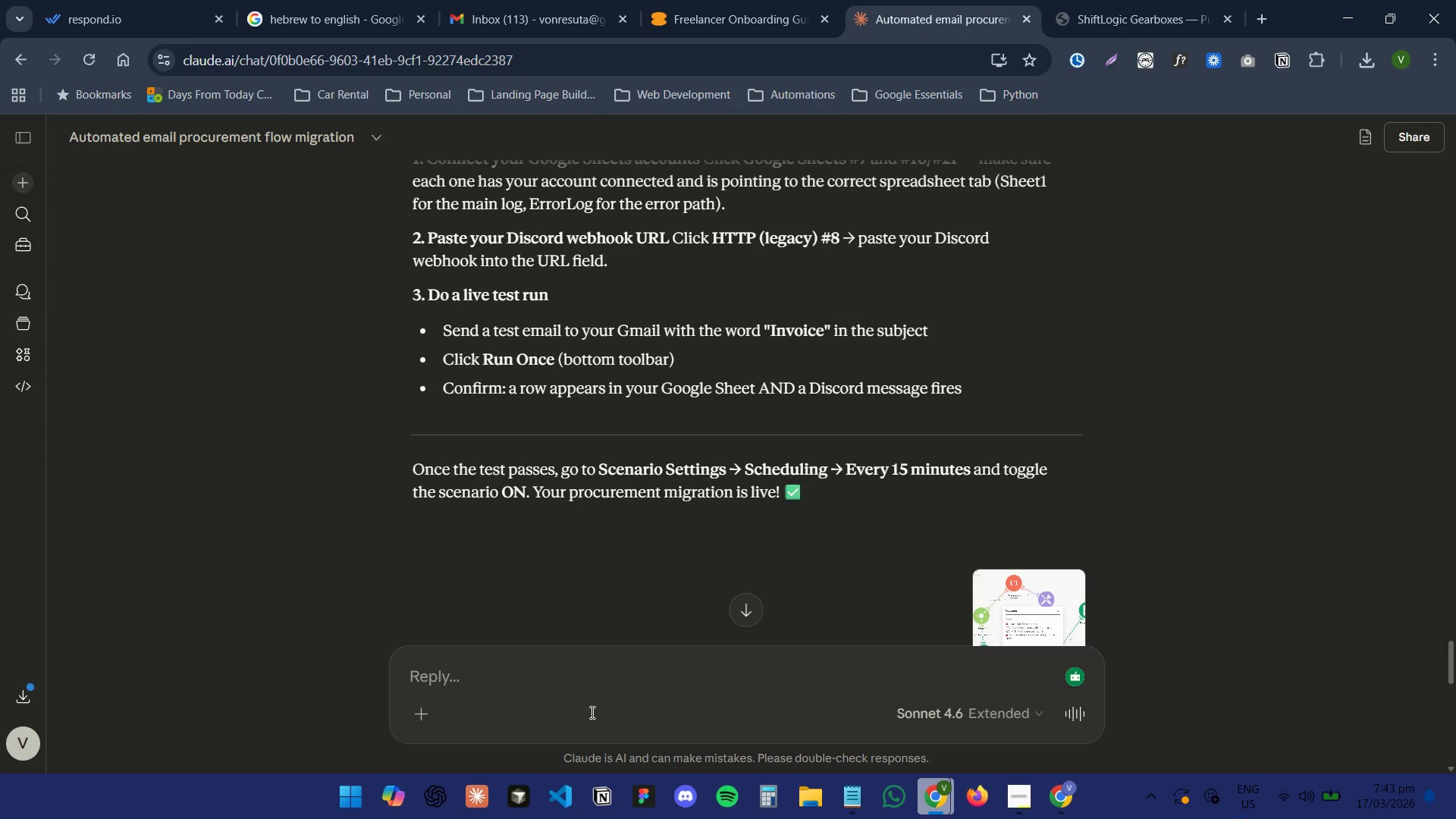 
left_click([555, 676])
 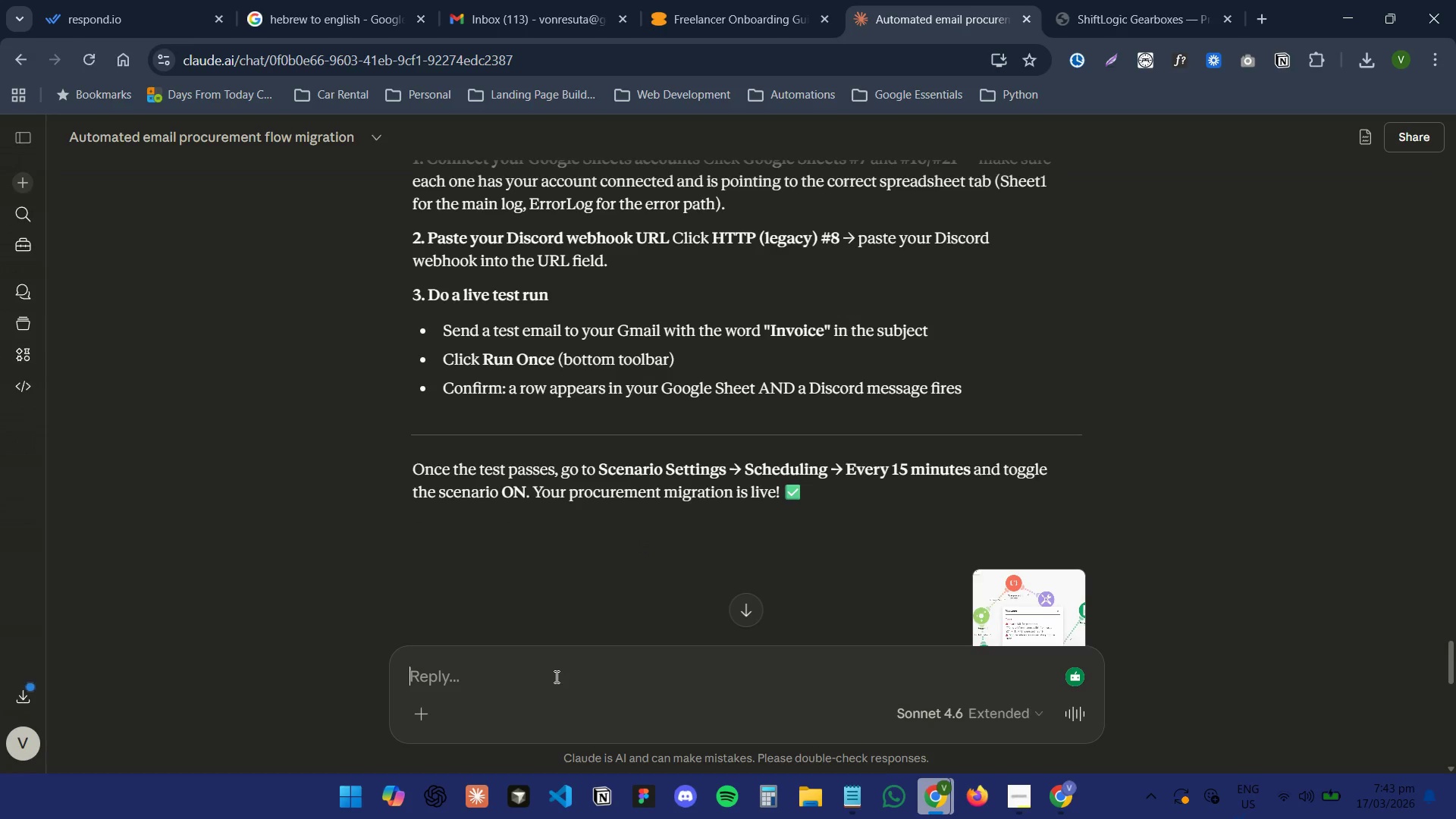 
key(Control+V)
 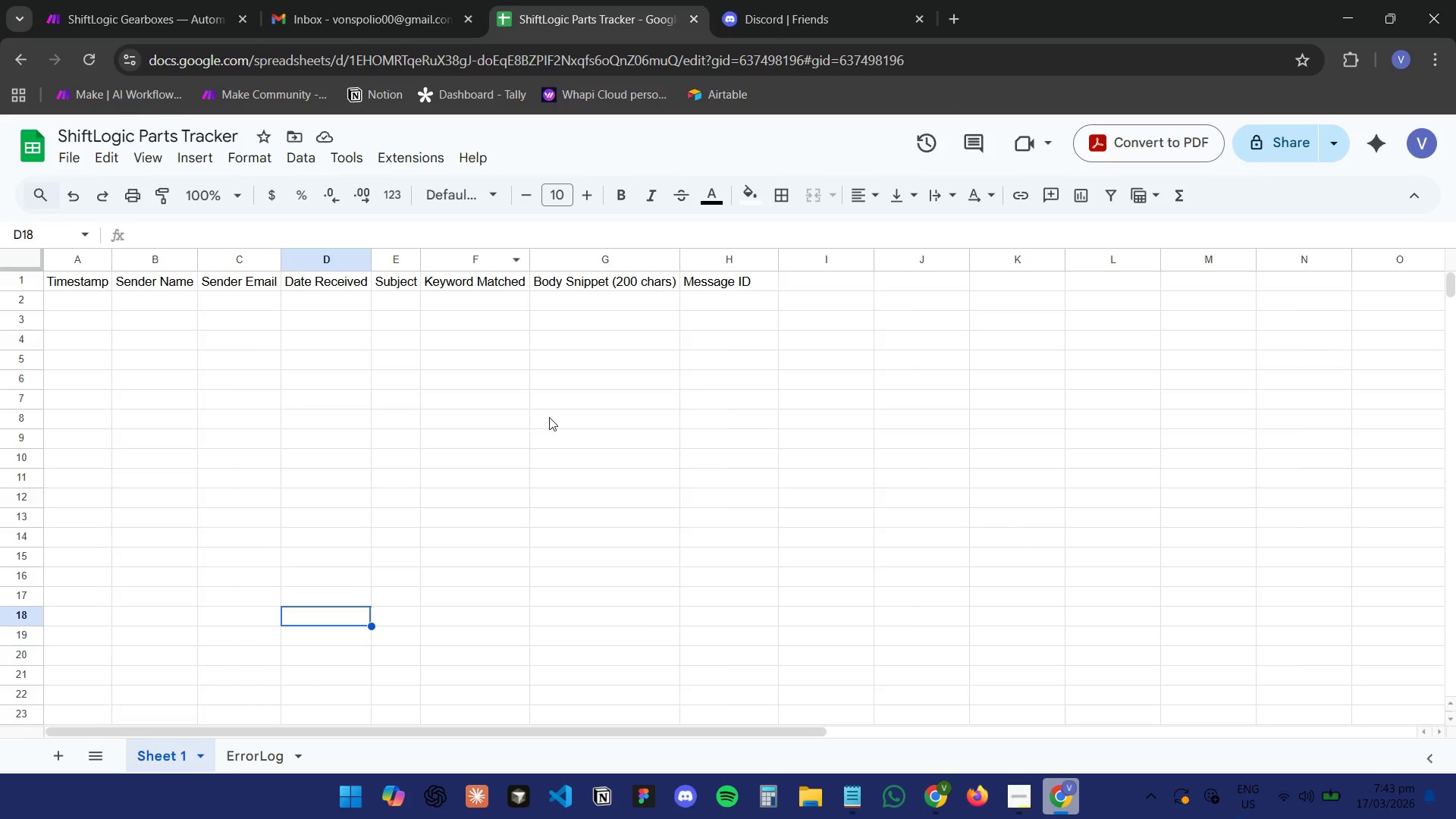 
key(PrintScreen)
 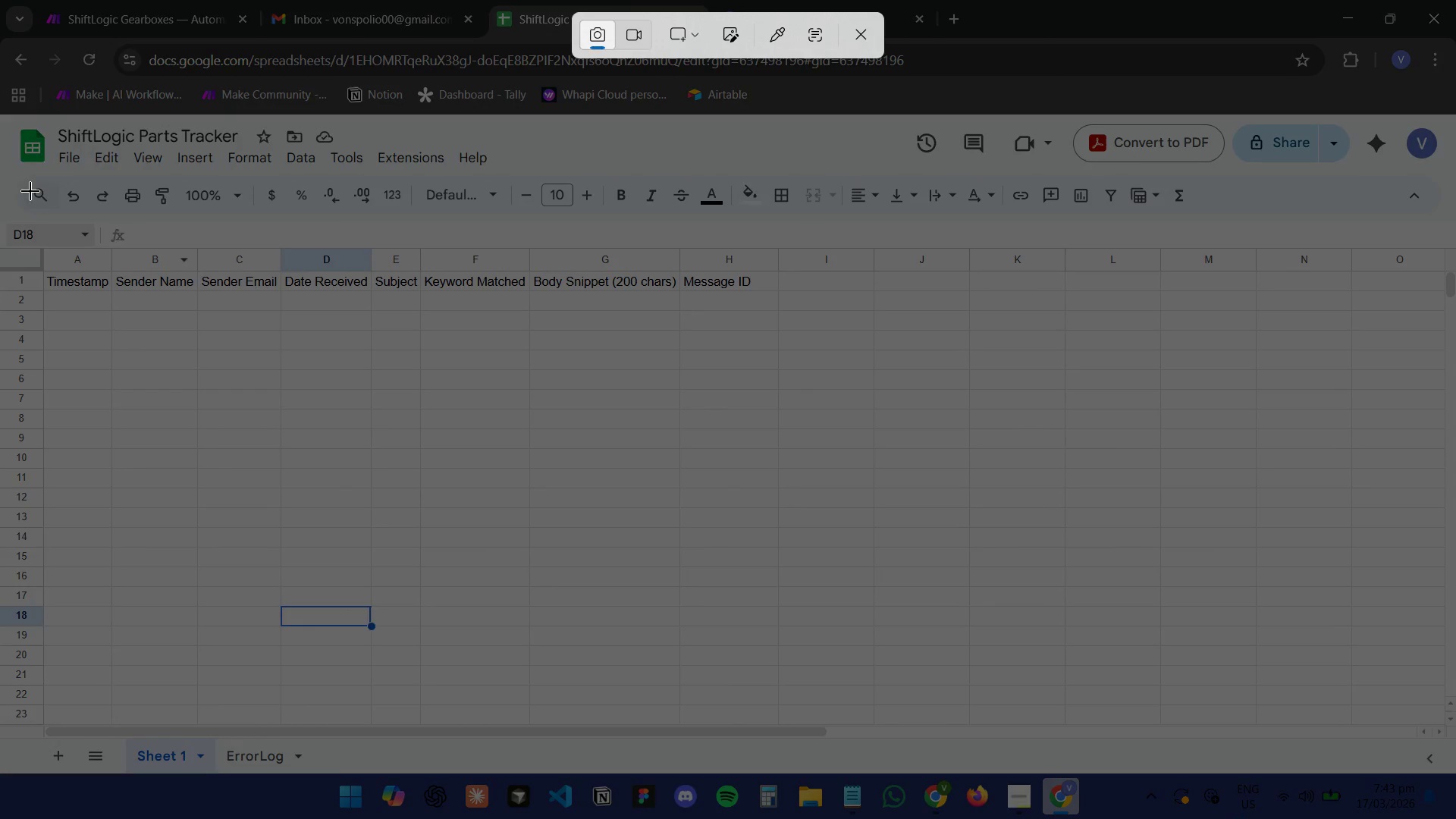 
left_click_drag(start_coordinate=[16, 115], to_coordinate=[829, 492])
 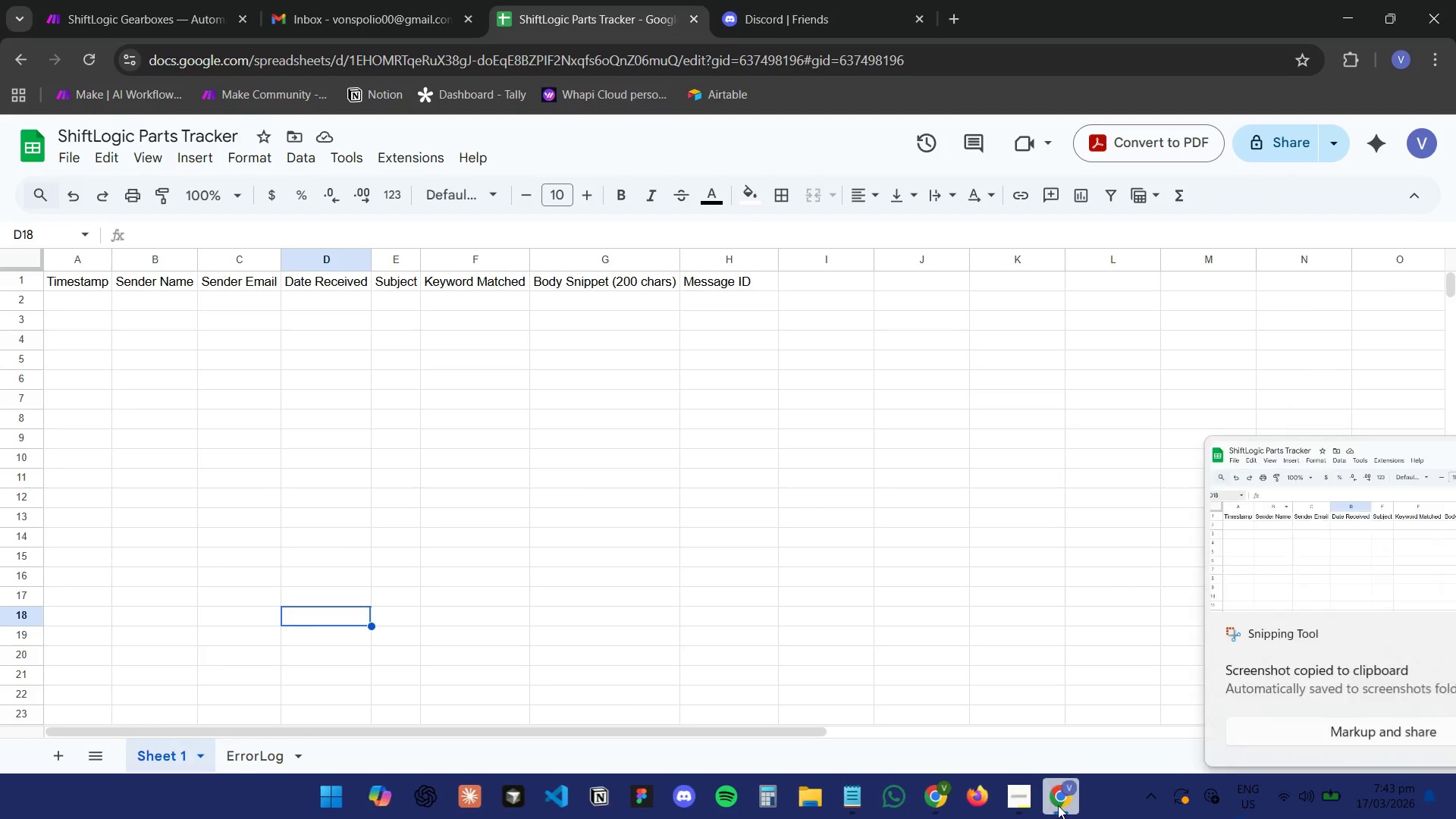 
left_click([1058, 805])
 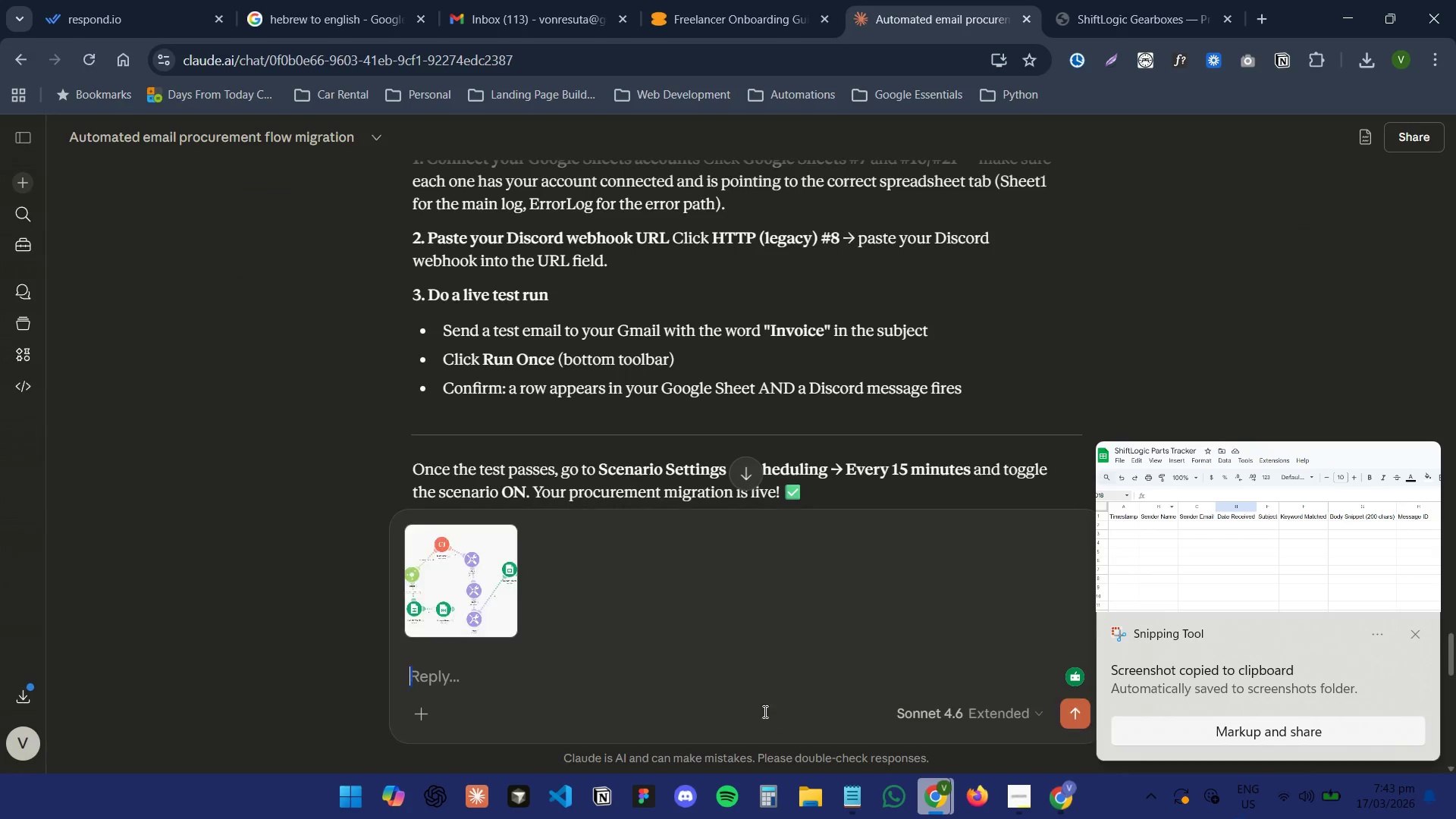 
key(Control+V)
 